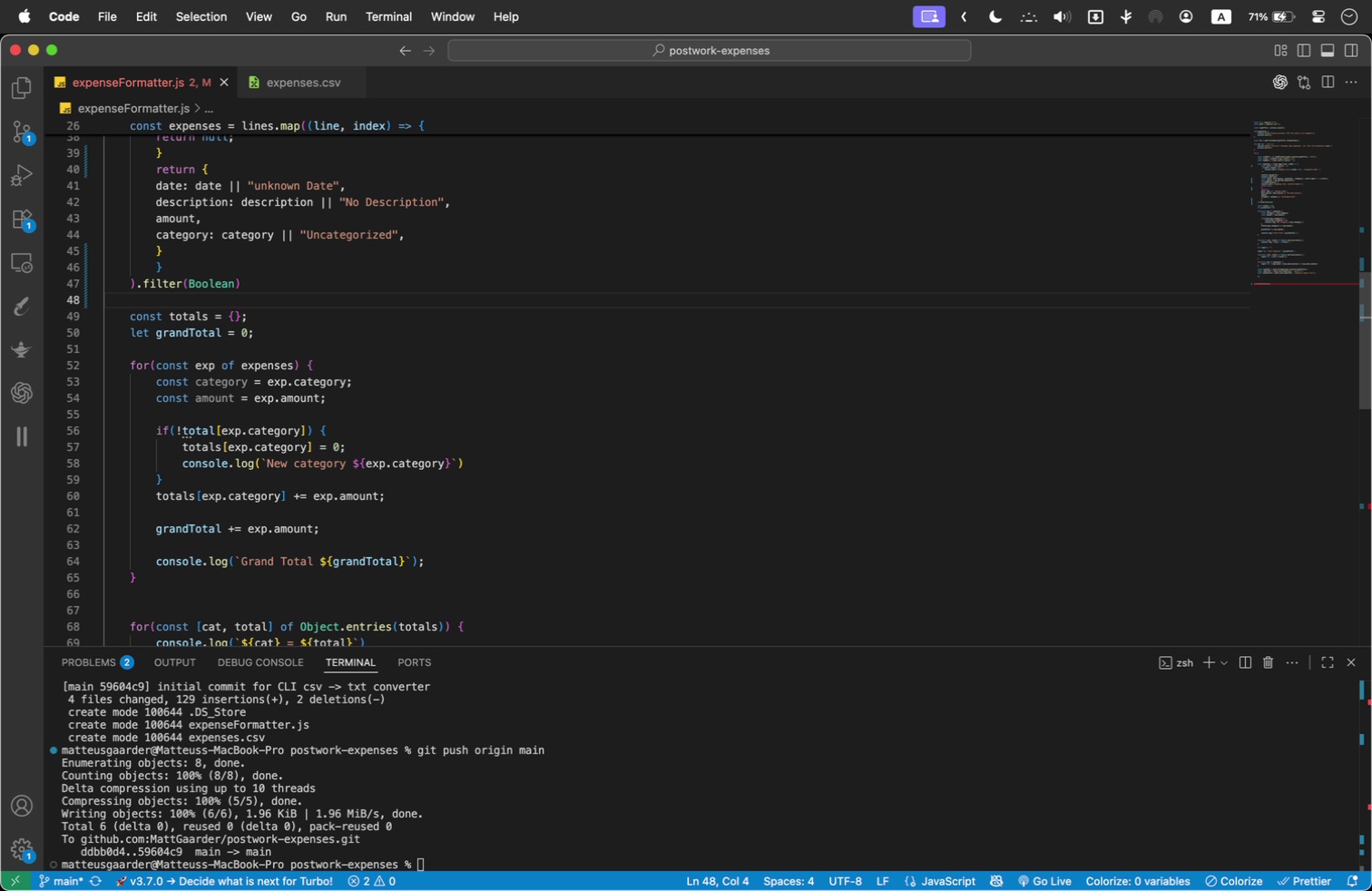 
wait(7.61)
 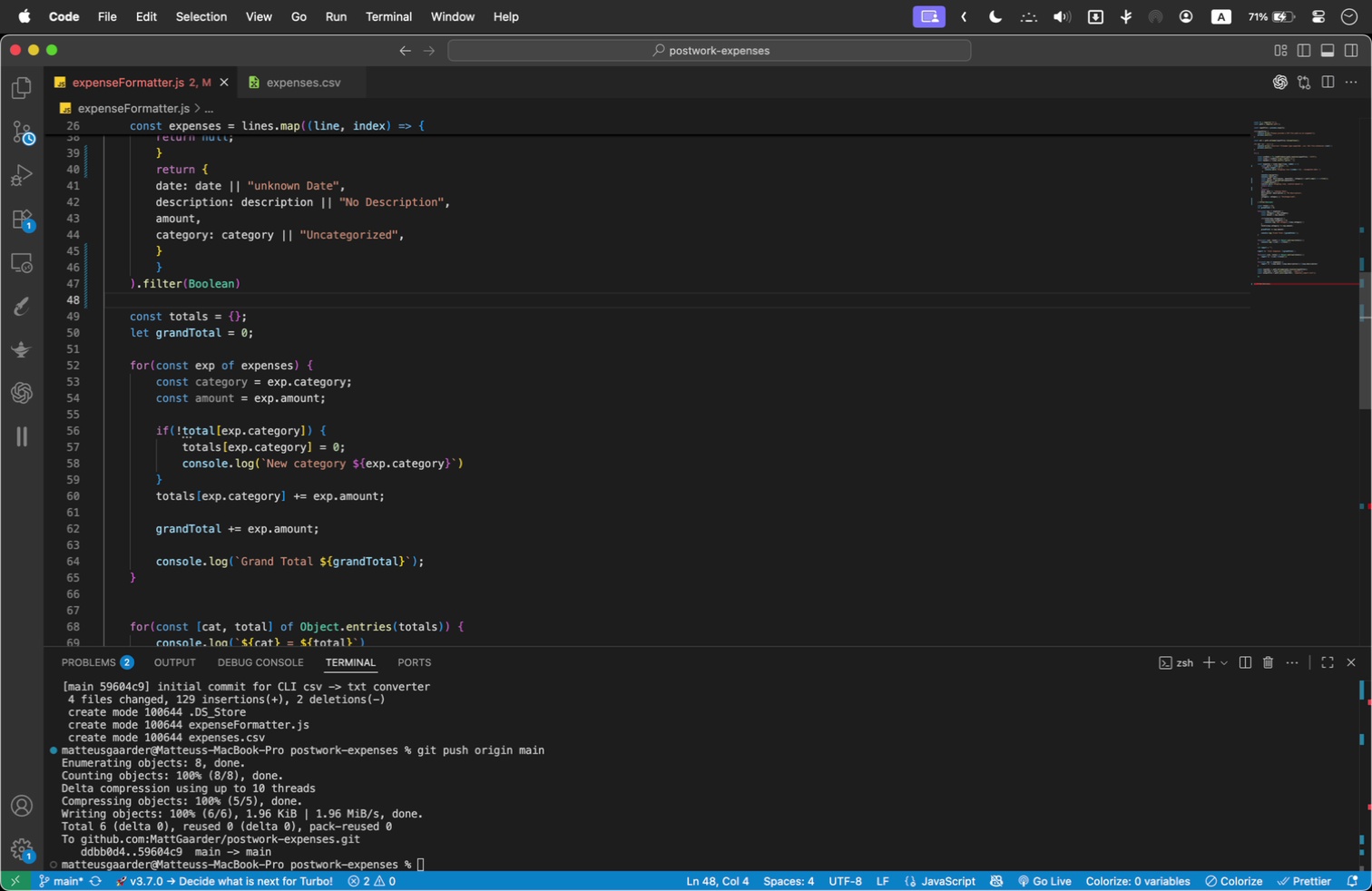 
scroll: coordinate [351, 328], scroll_direction: down, amount: 1.0
 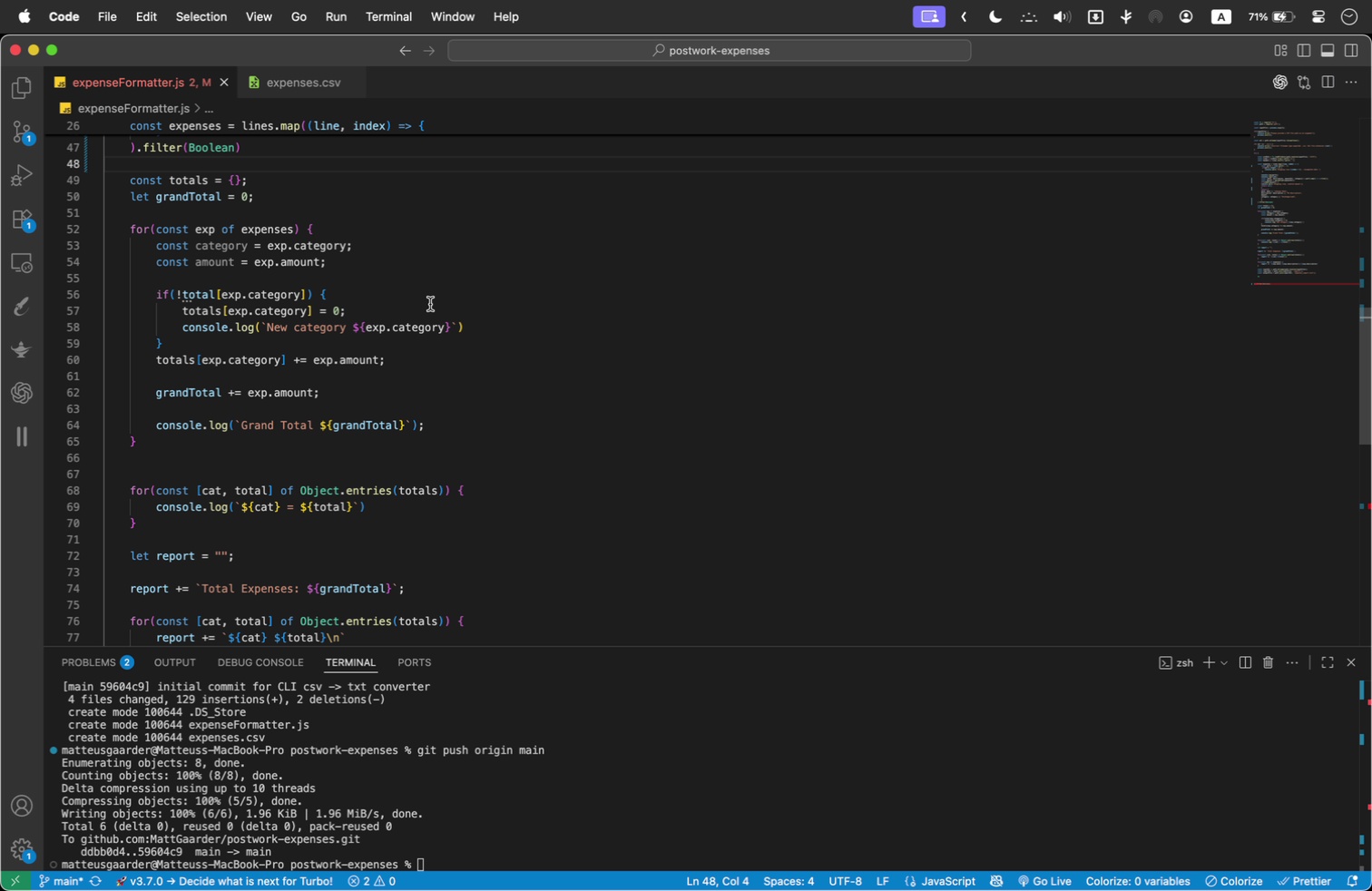 
wait(9.99)
 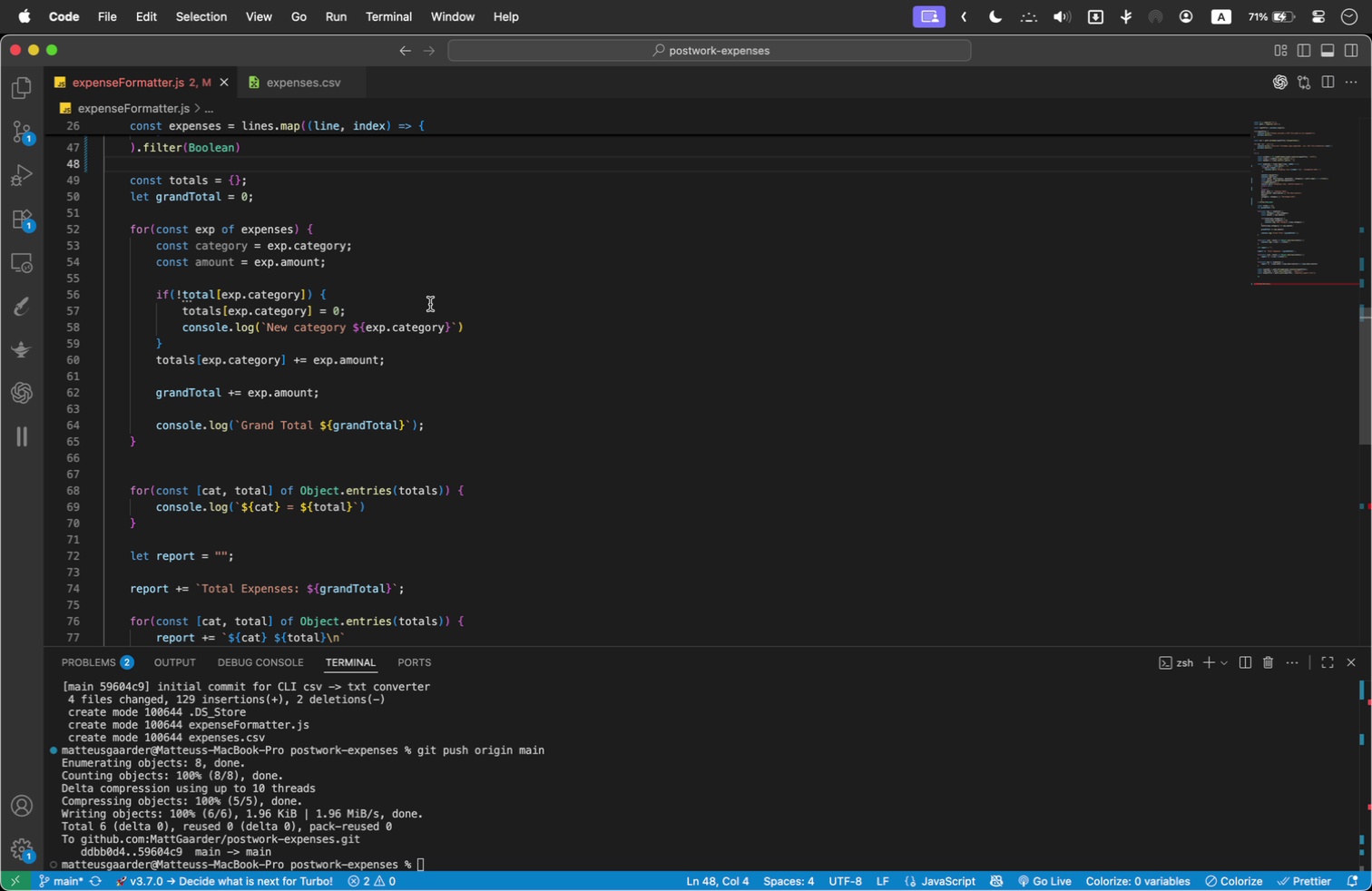 
scroll: coordinate [325, 304], scroll_direction: down, amount: 2.0
 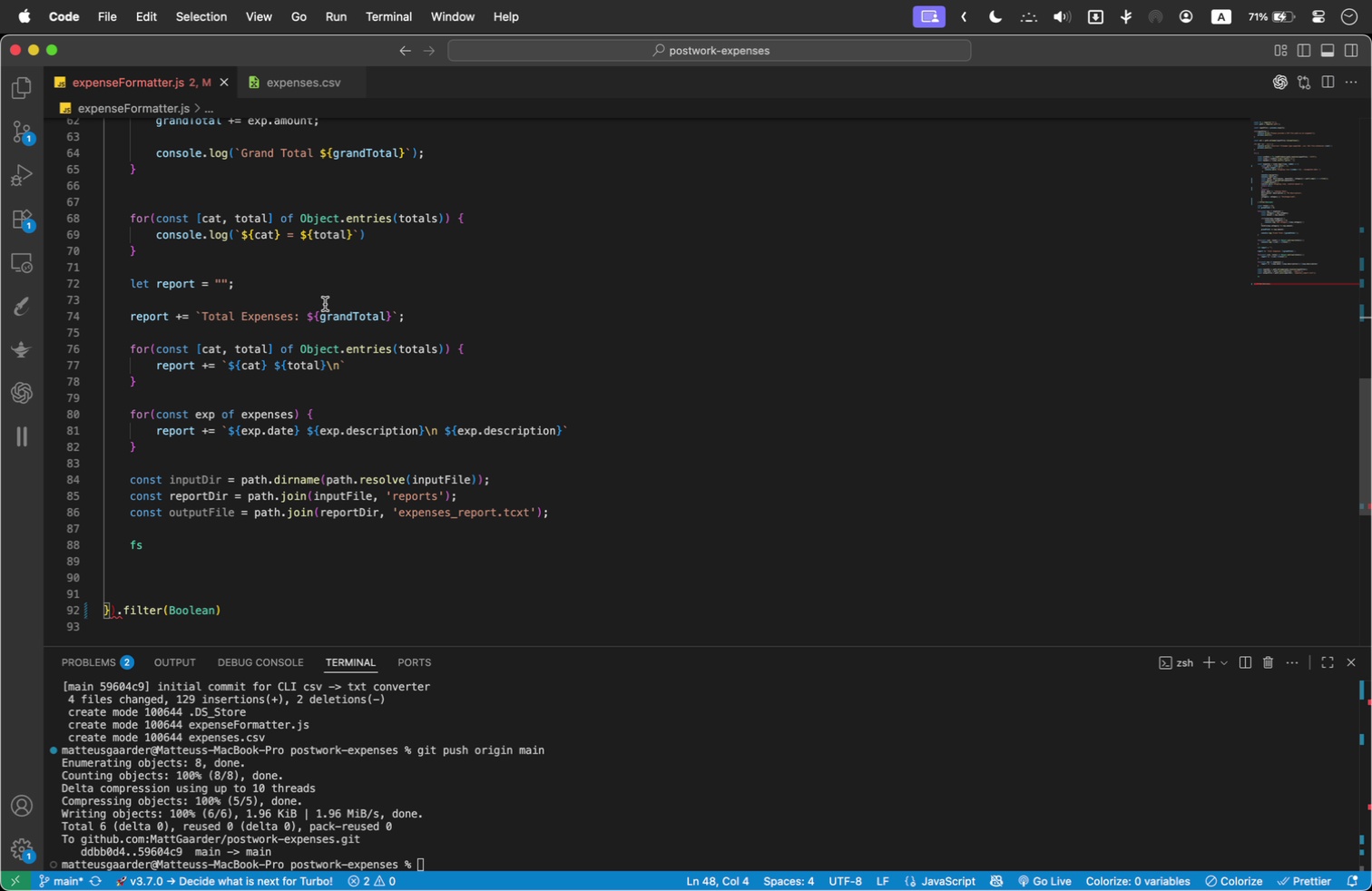 
scroll: coordinate [325, 304], scroll_direction: up, amount: 2.0
 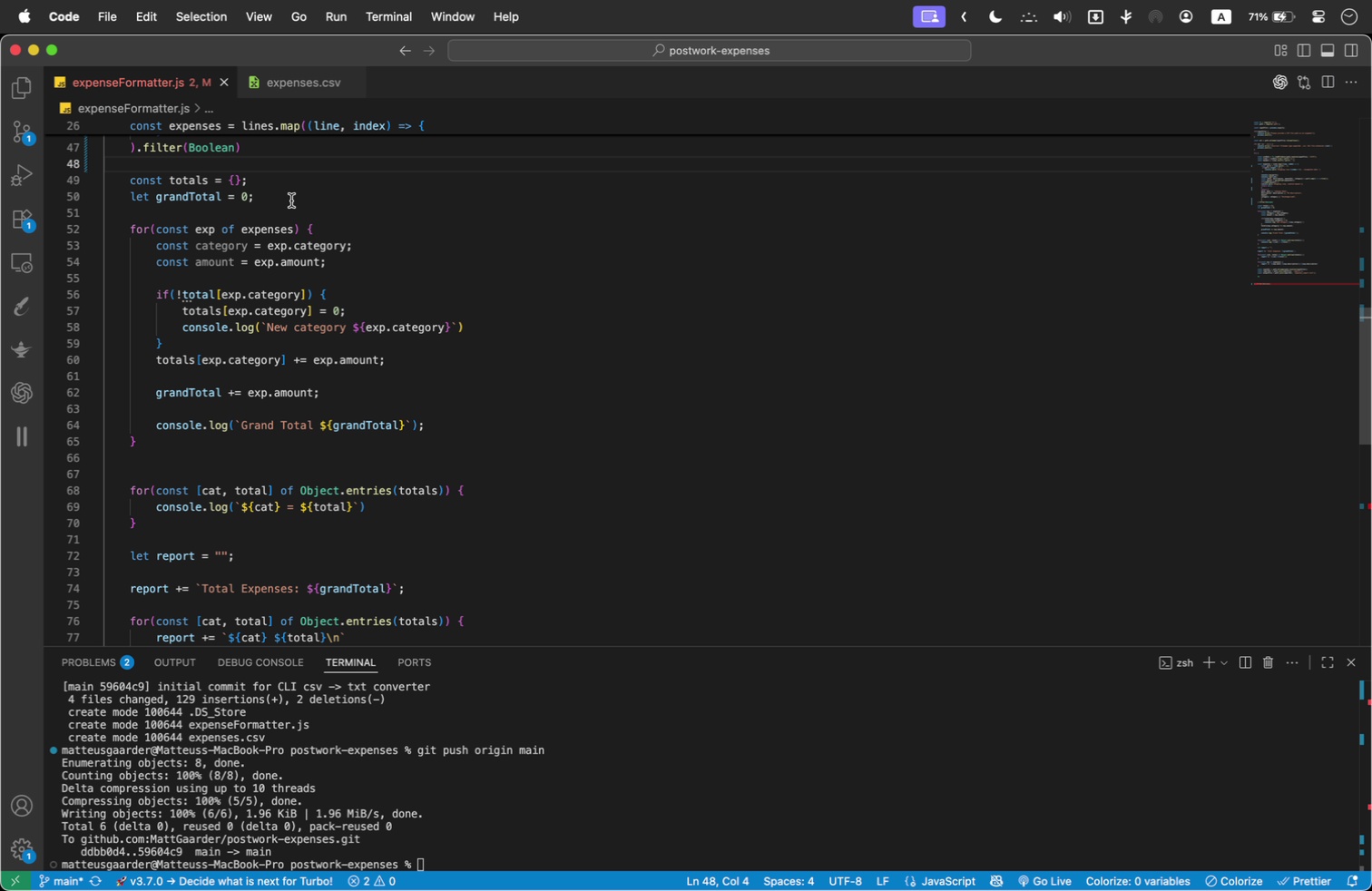 
wait(11.43)
 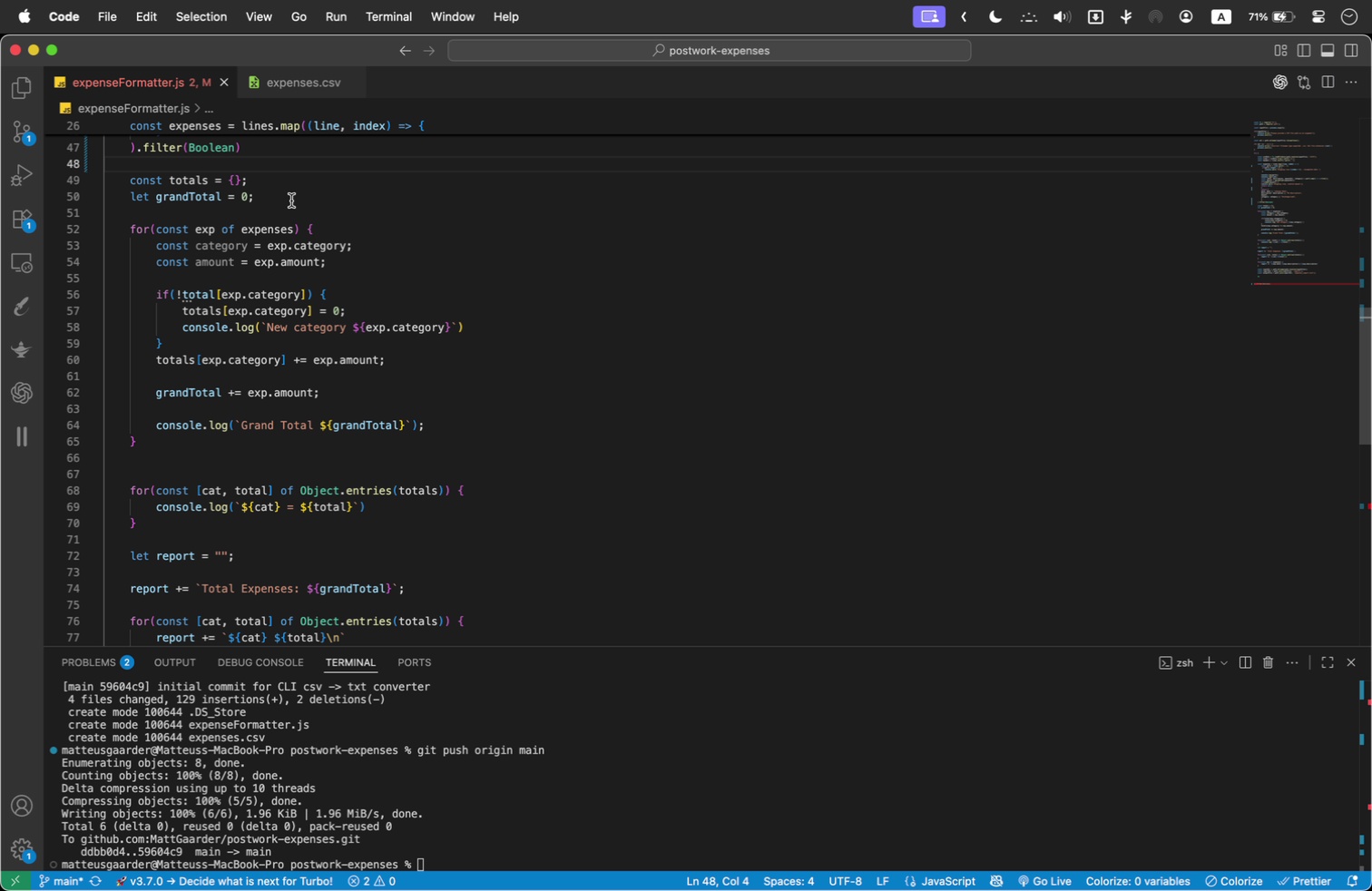 
mouse_move([318, 260])
 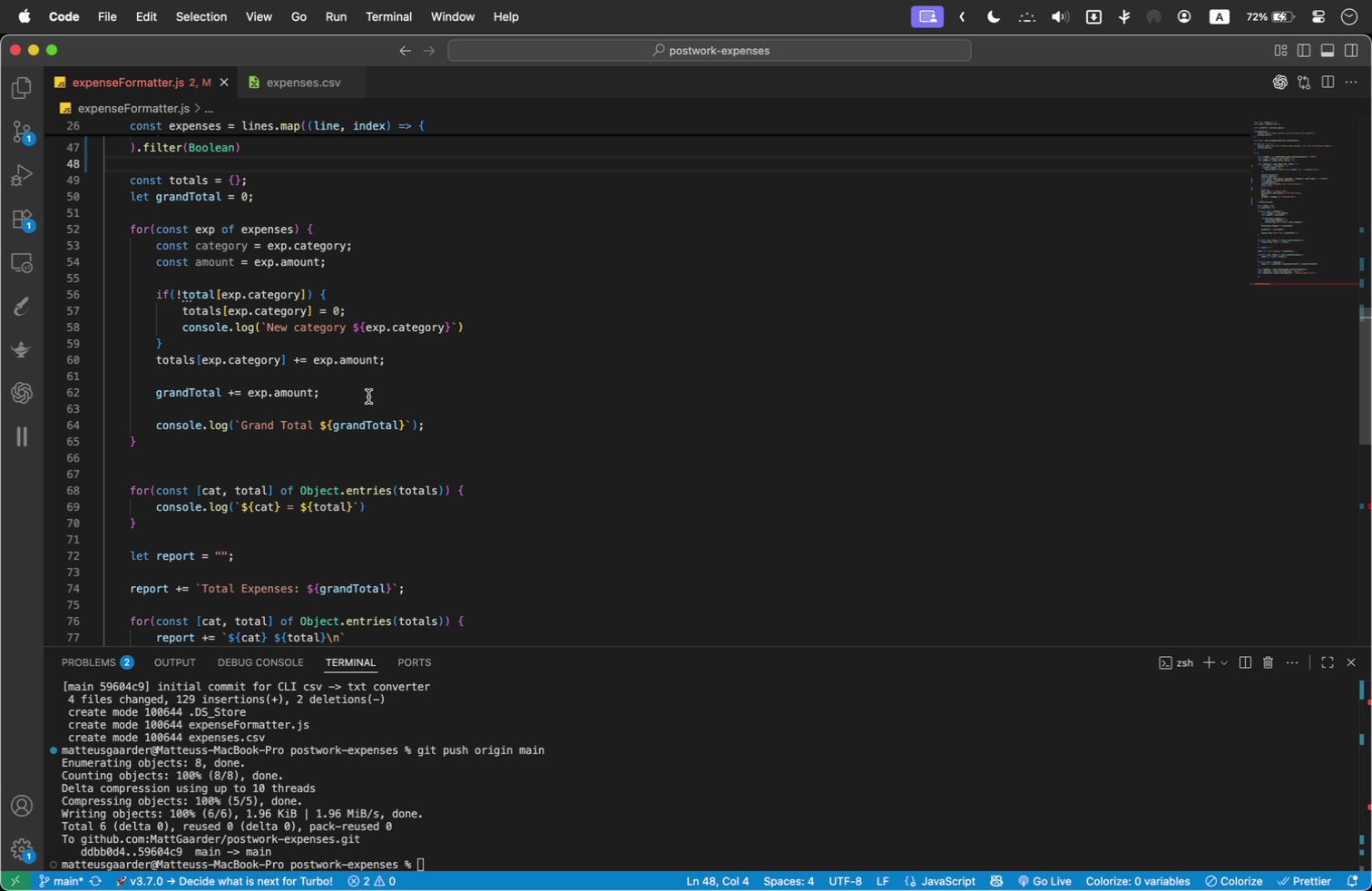 
wait(13.93)
 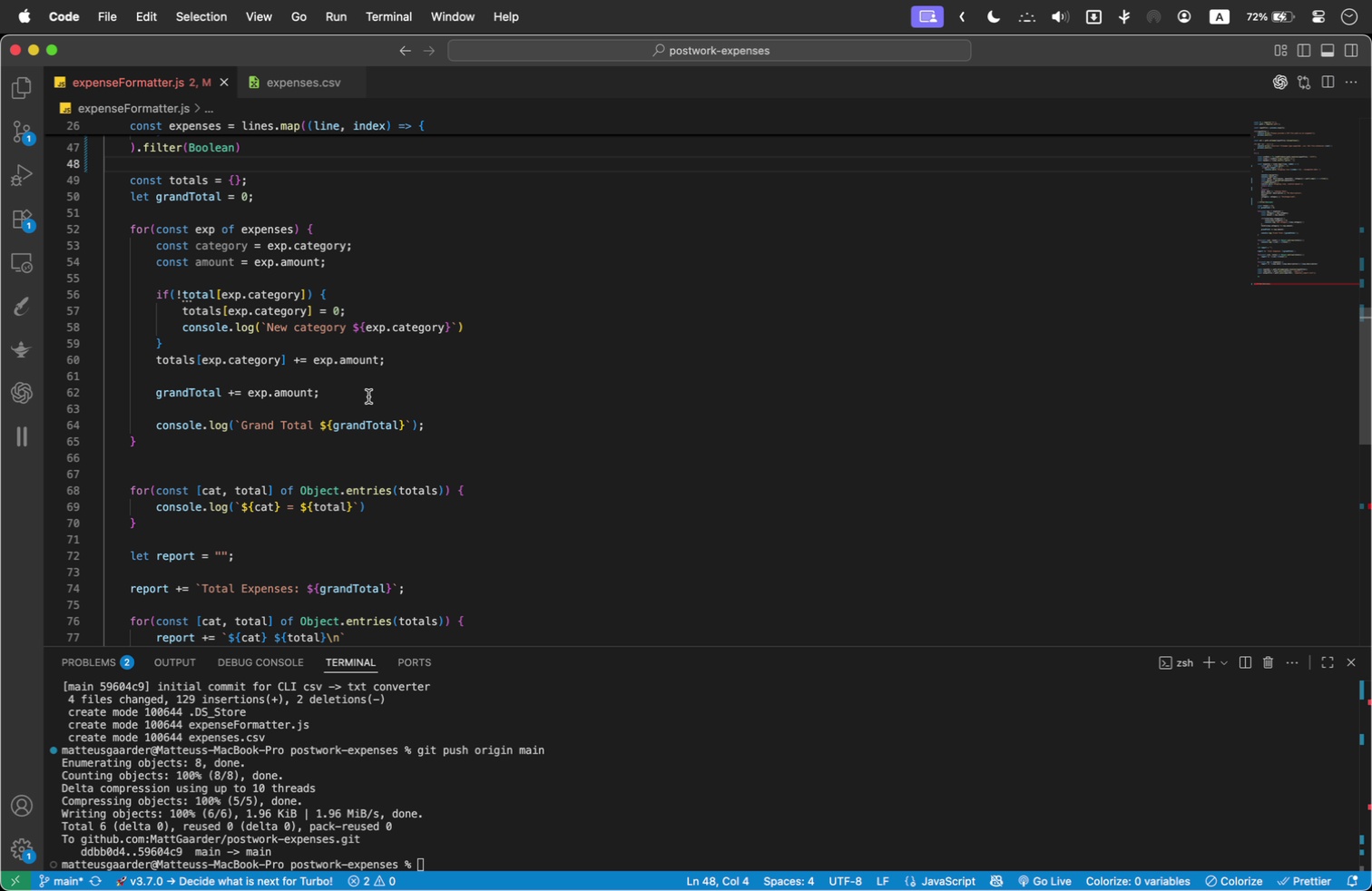 
scroll: coordinate [404, 418], scroll_direction: down, amount: 2.0
 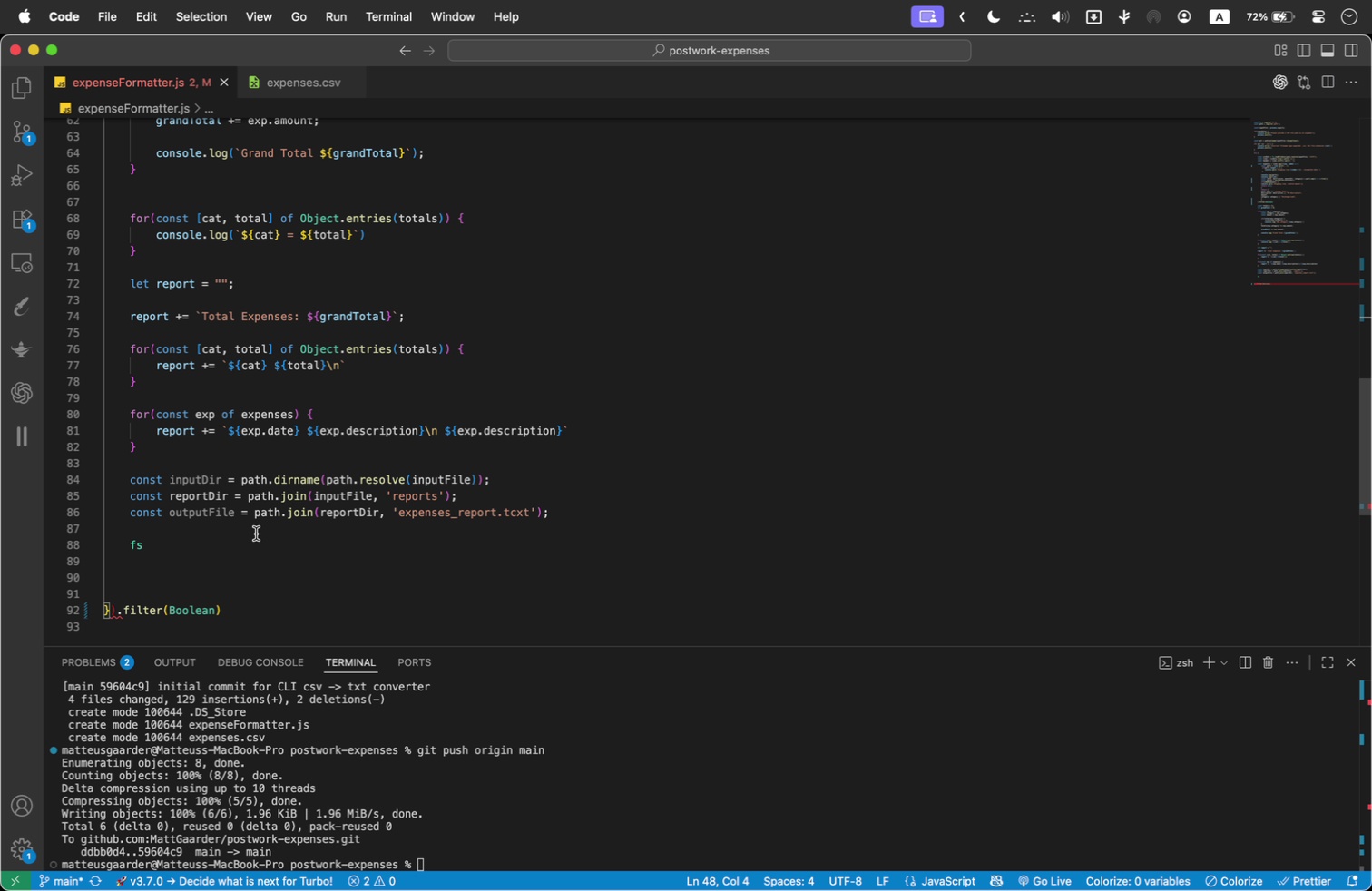 
left_click([262, 547])
 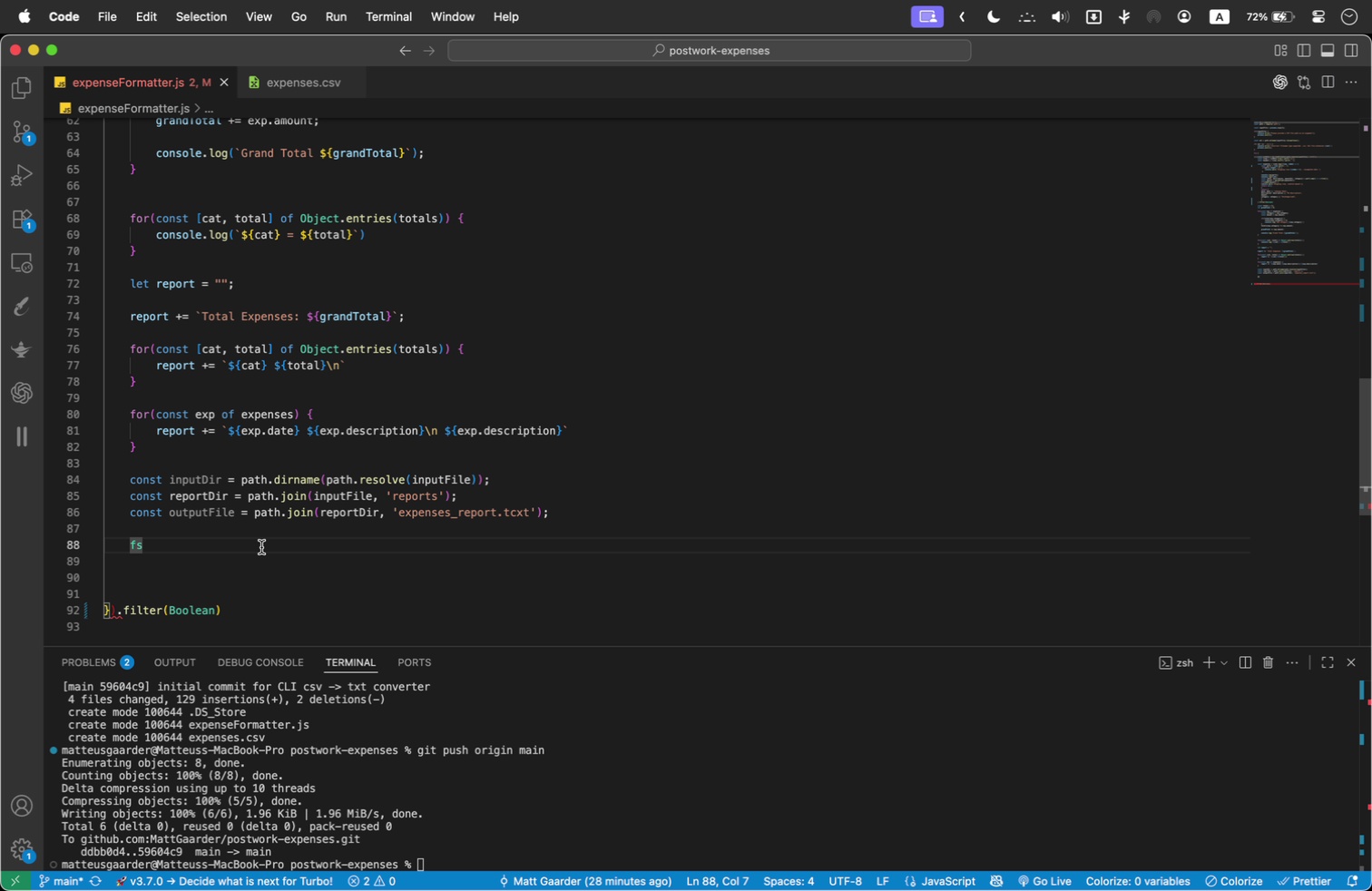 
wait(13.61)
 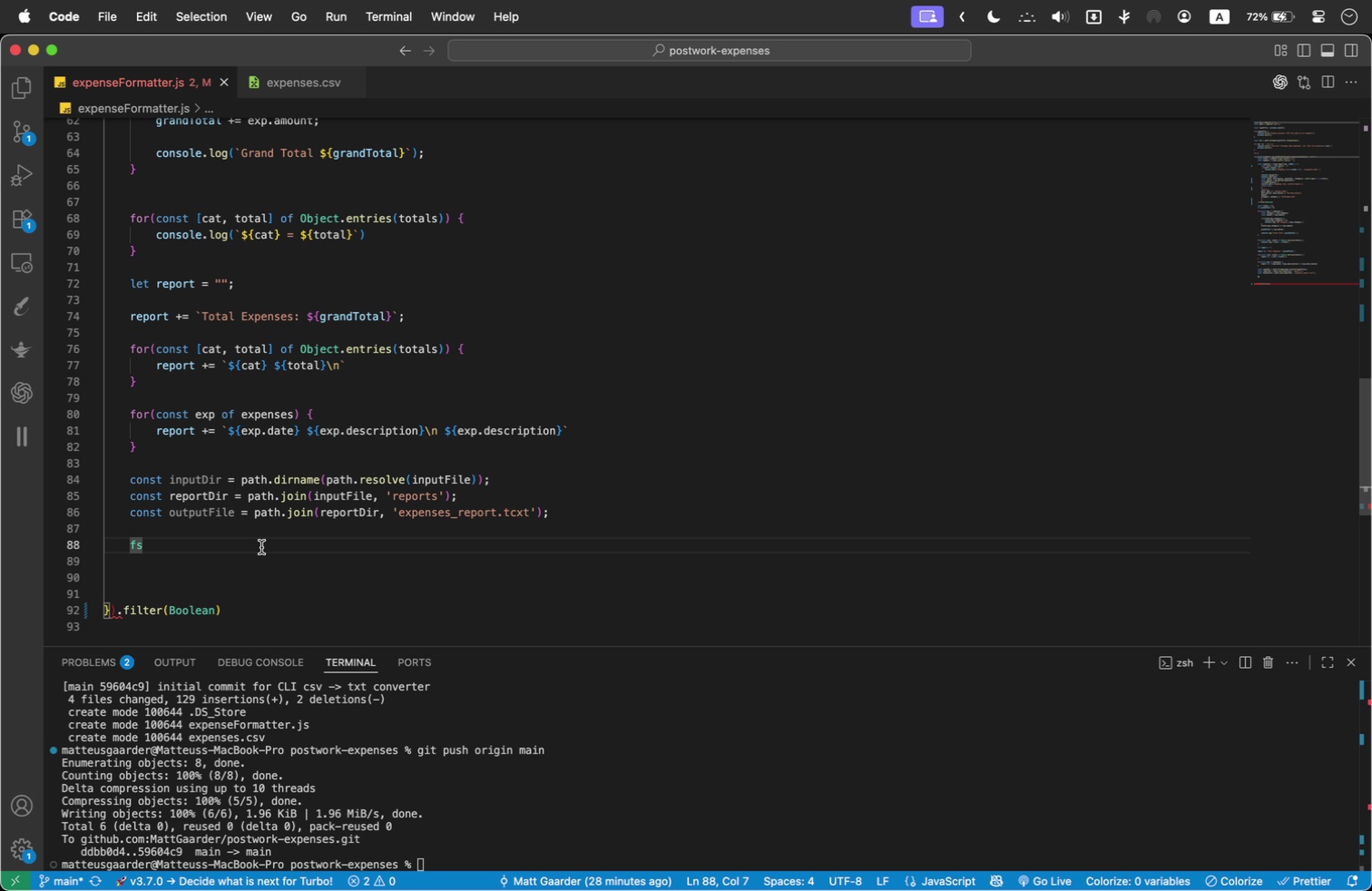 
type(.writeFile)
 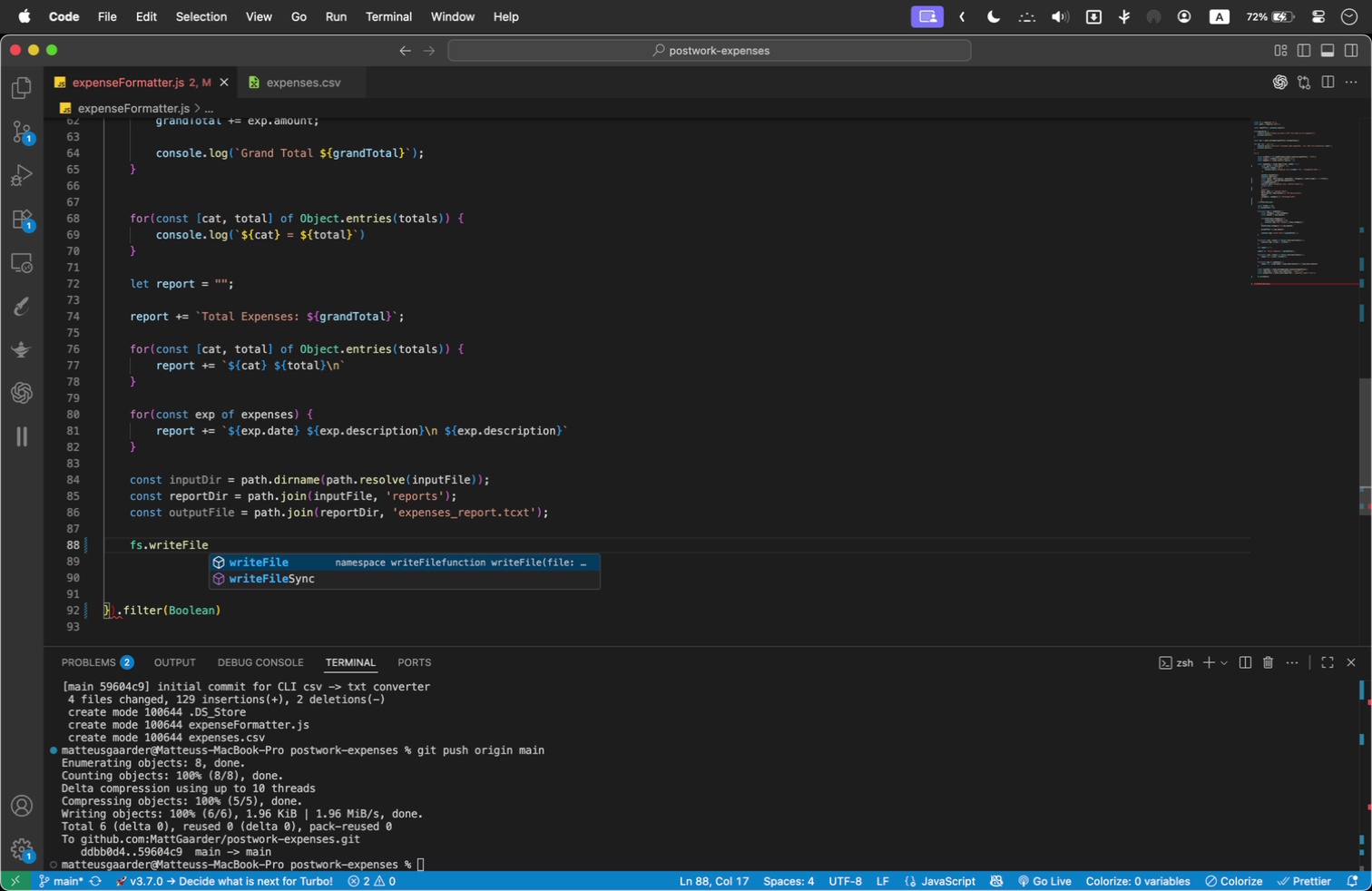 
key(ArrowDown)
 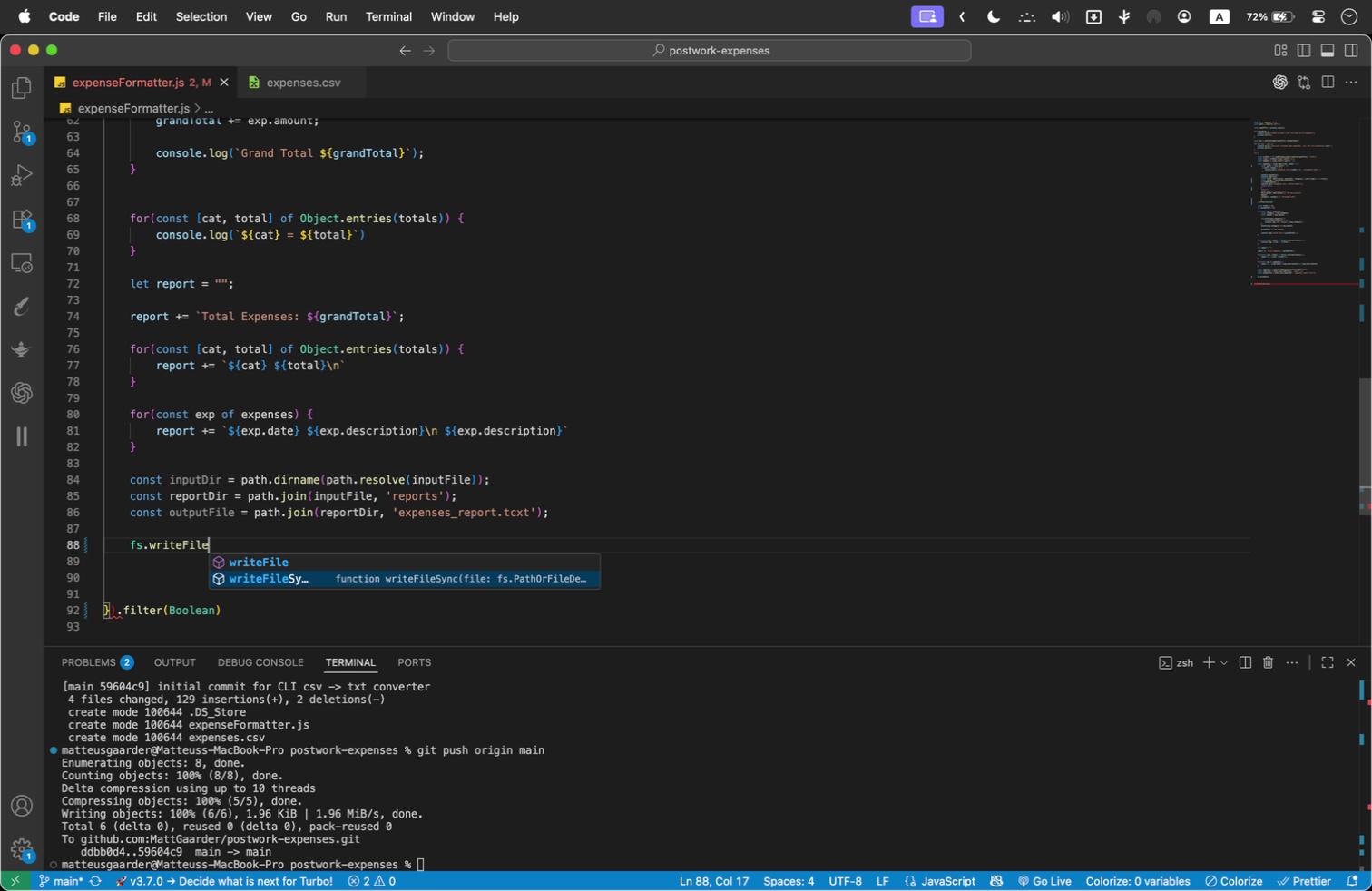 
key(Enter)
 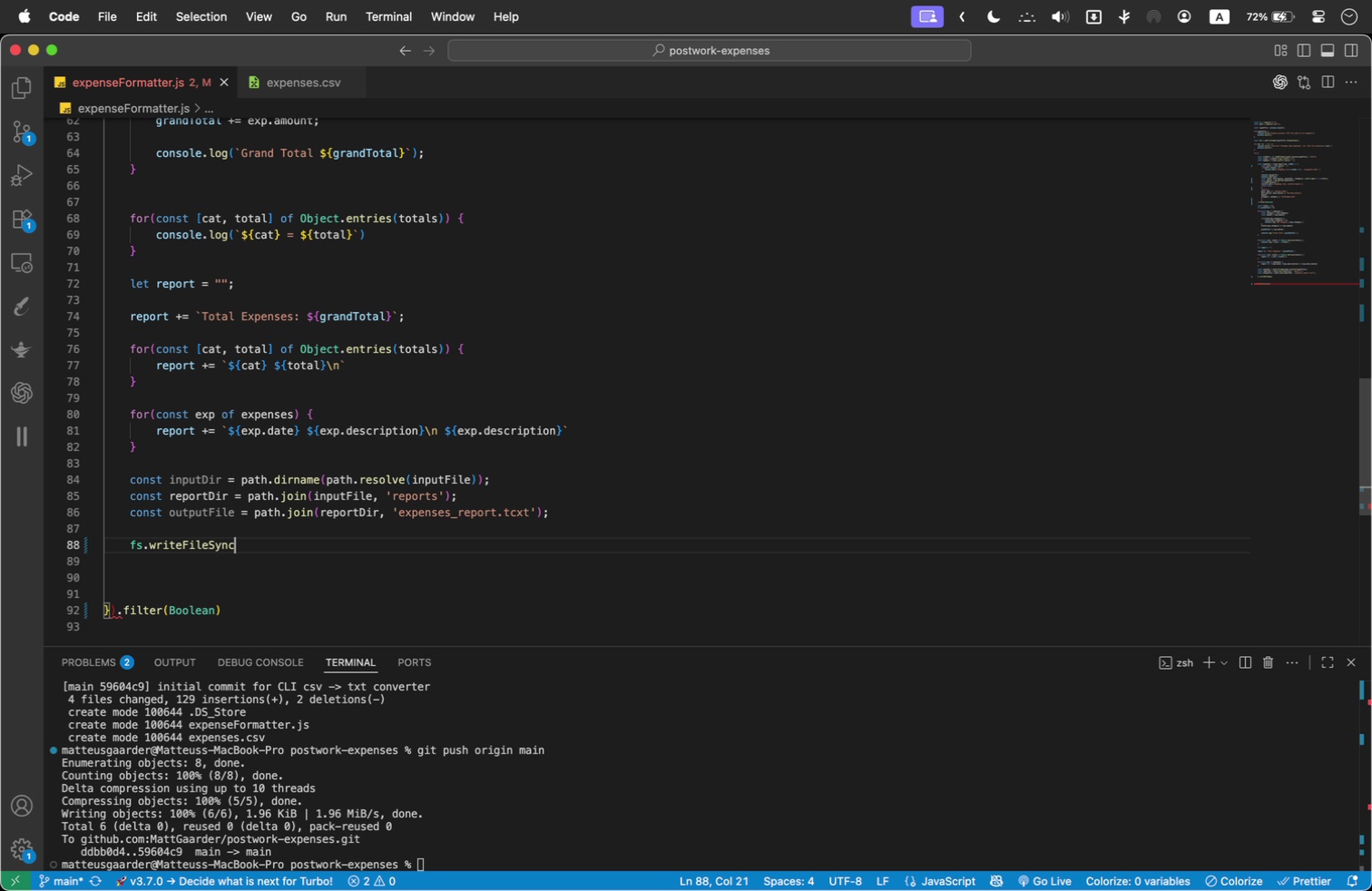 
type((output)
 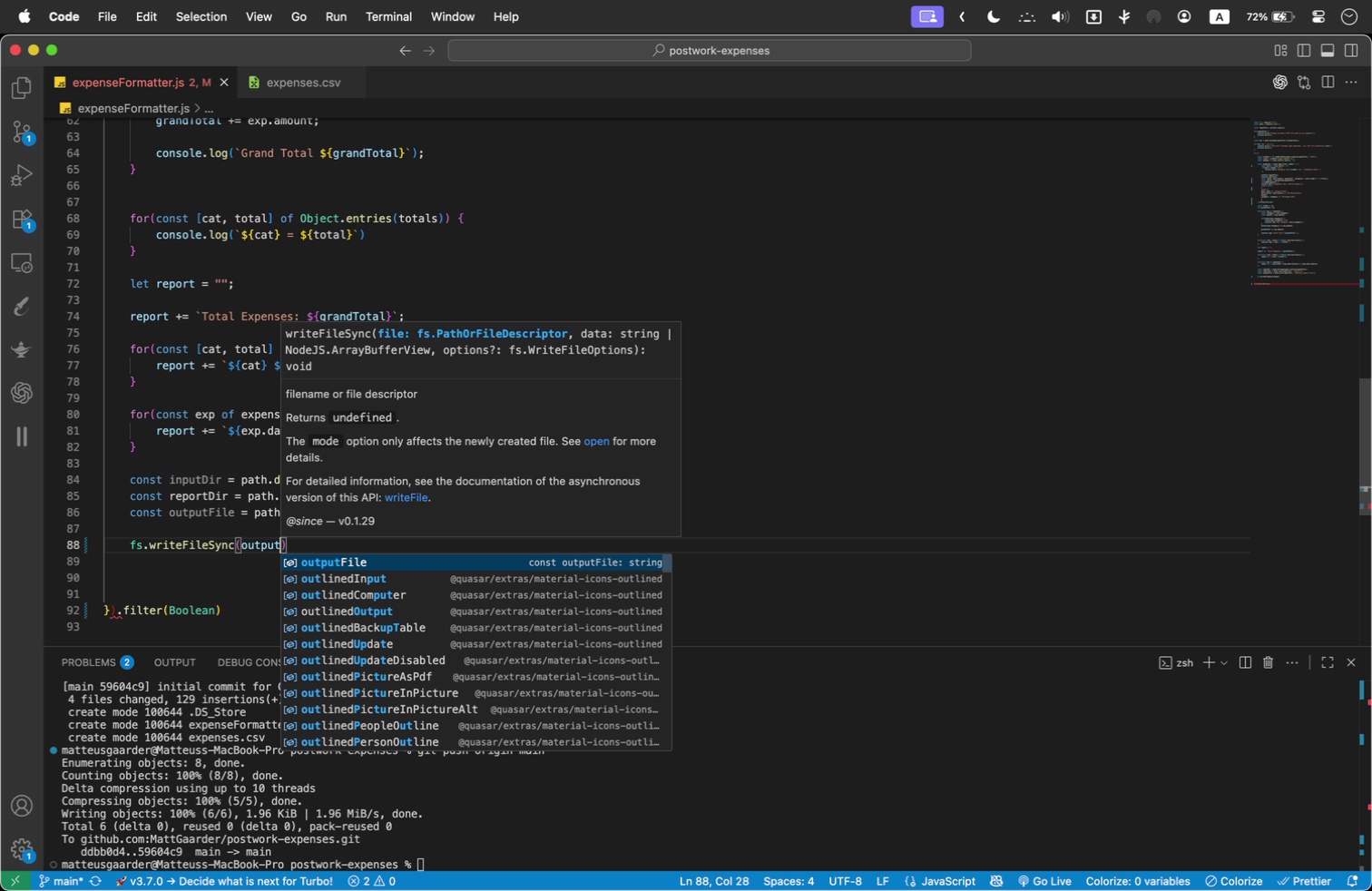 
key(Enter)
 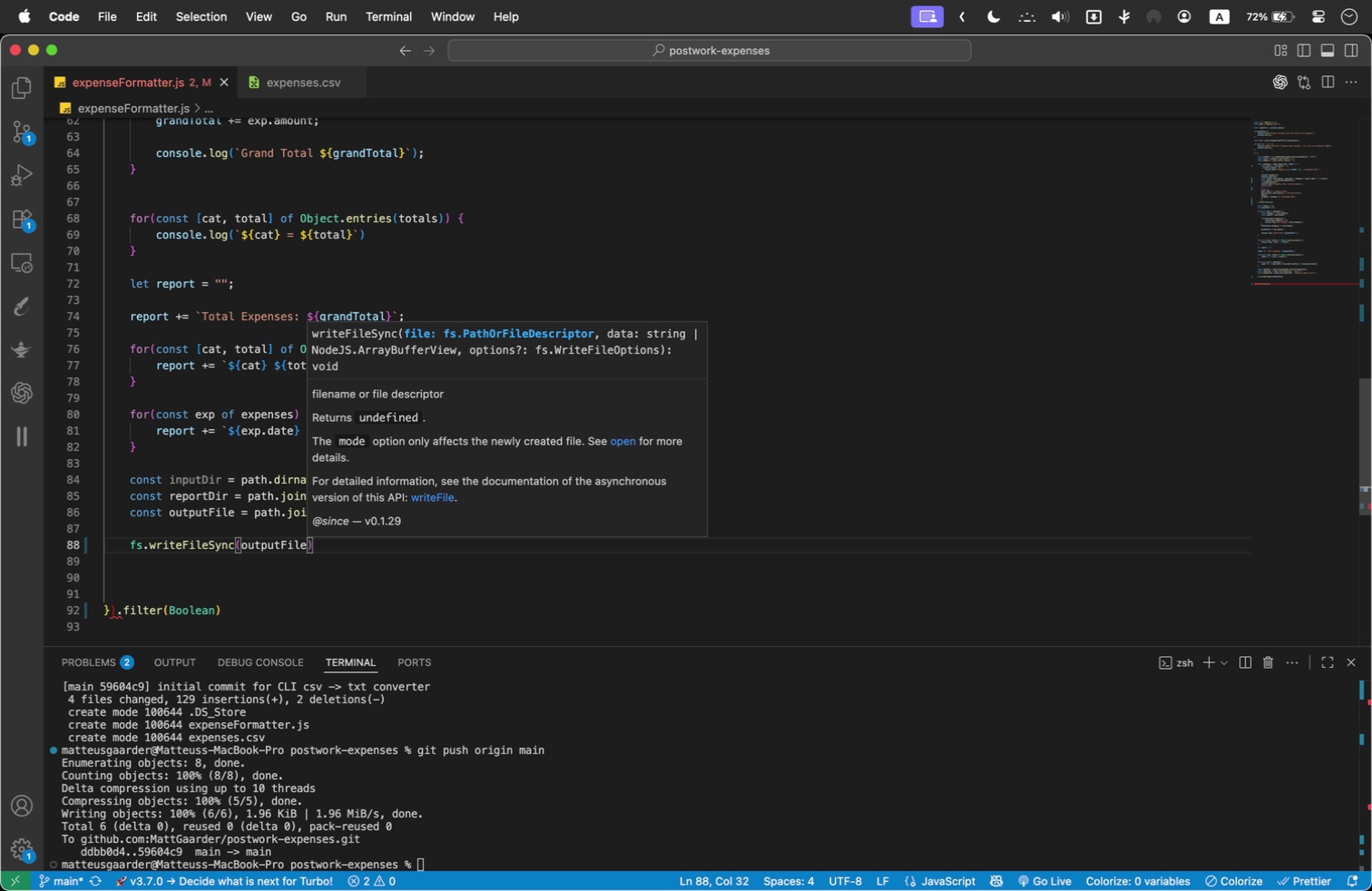 
type(, report, 'utf8)
 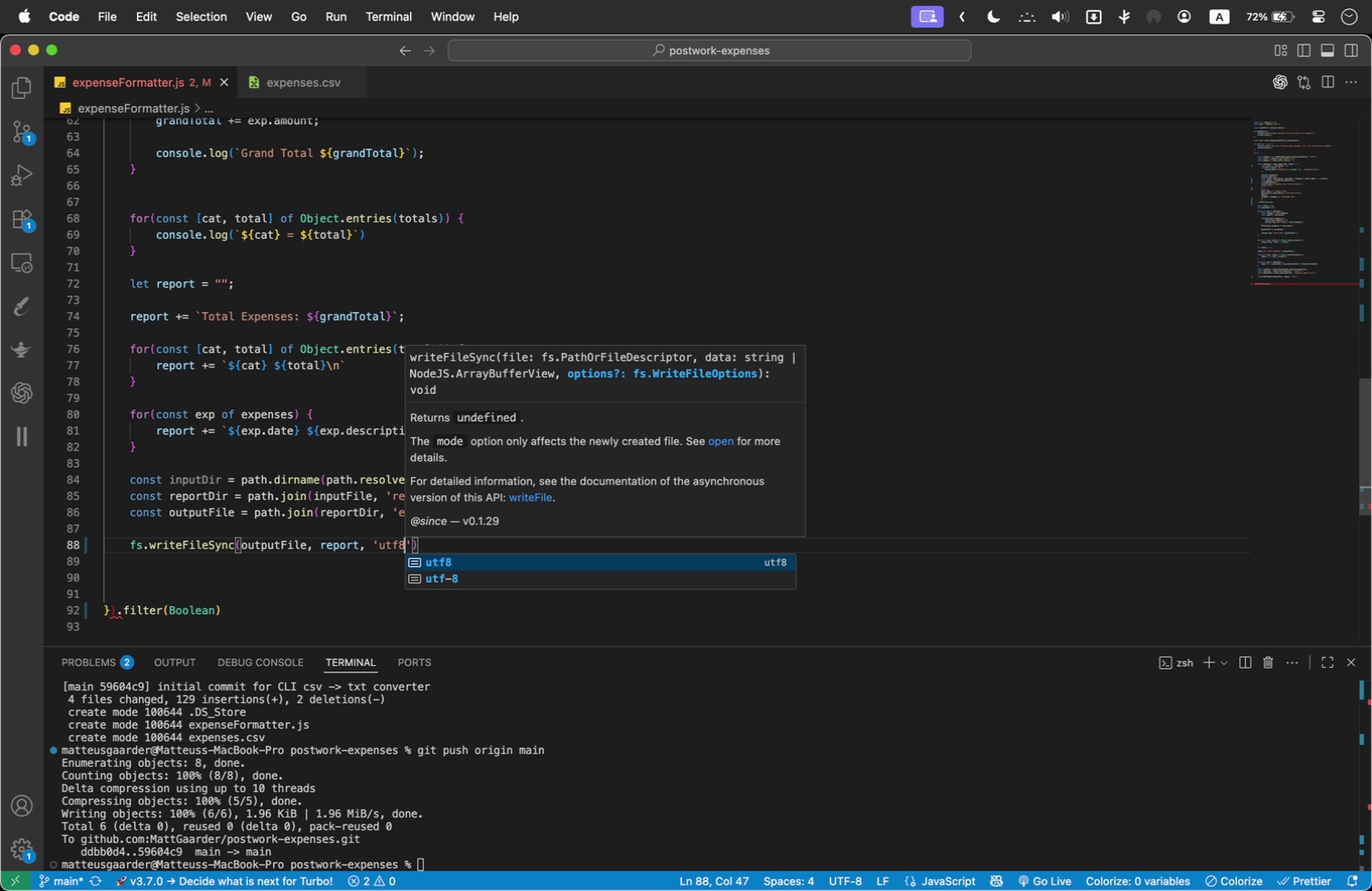 
key(ArrowRight)
 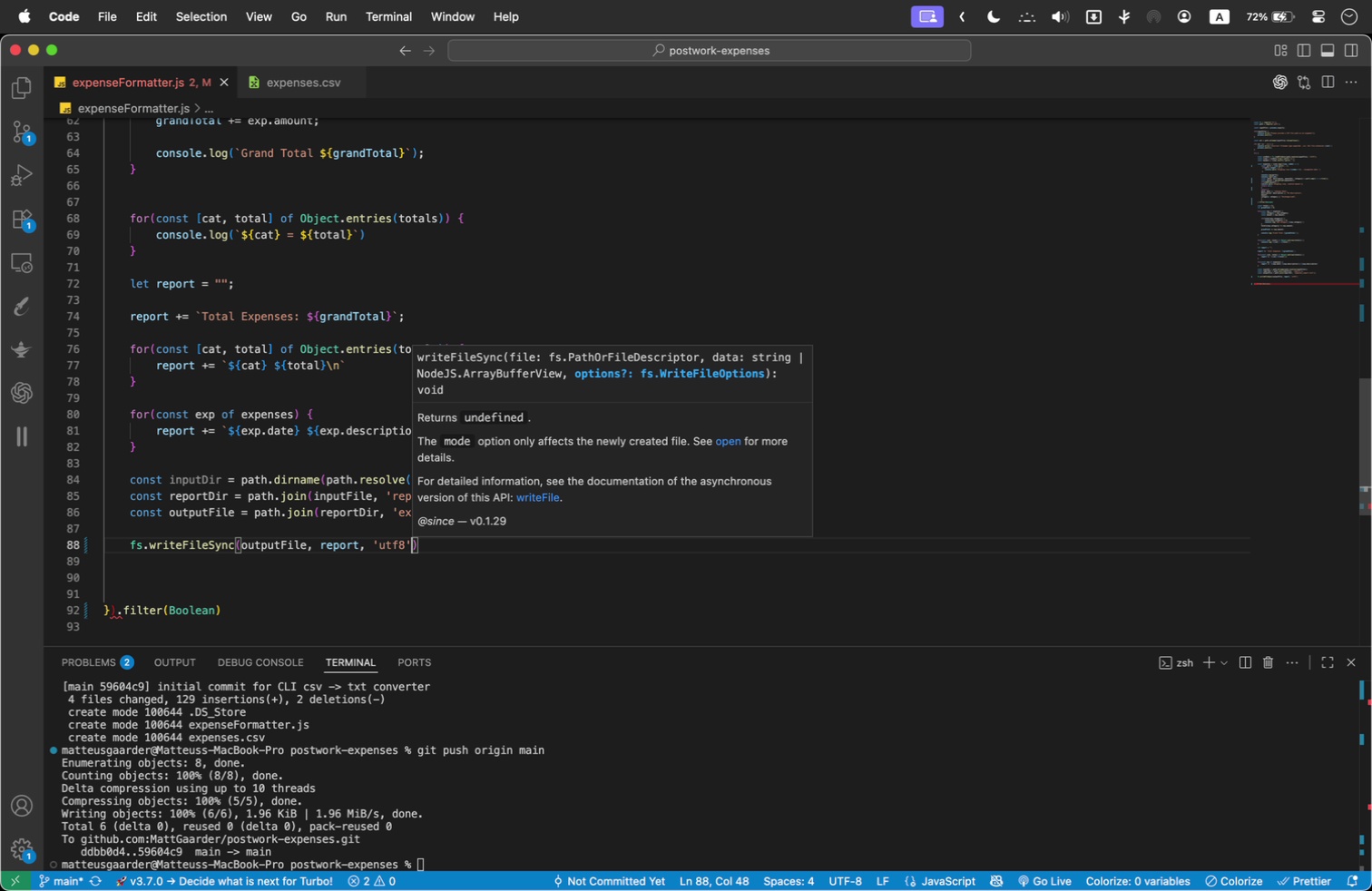 
key(ArrowRight)
 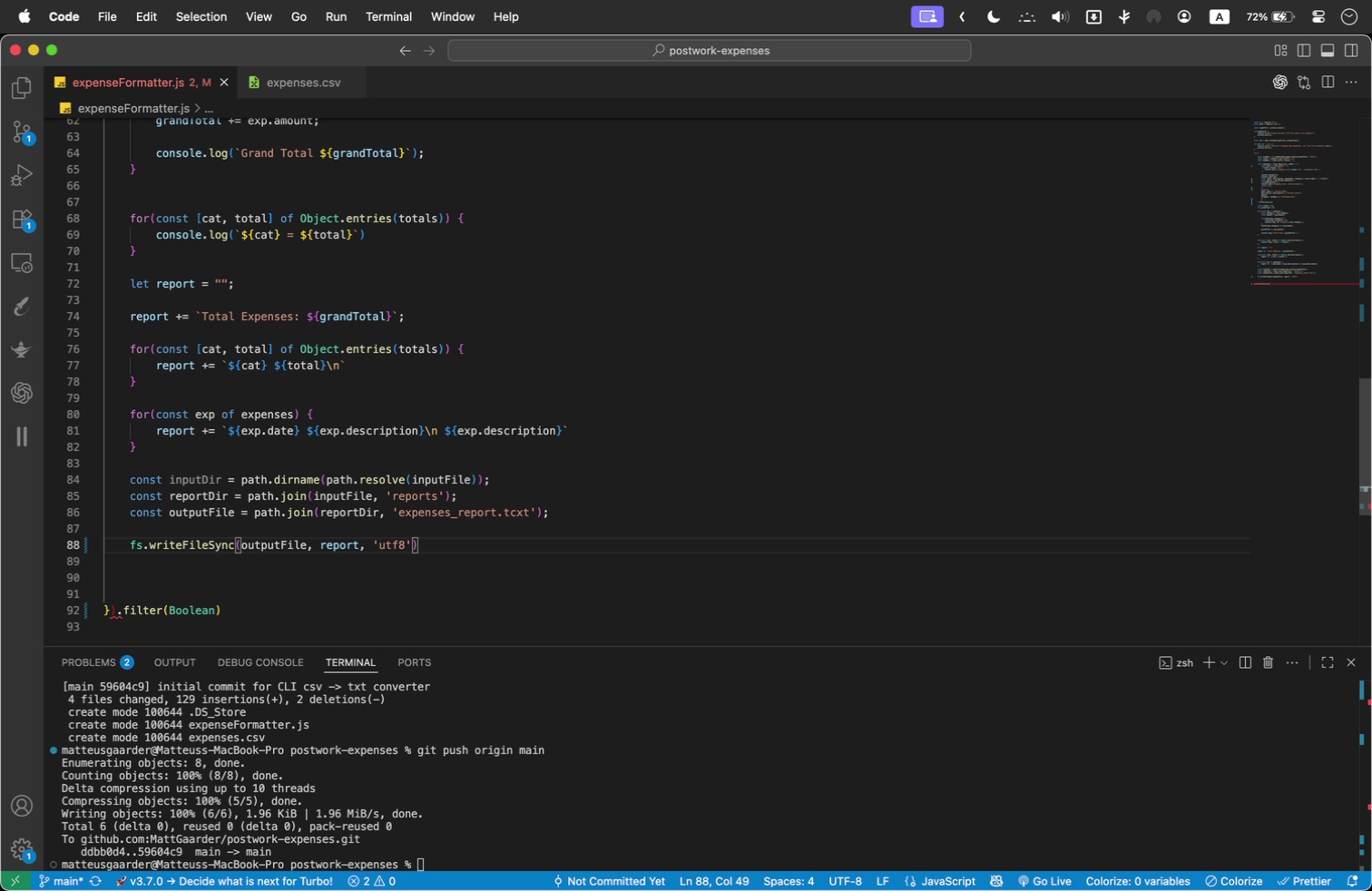 
key(Semicolon)
 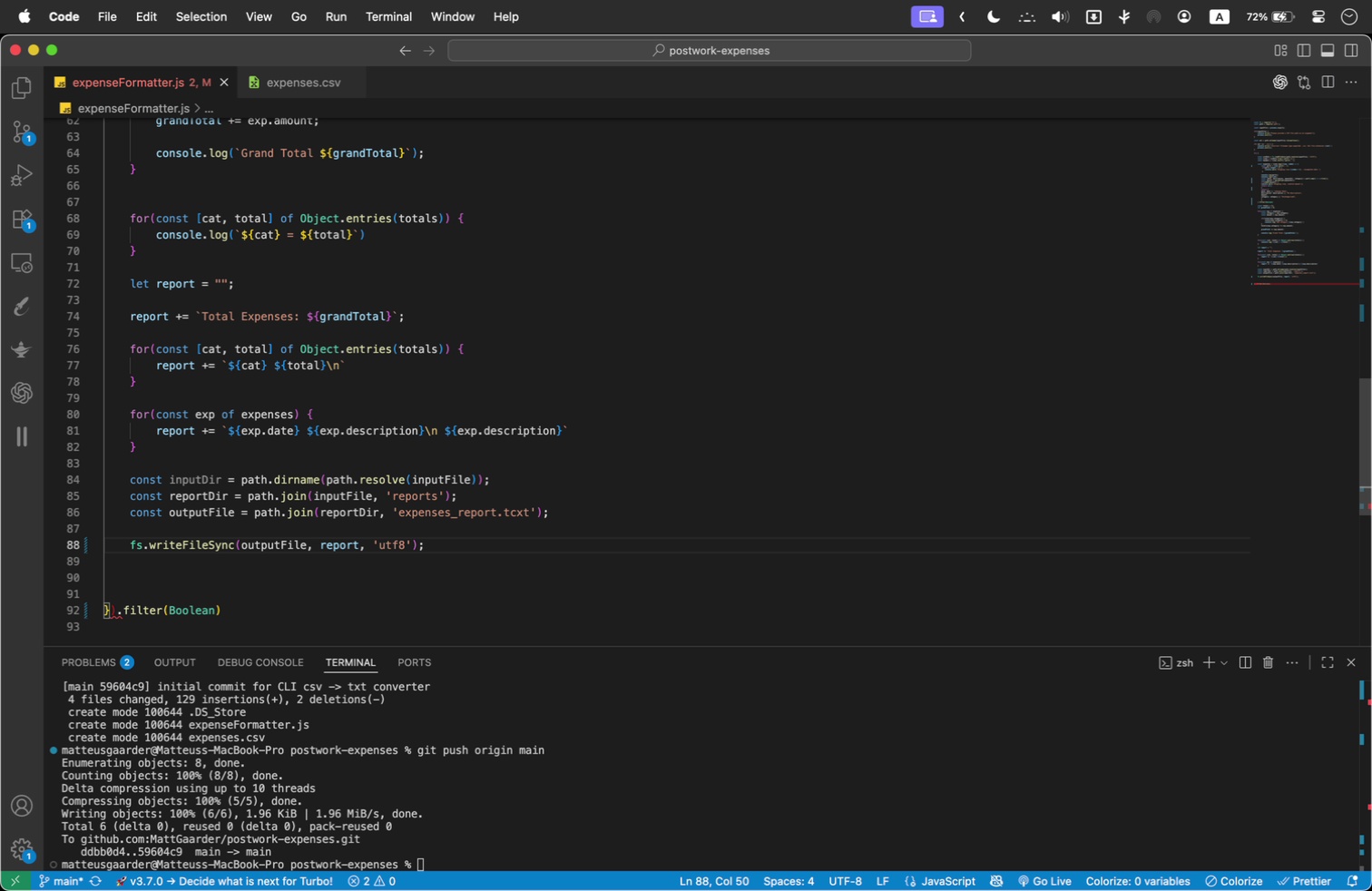 
key(Enter)
 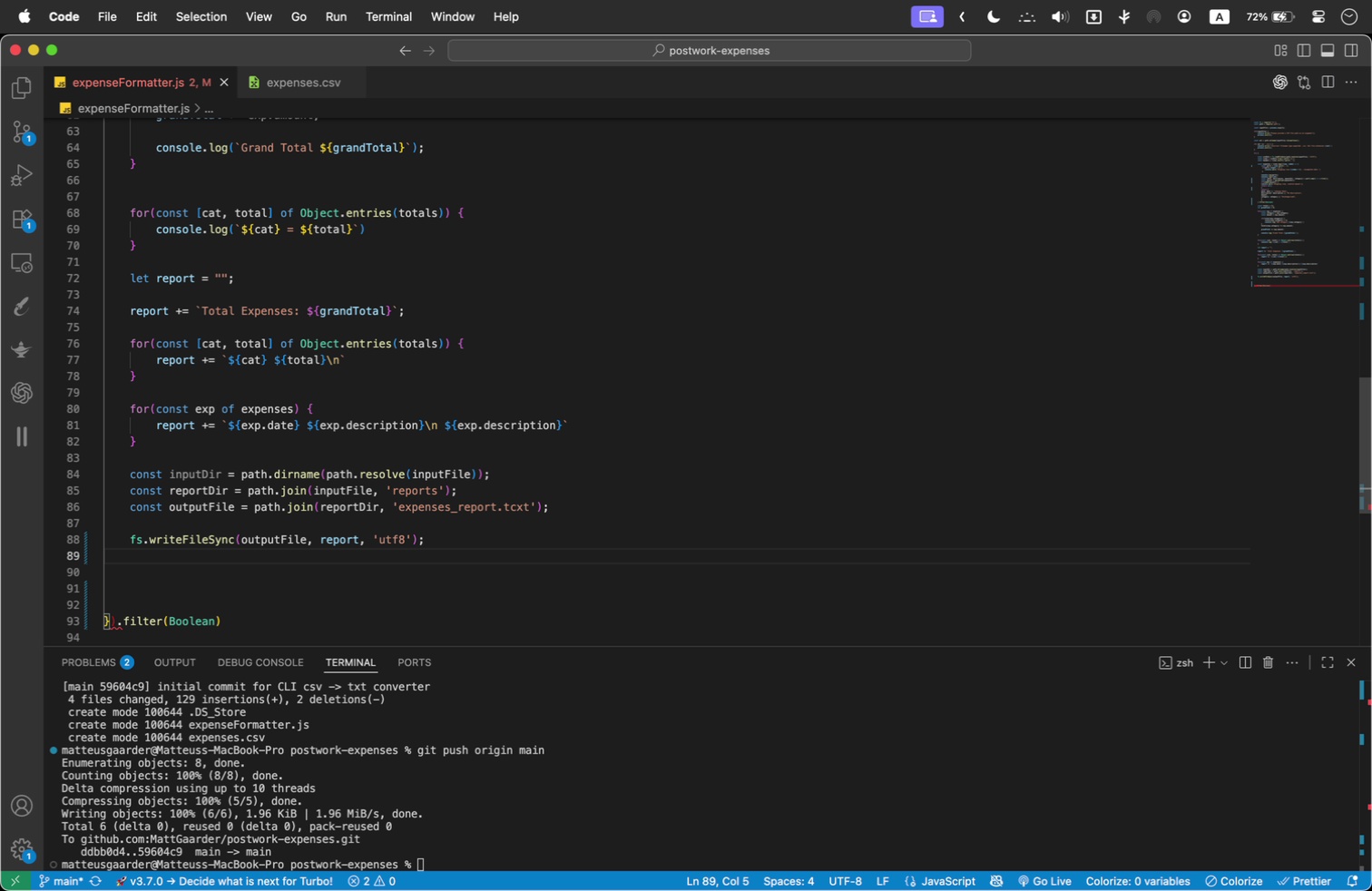 
wait(10.39)
 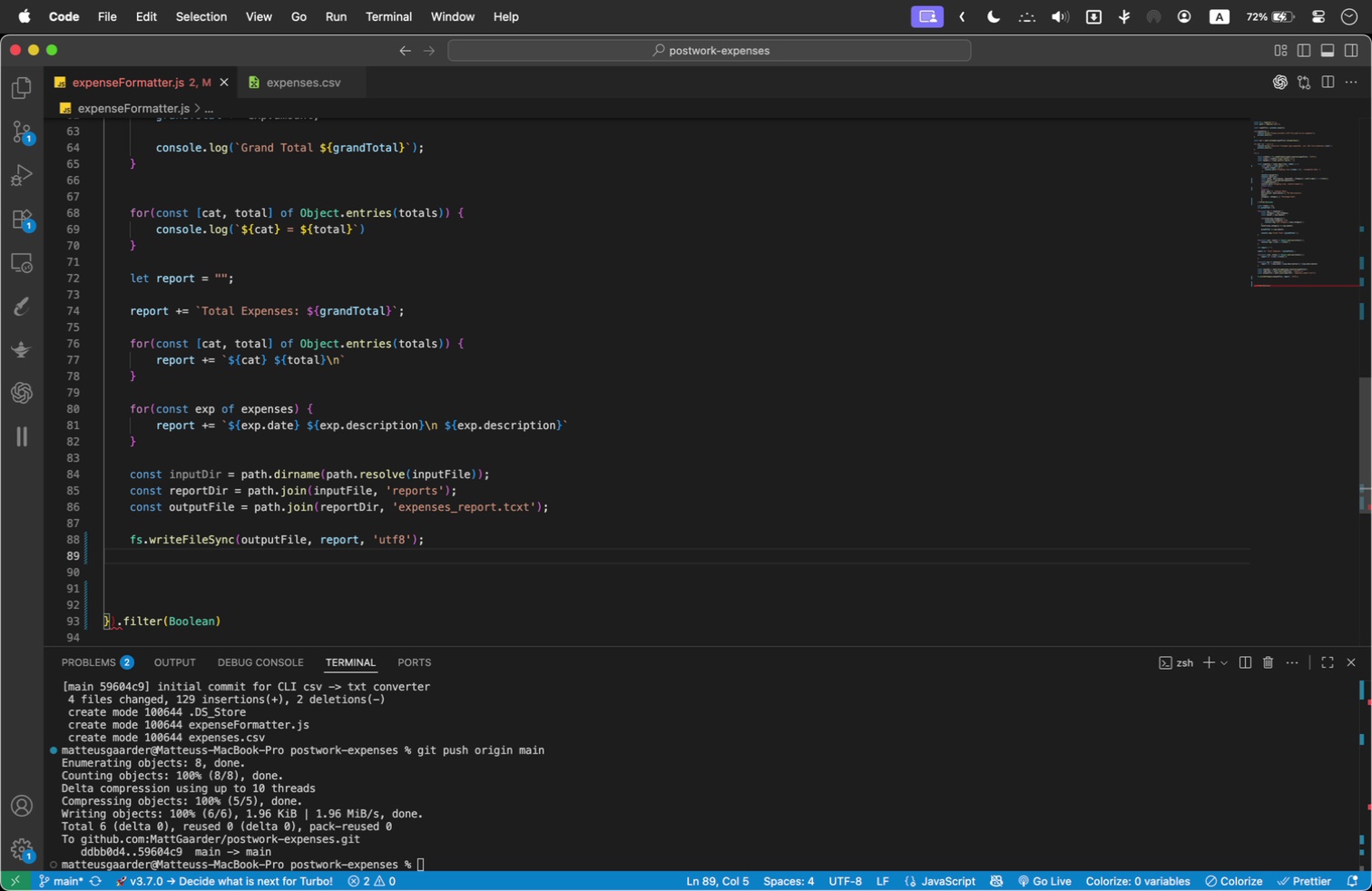 
left_click_drag(start_coordinate=[243, 620], to_coordinate=[109, 614])
 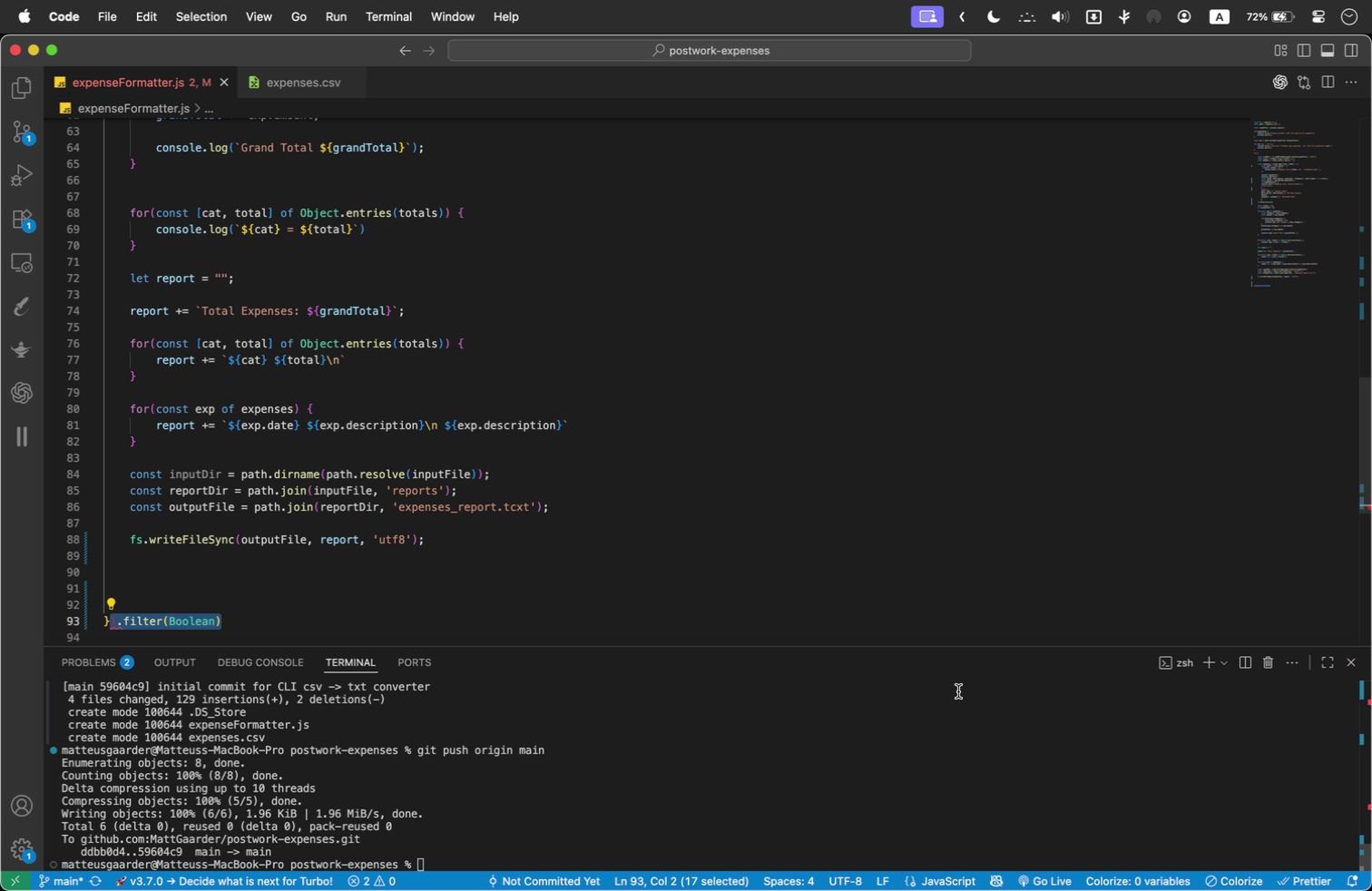 
key(Backspace)
 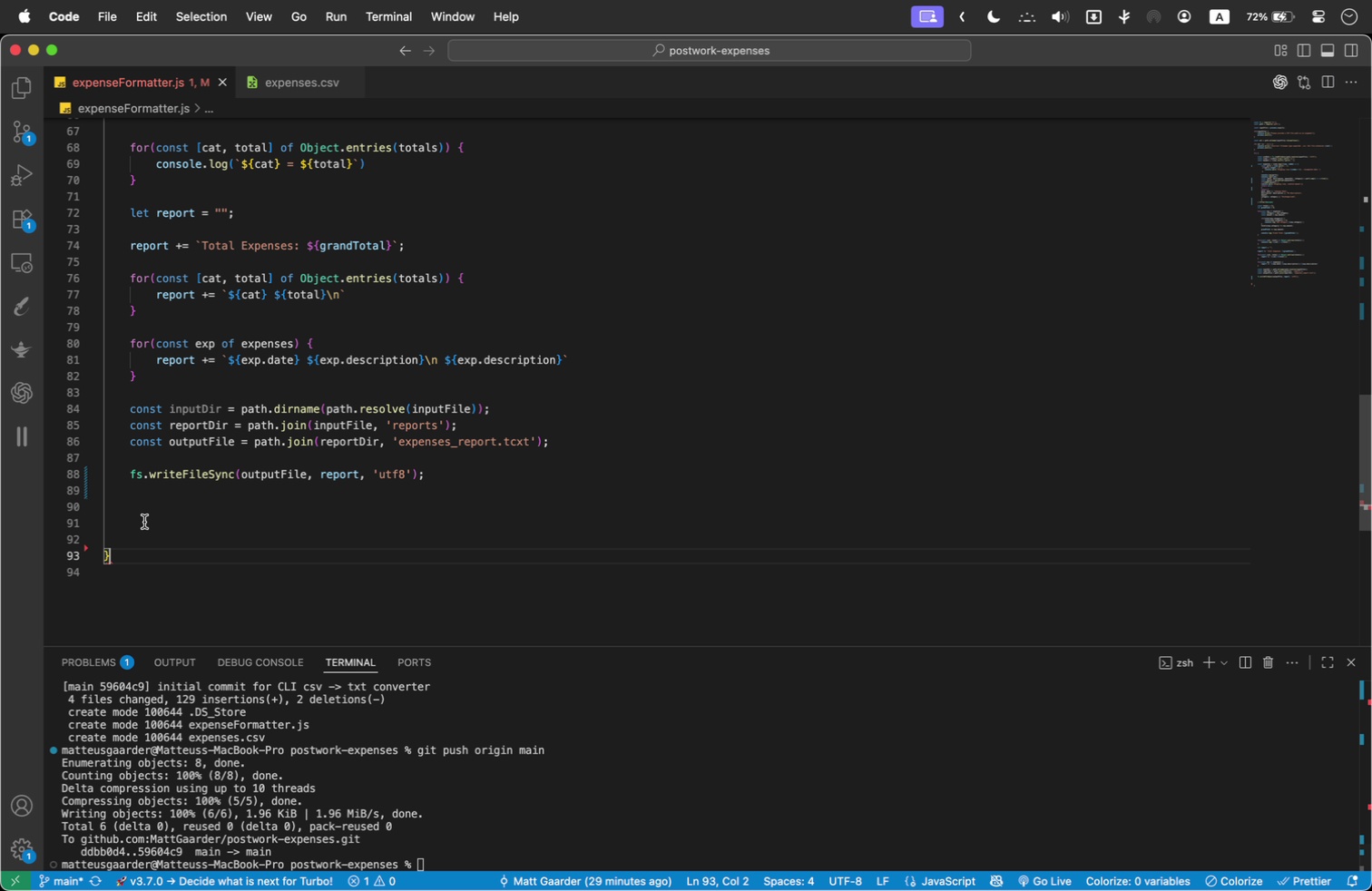 
left_click([142, 525])
 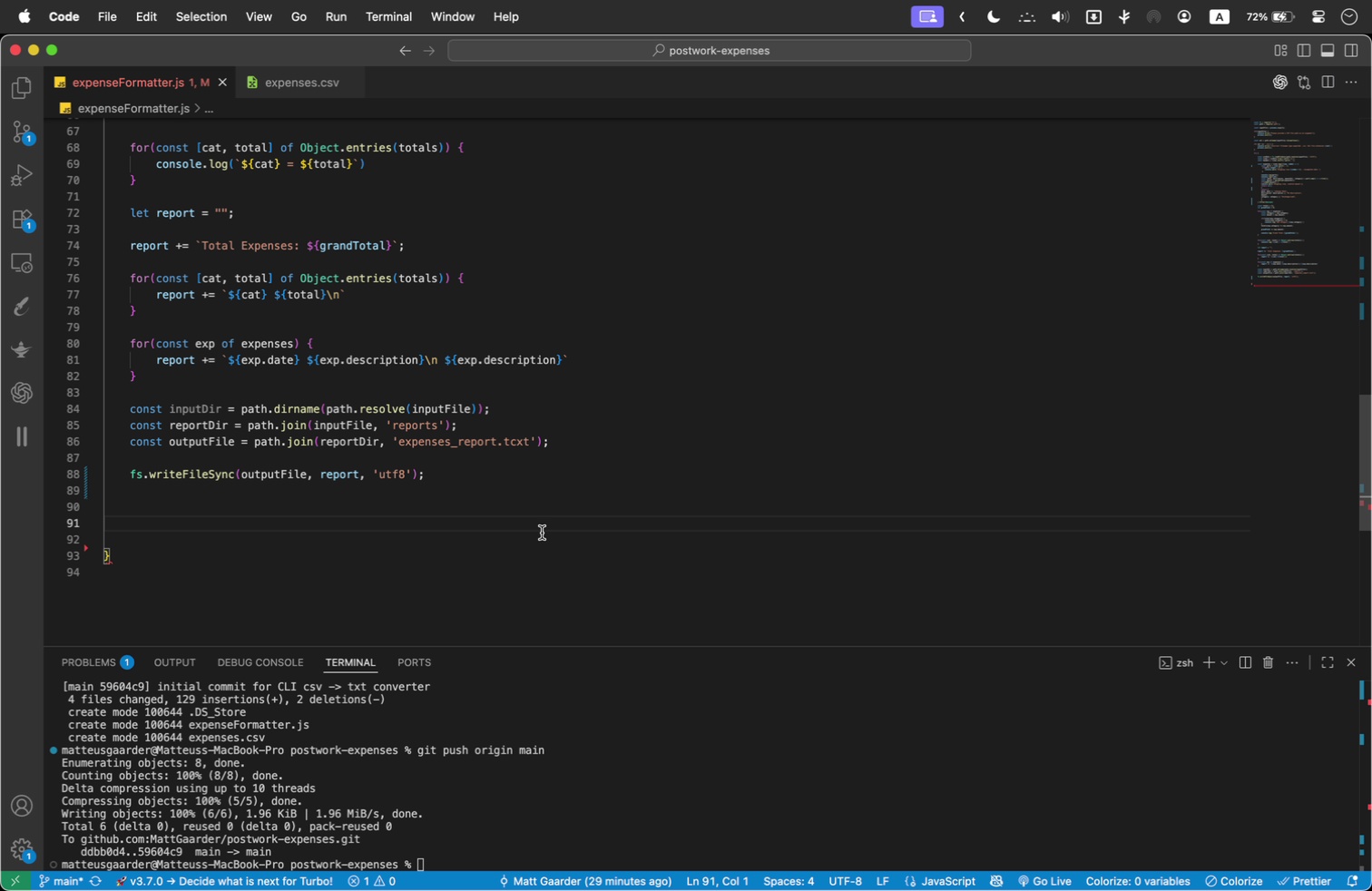 
key(Backspace)
 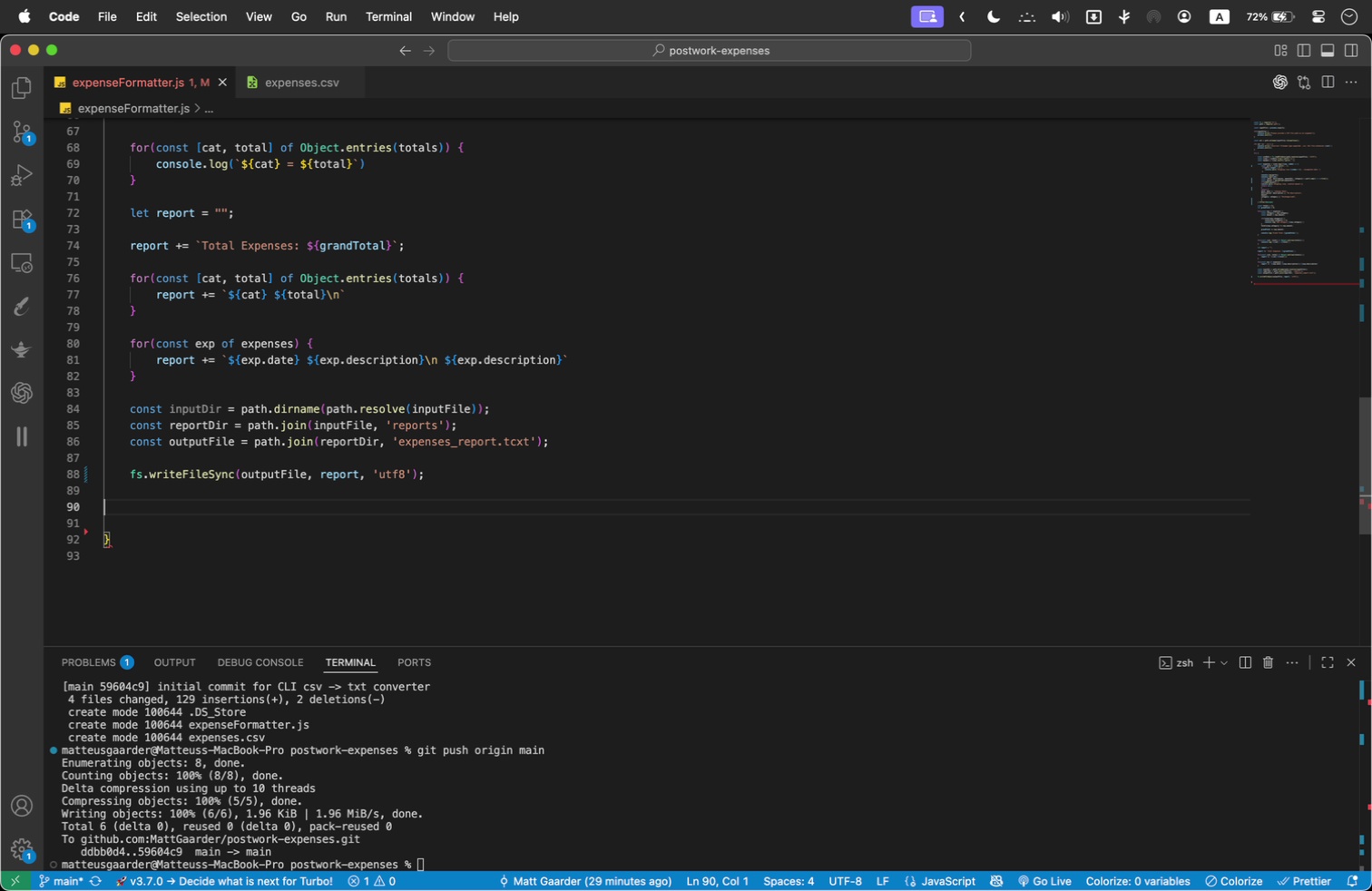 
key(Backspace)
 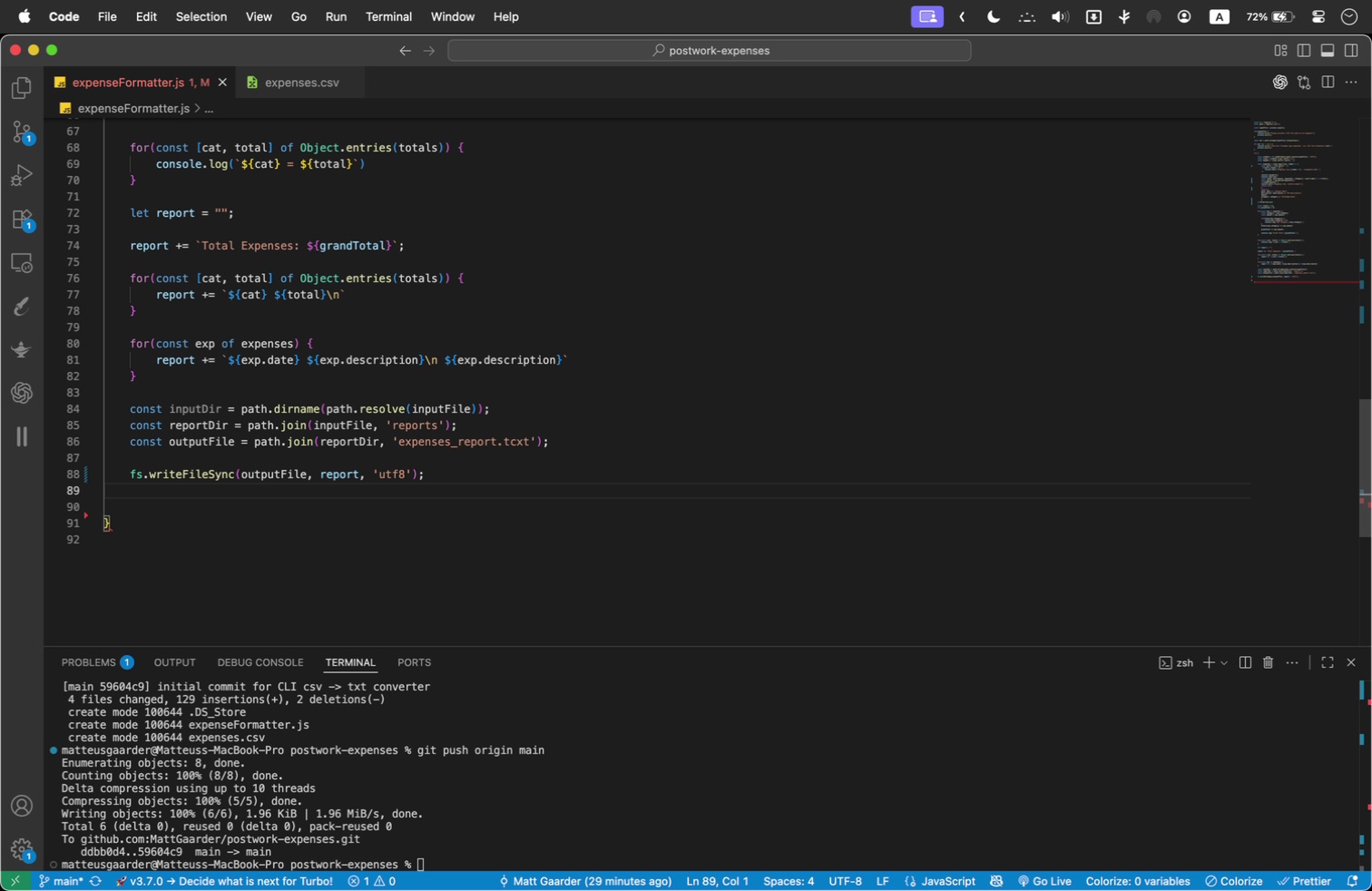 
key(Backspace)
 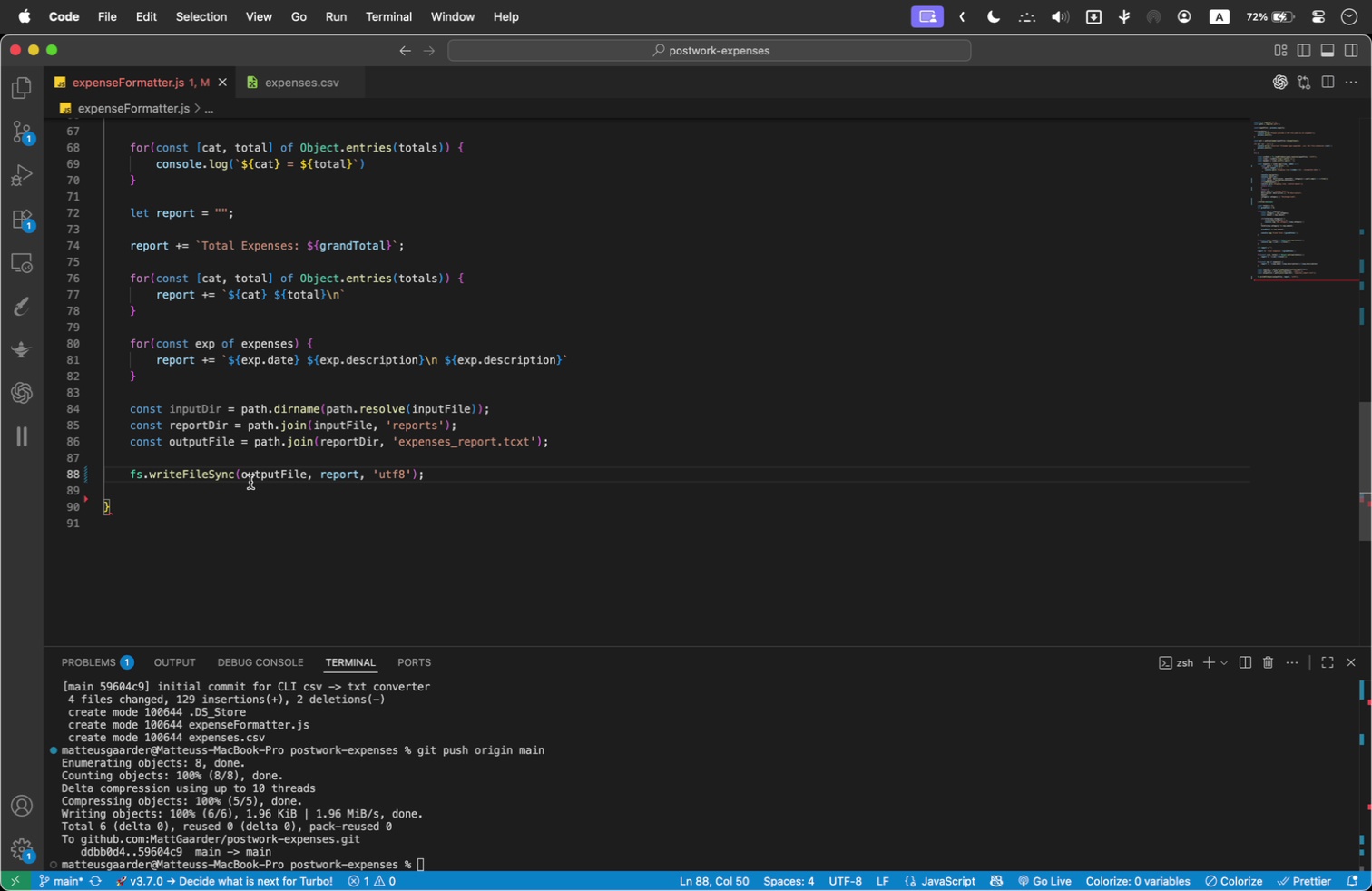 
left_click([250, 482])
 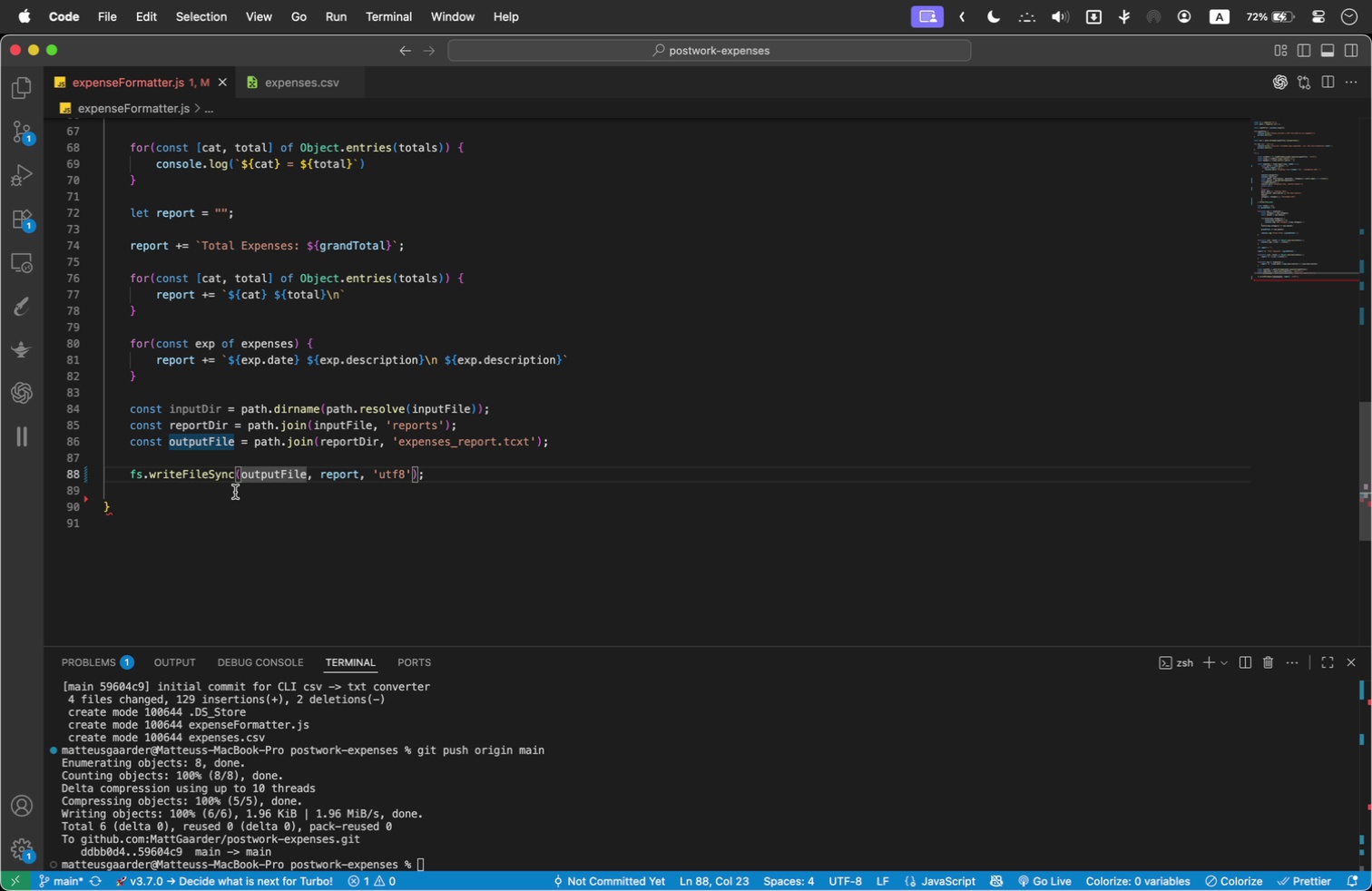 
double_click([235, 492])
 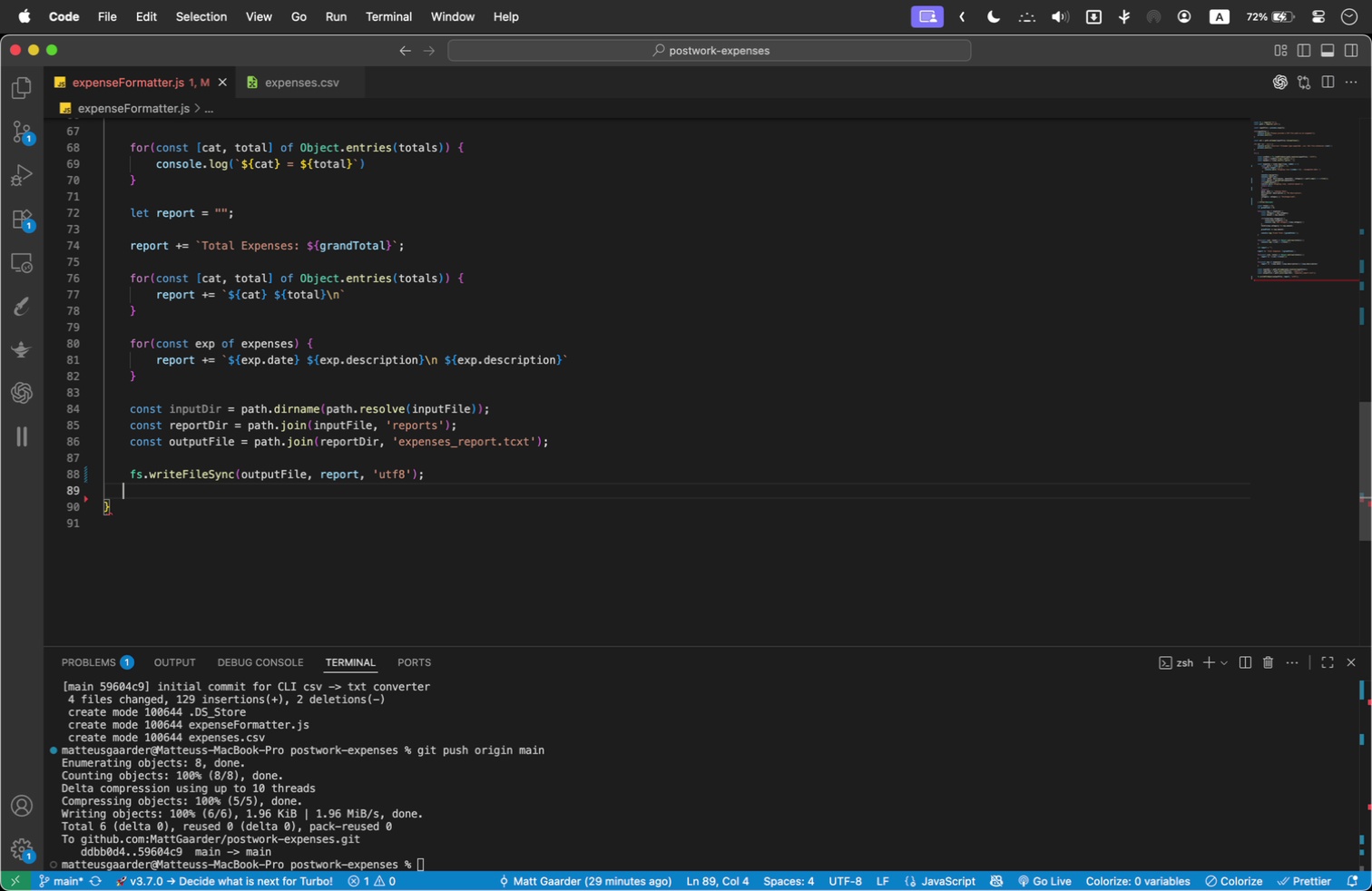 
key(Backspace)
 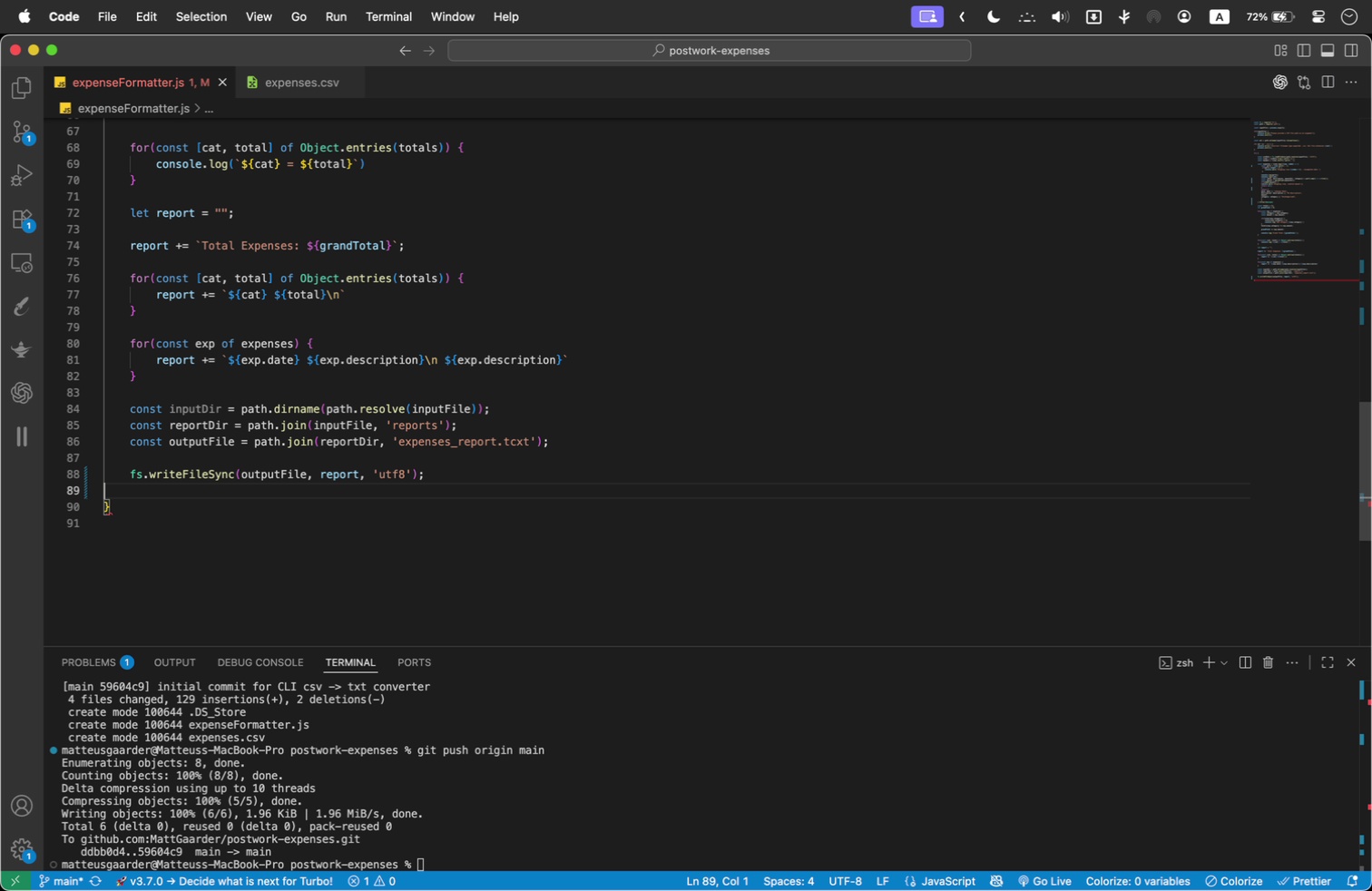 
key(Backspace)
 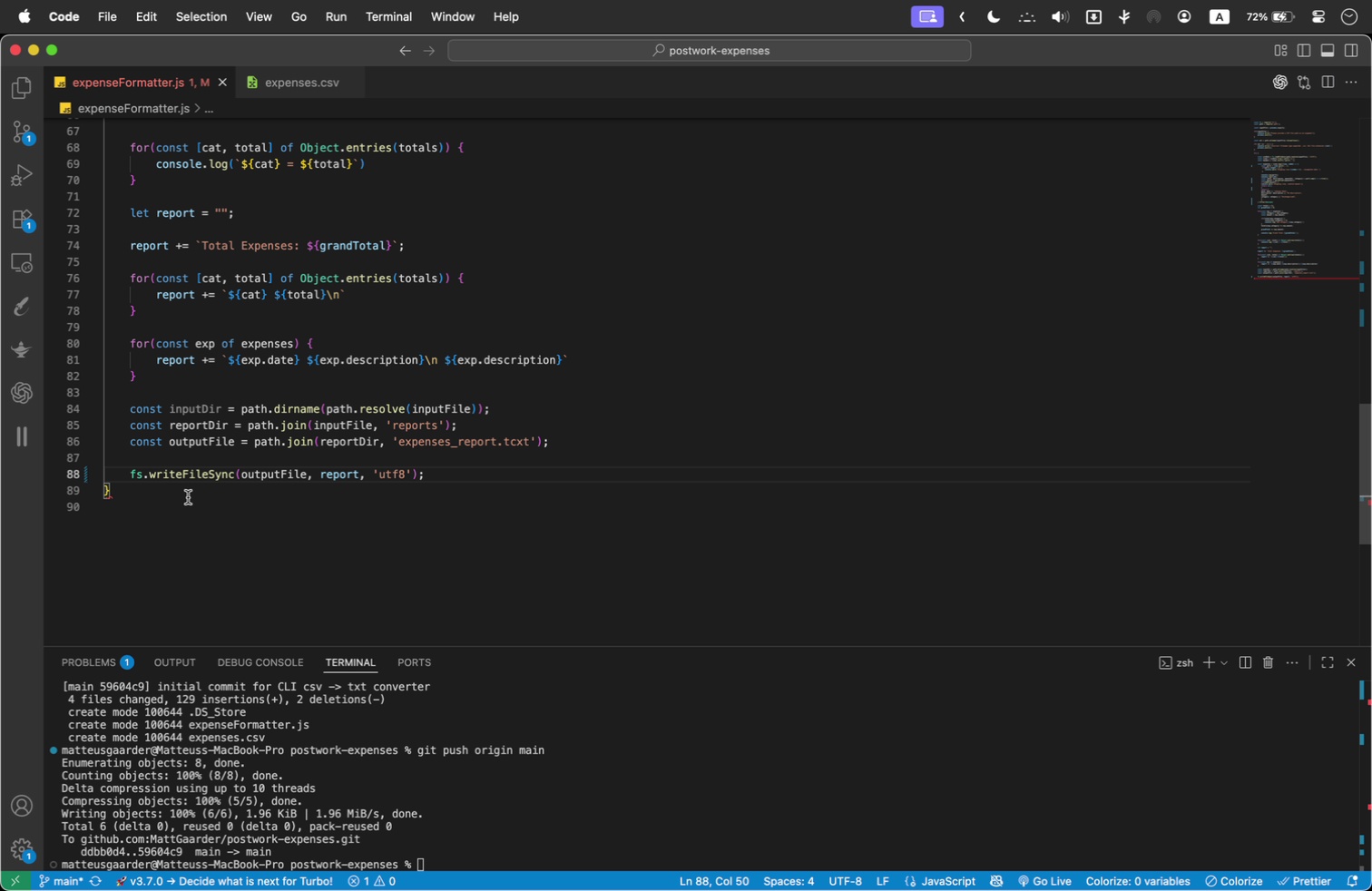 
left_click([189, 497])
 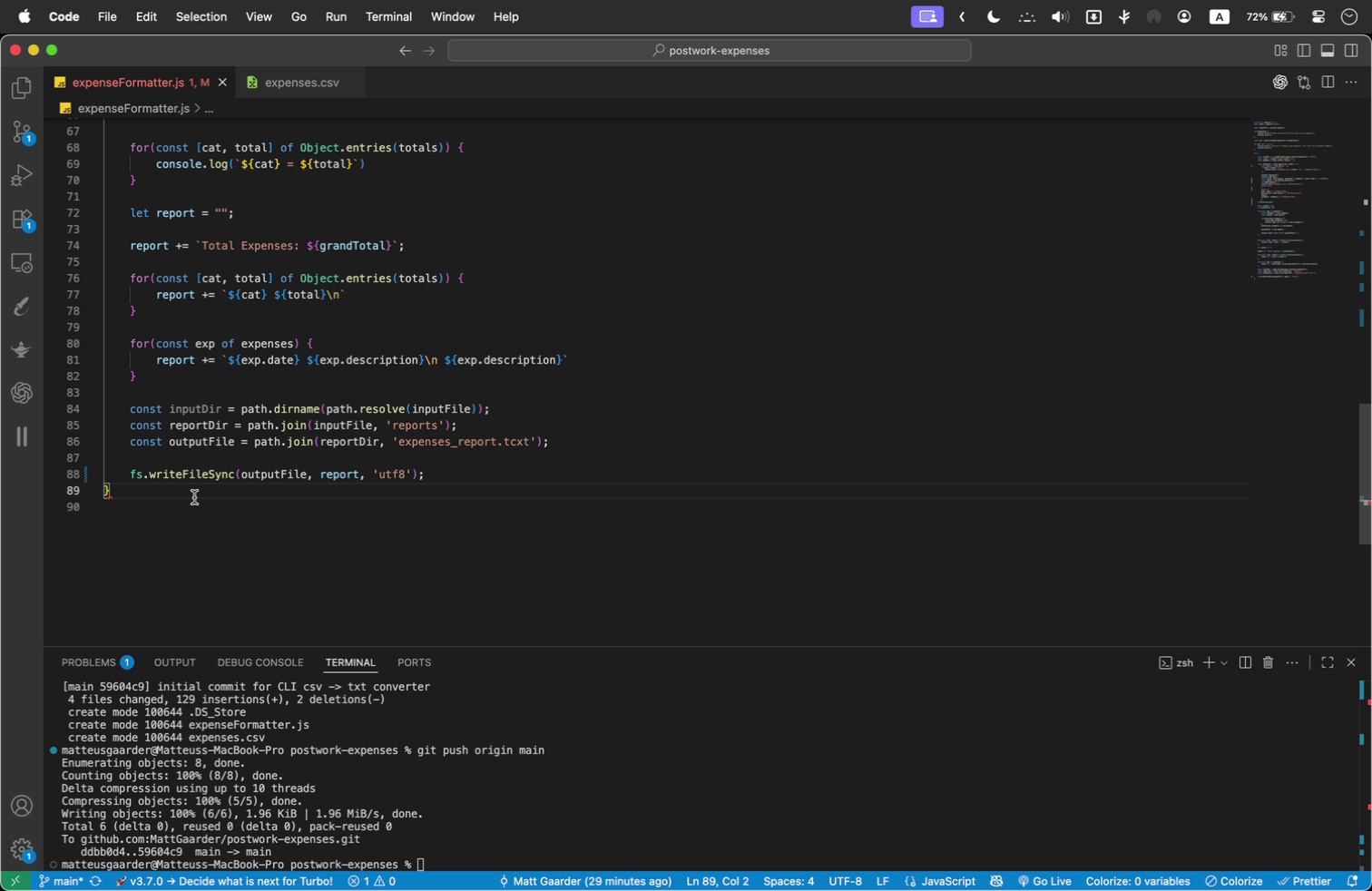 
type( catch (err)
 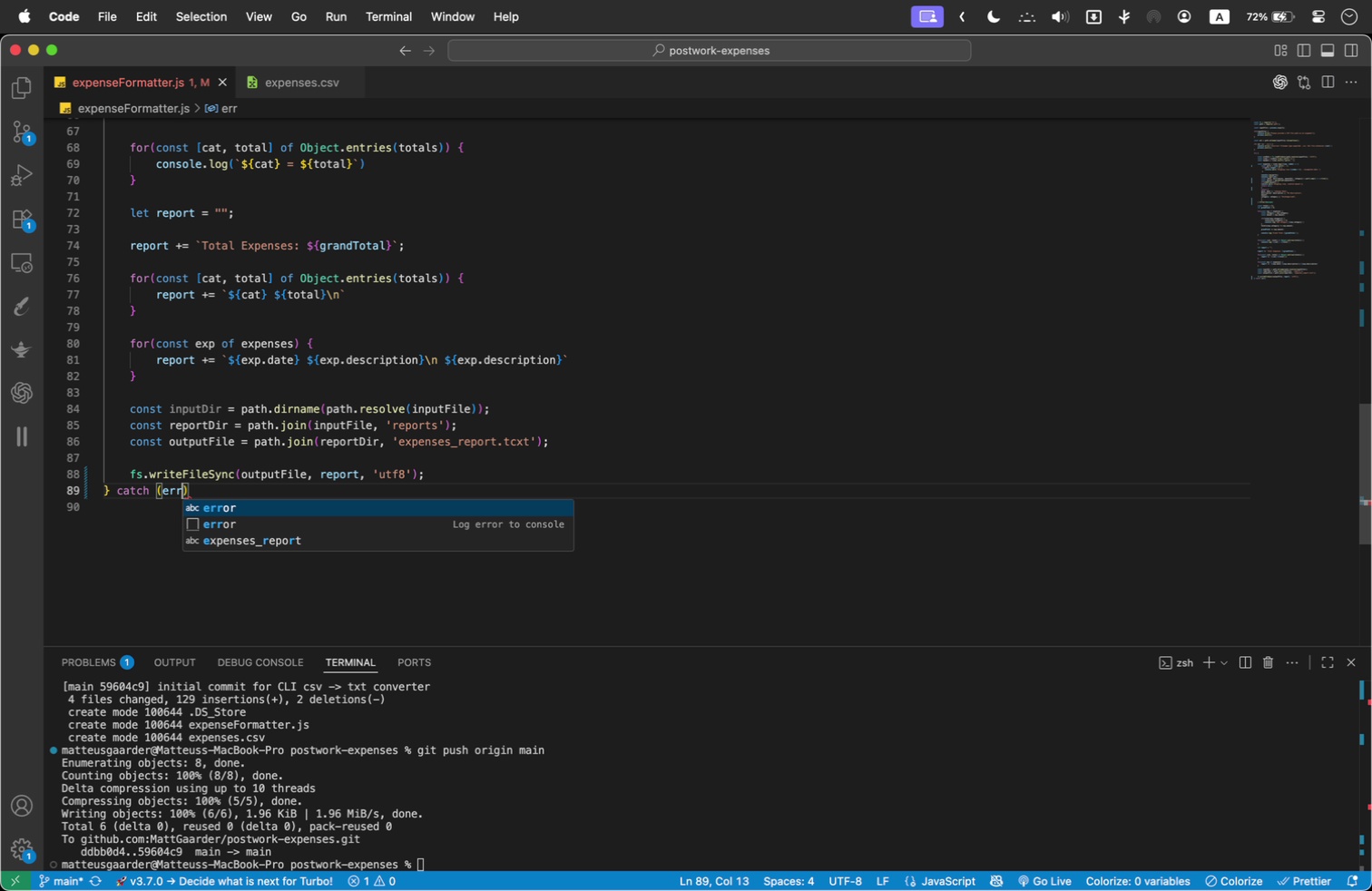 
key(ArrowRight)
 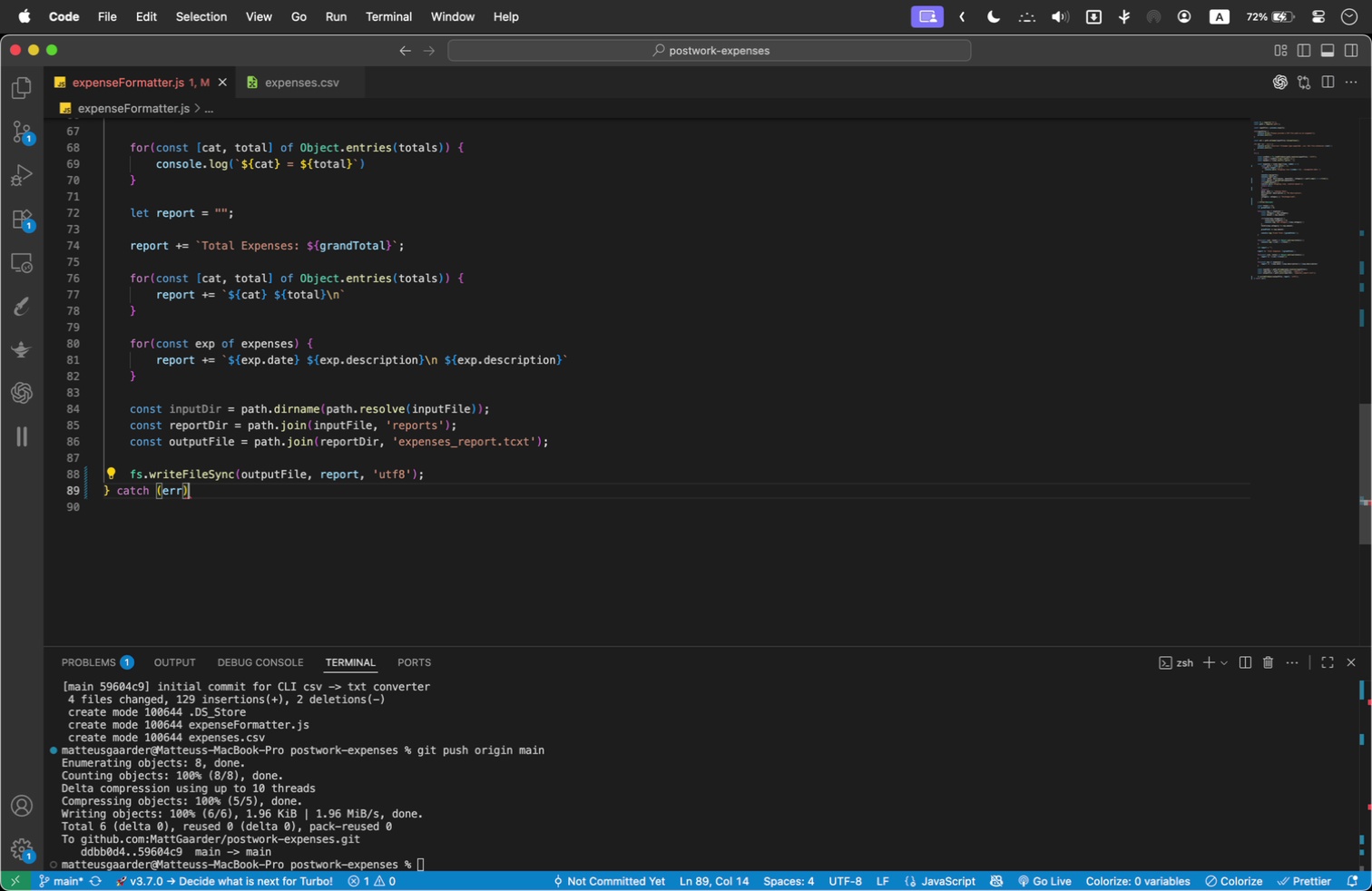 
key(Space)
 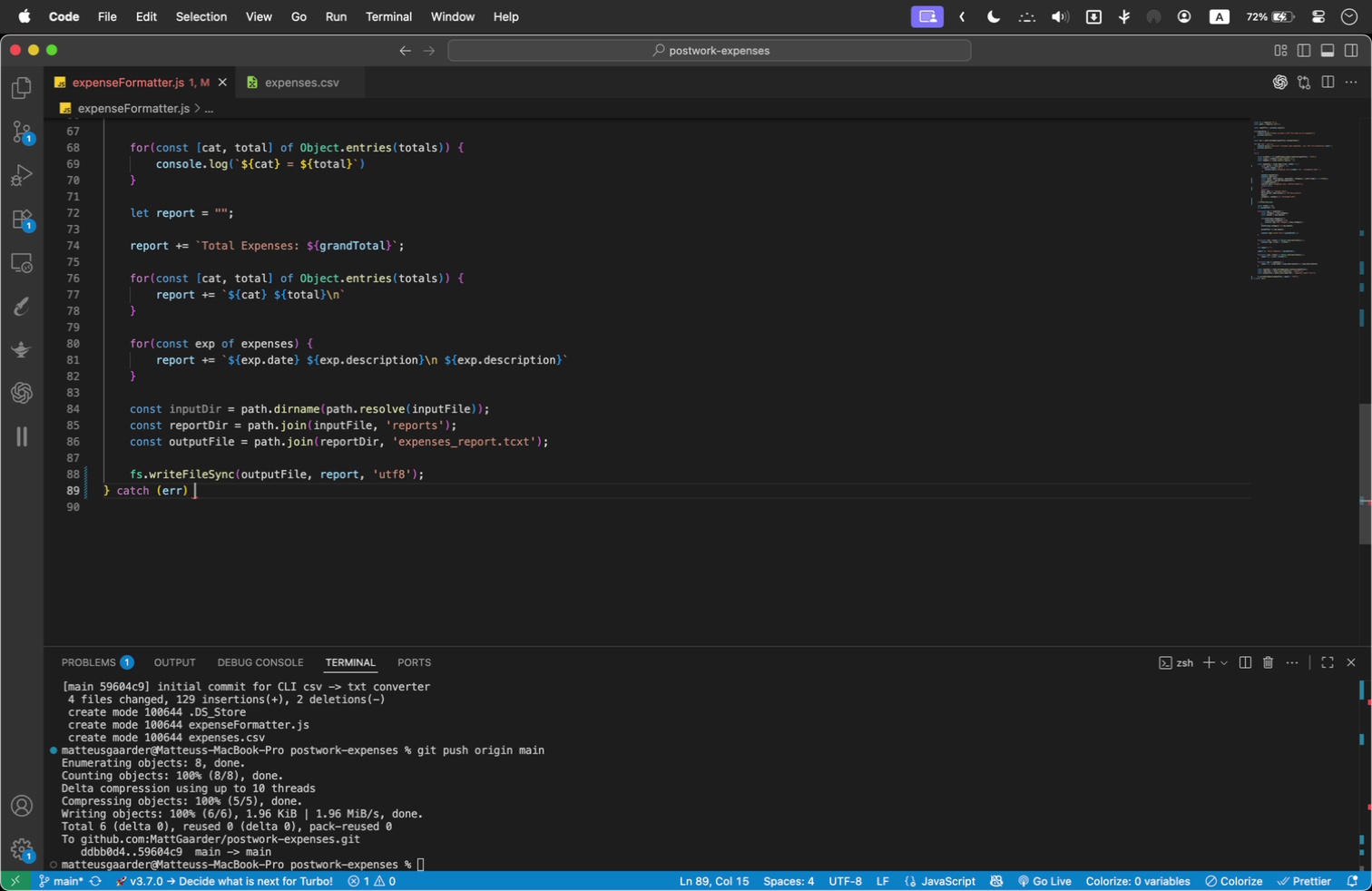 
key(Shift+BracketLeft)
 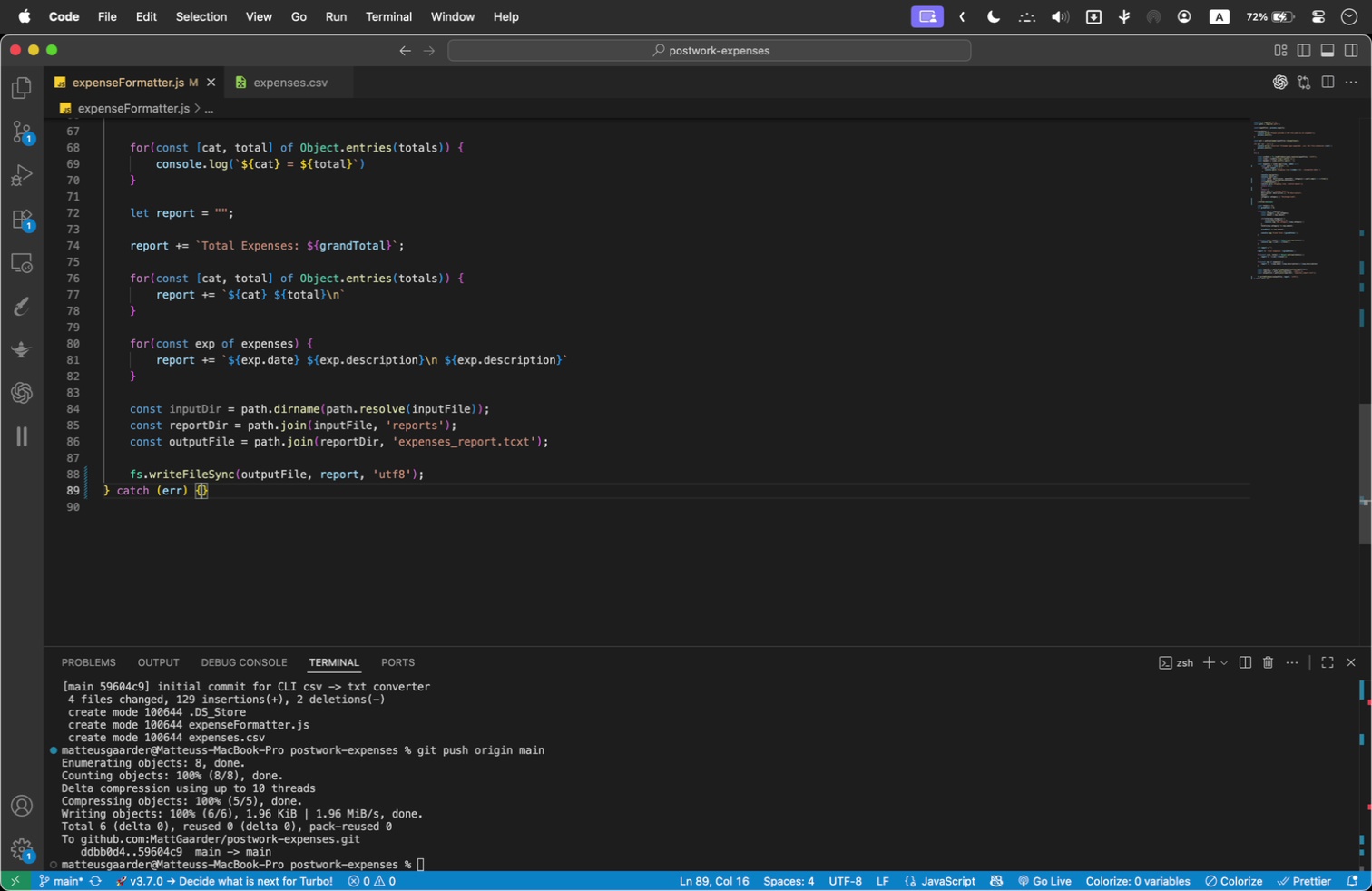 
key(Enter)
 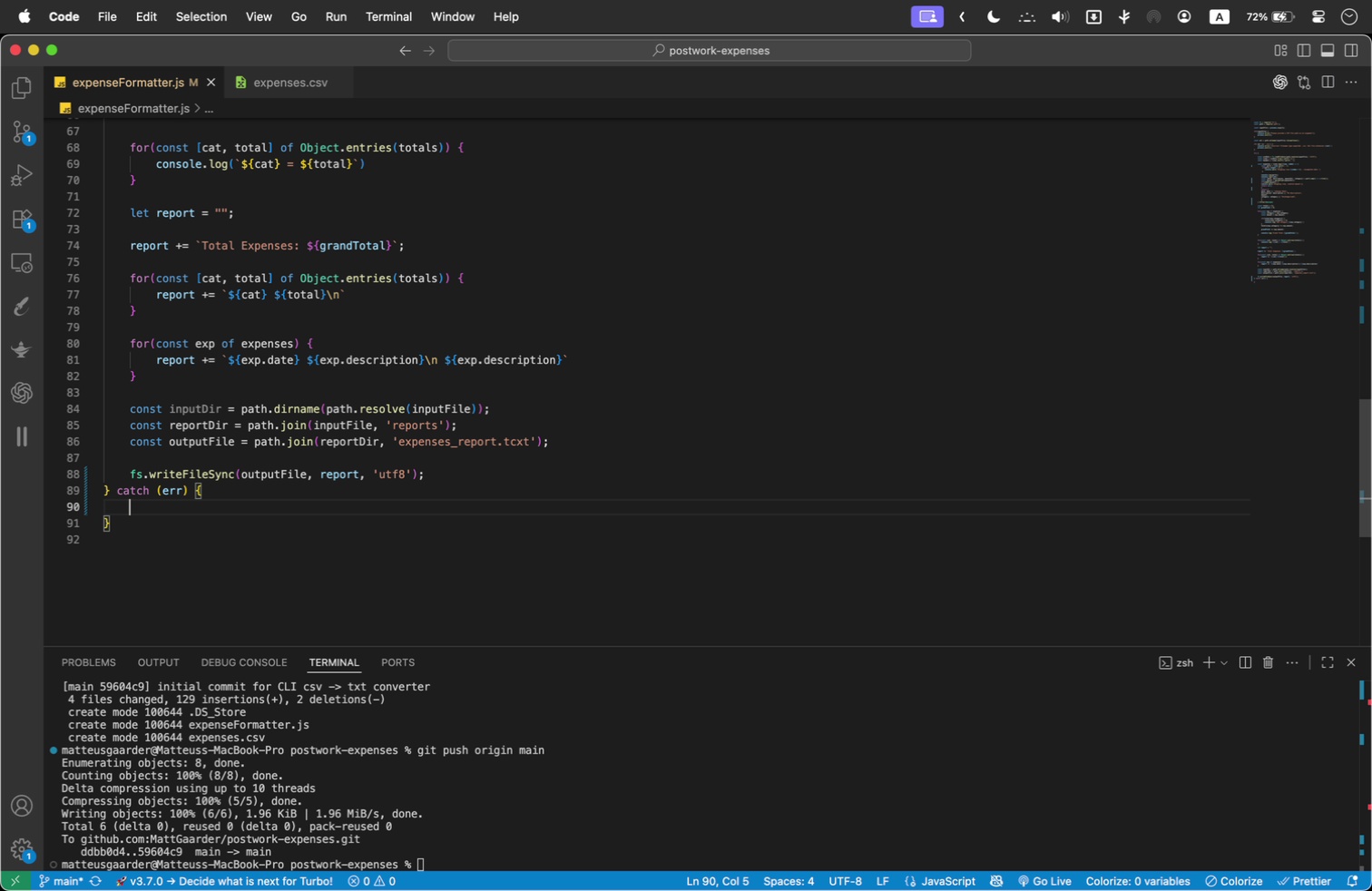 
type(console.log('Error reading or processing file)
 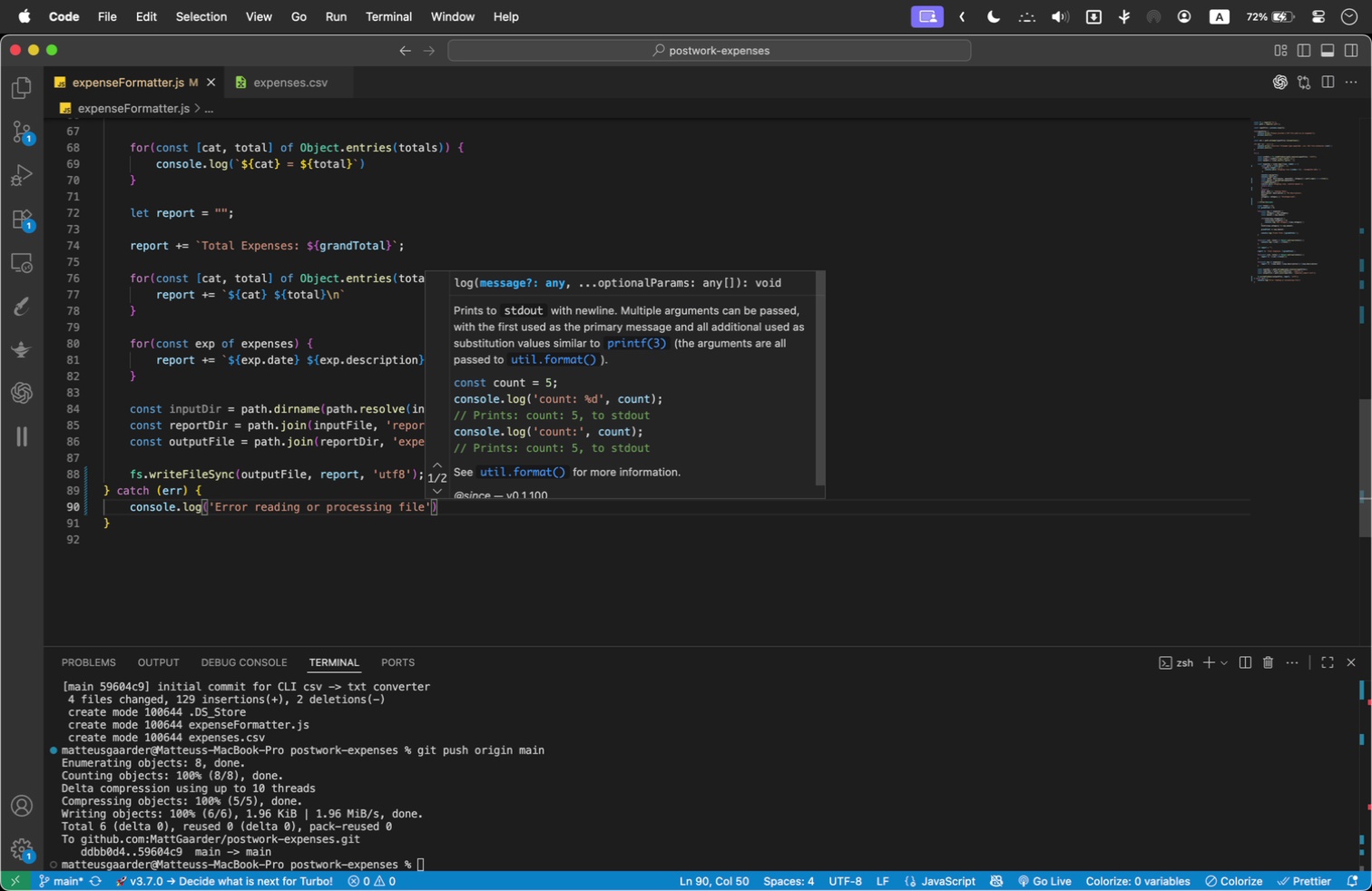 
key(ArrowRight)
 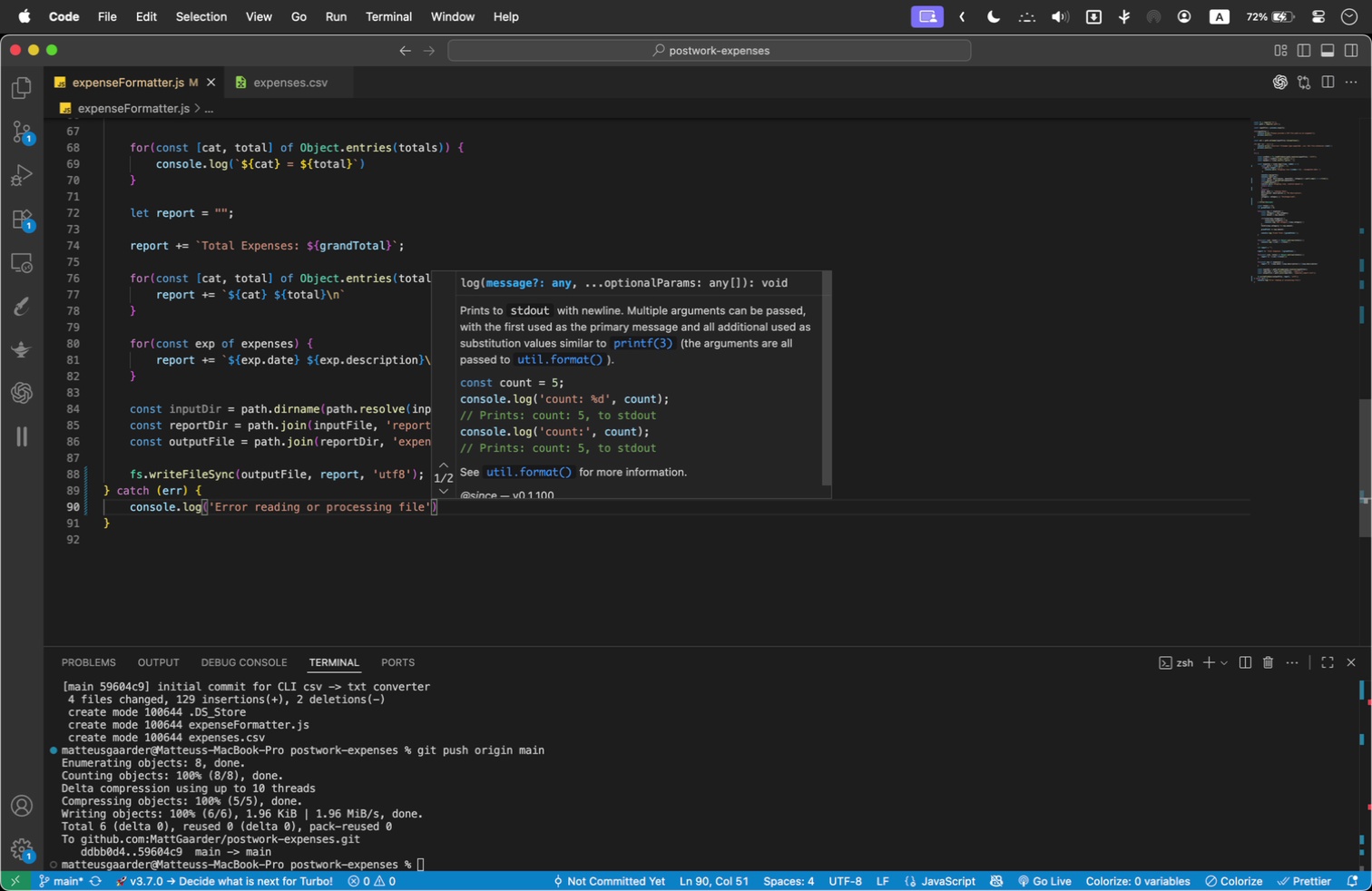 
hold_key(key=ShiftLeft, duration=0.33)
 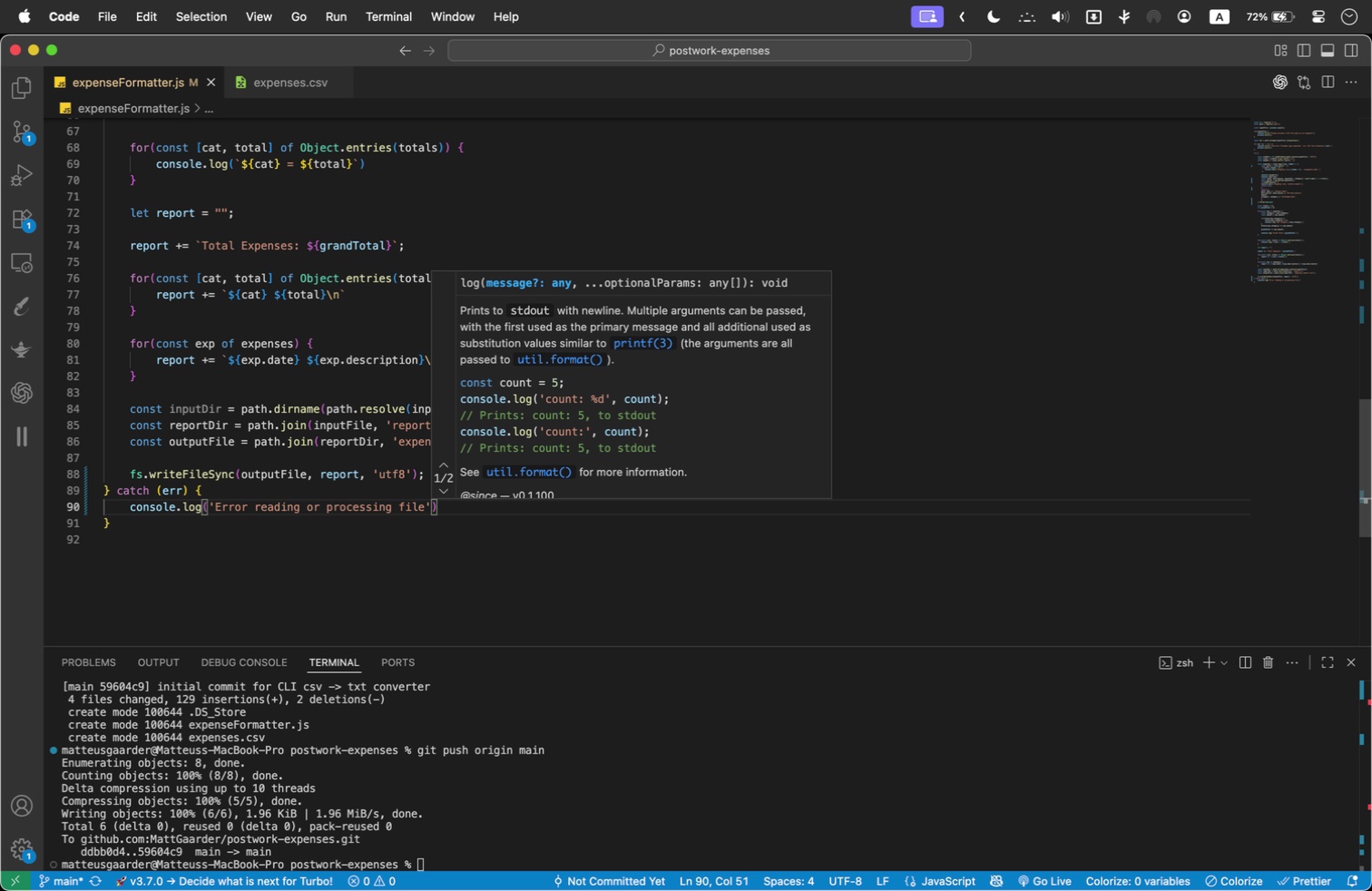 
key(ArrowLeft)
 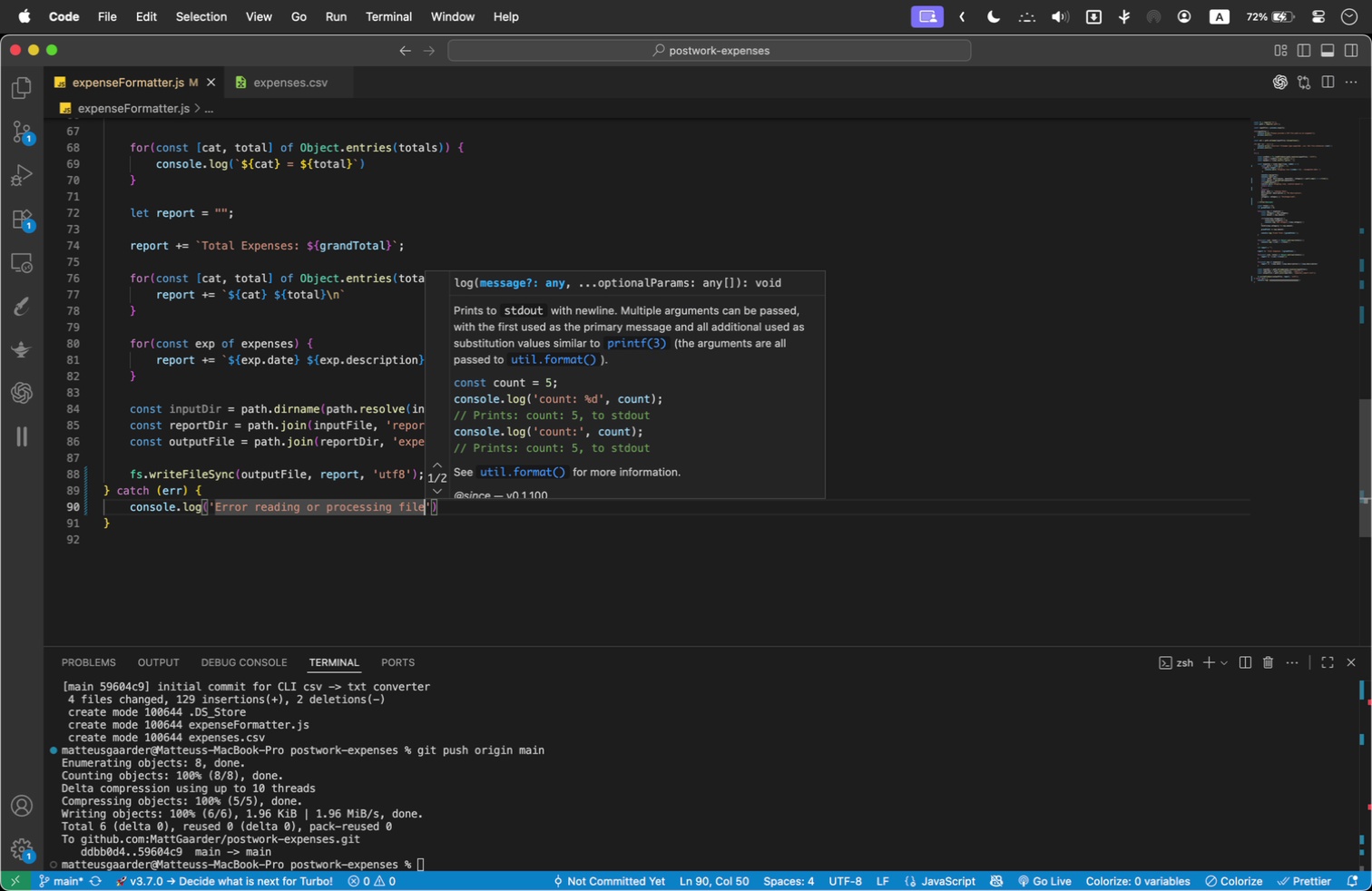 
key(Shift+Semicolon)
 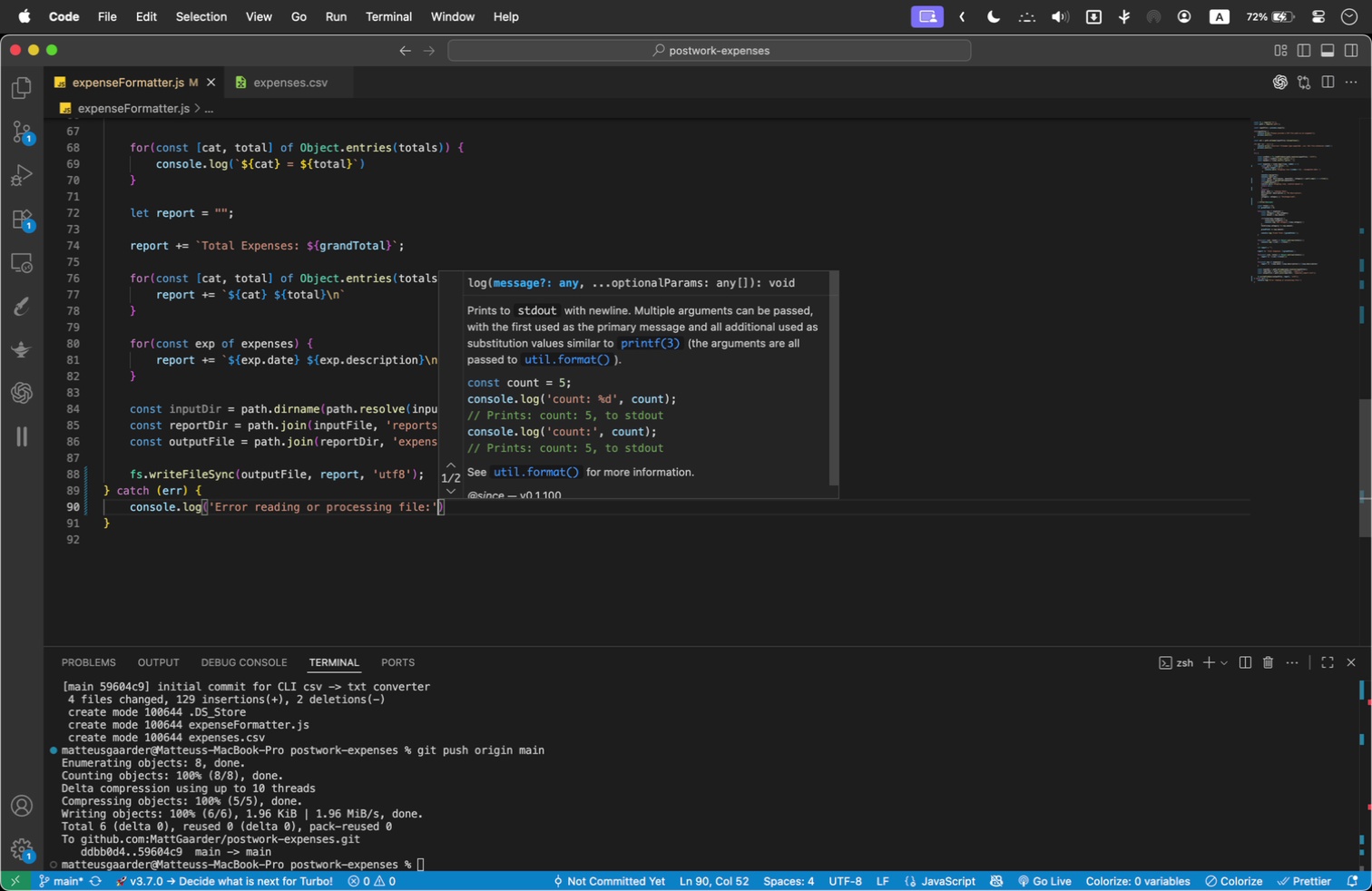 
key(ArrowRight)
 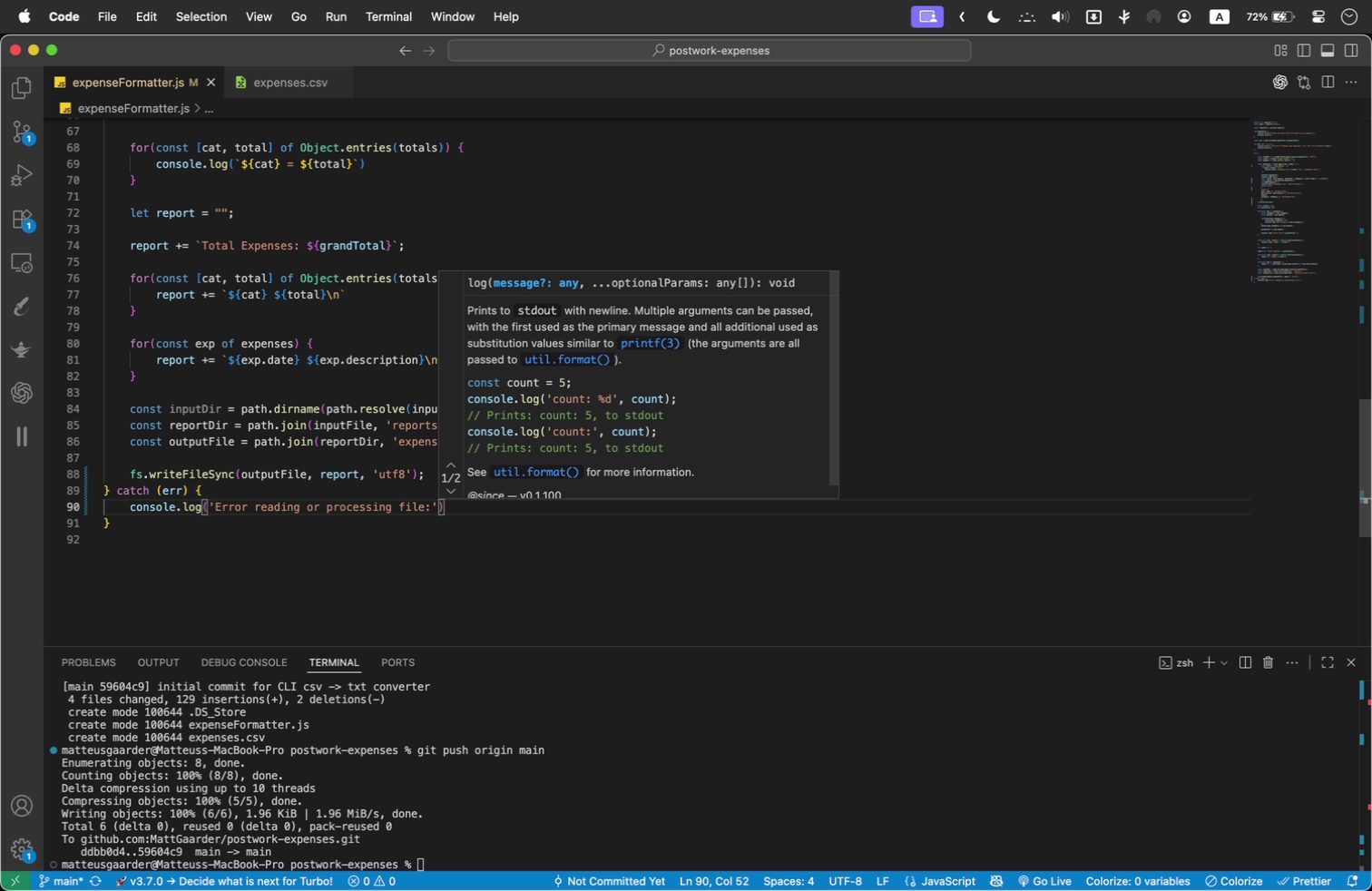 
type(, err)
 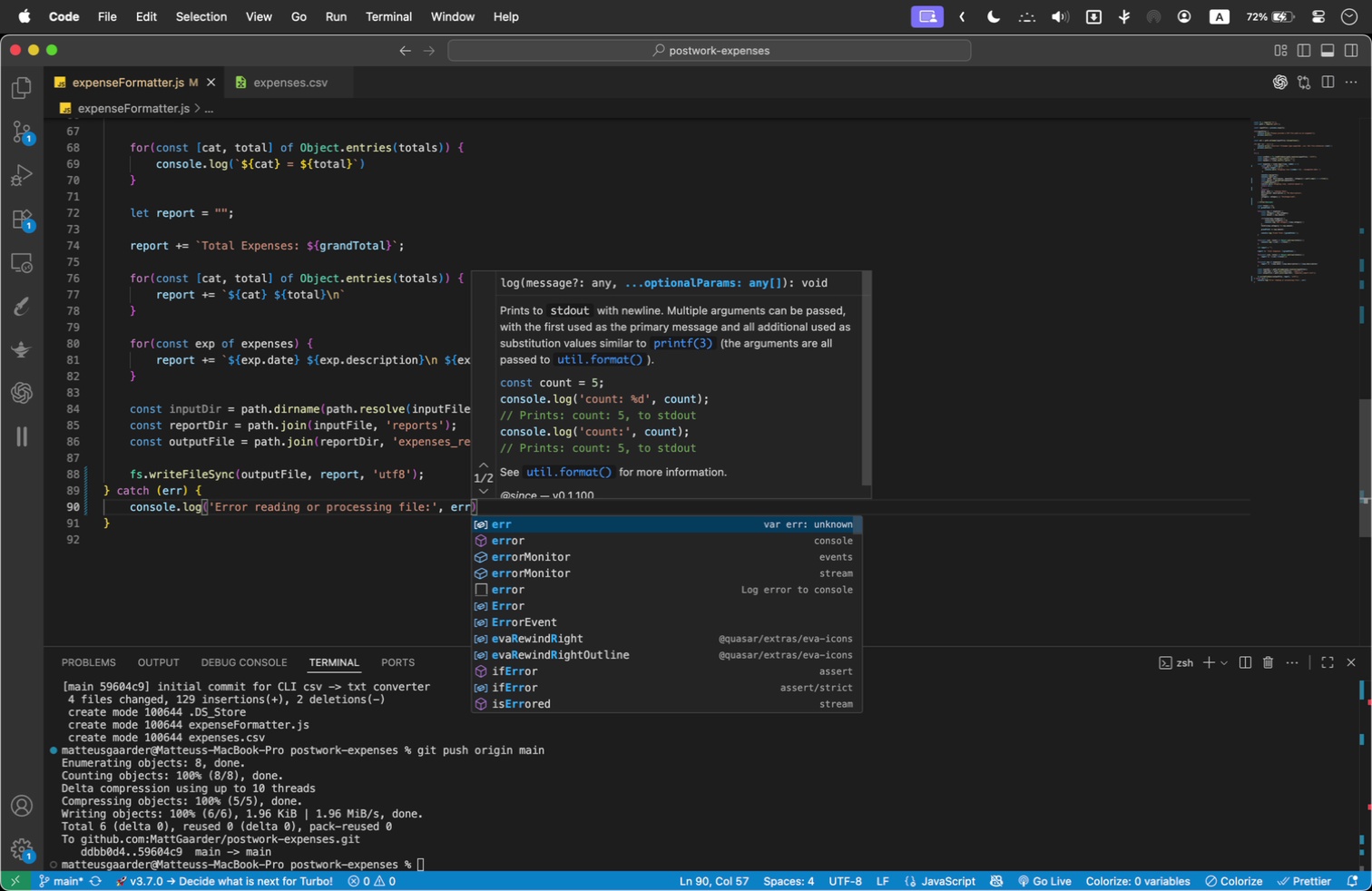 
key(ArrowRight)
 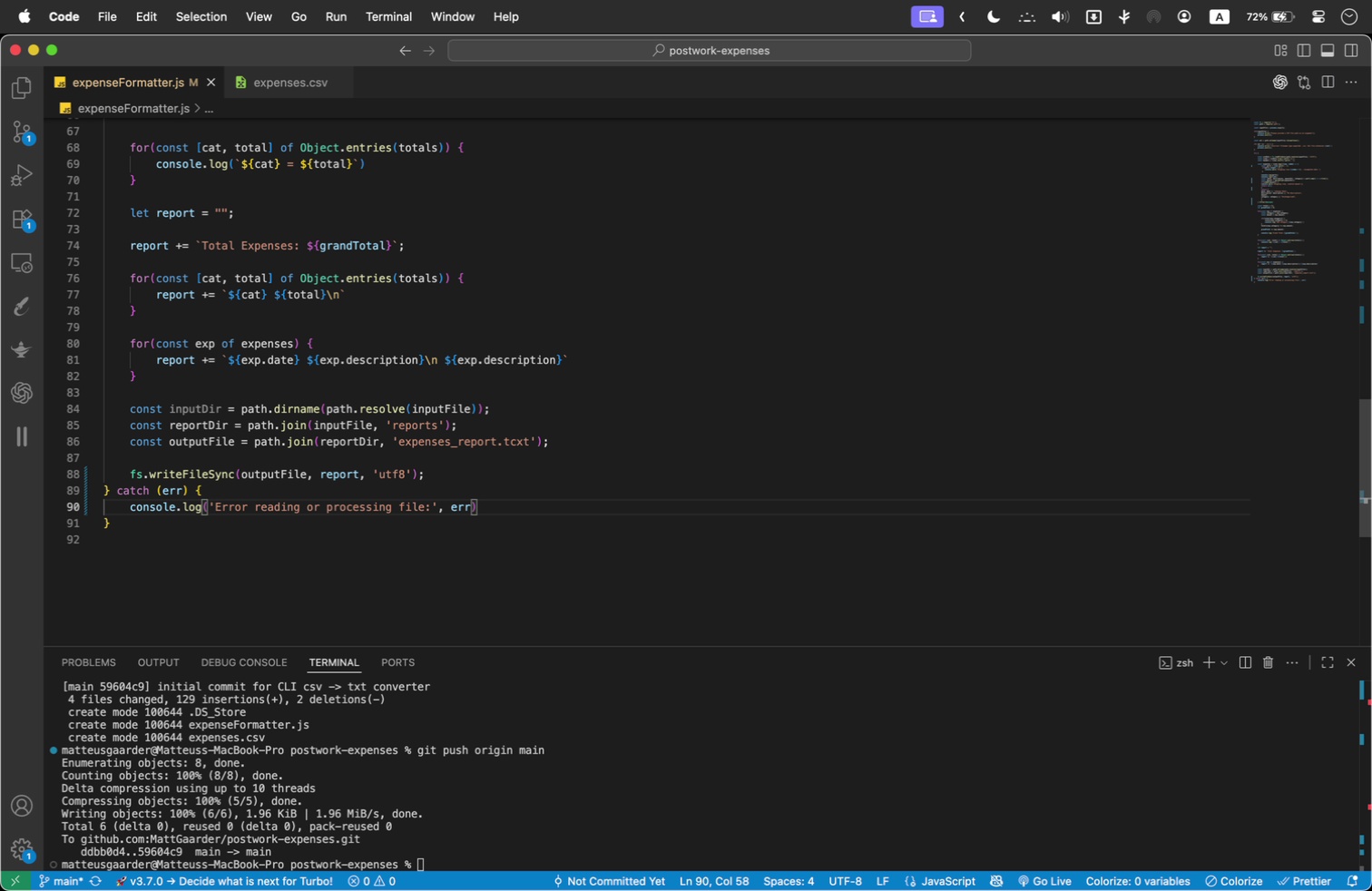 
key(Semicolon)
 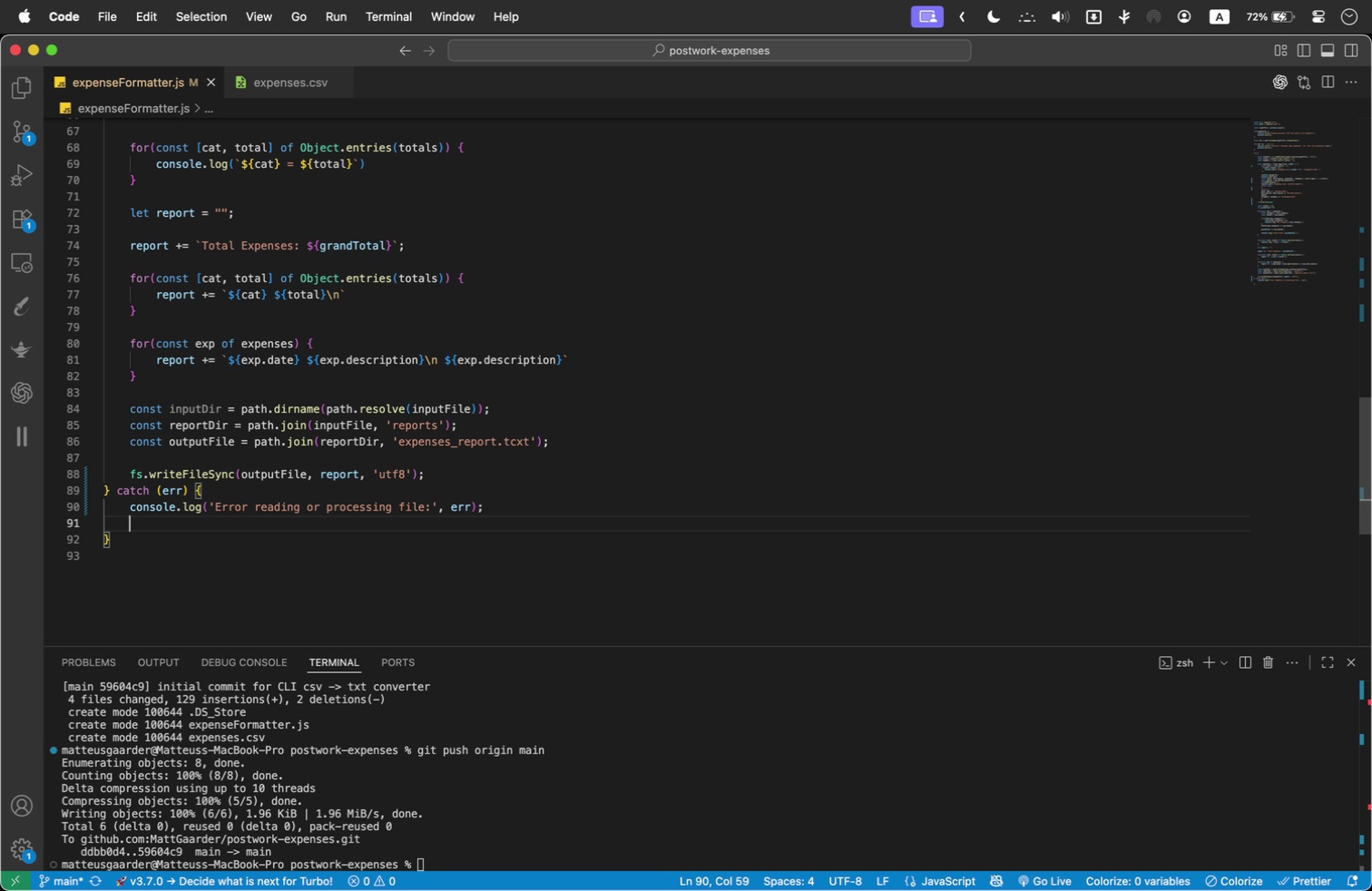 
key(Enter)
 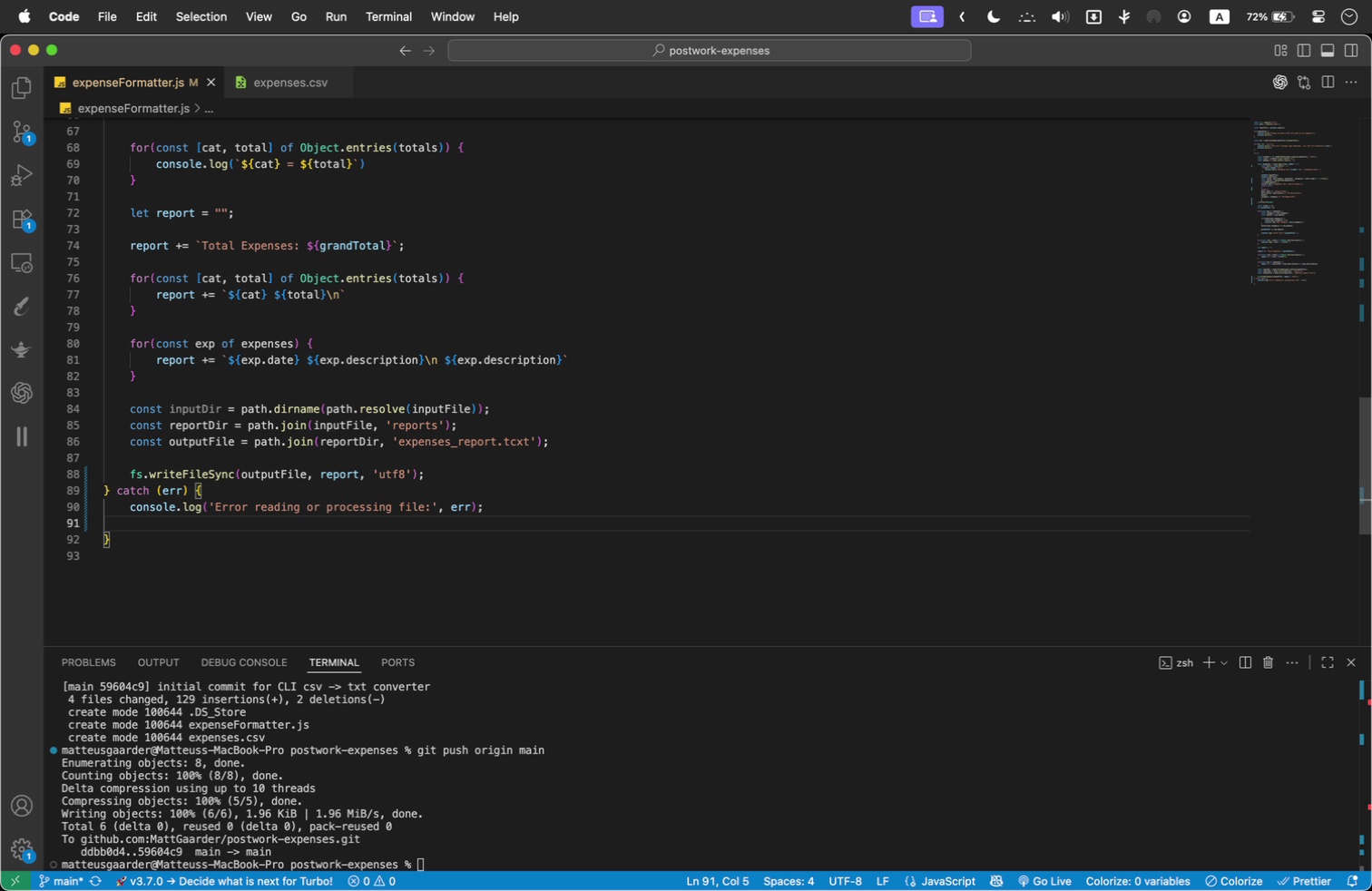 
type(proce)
 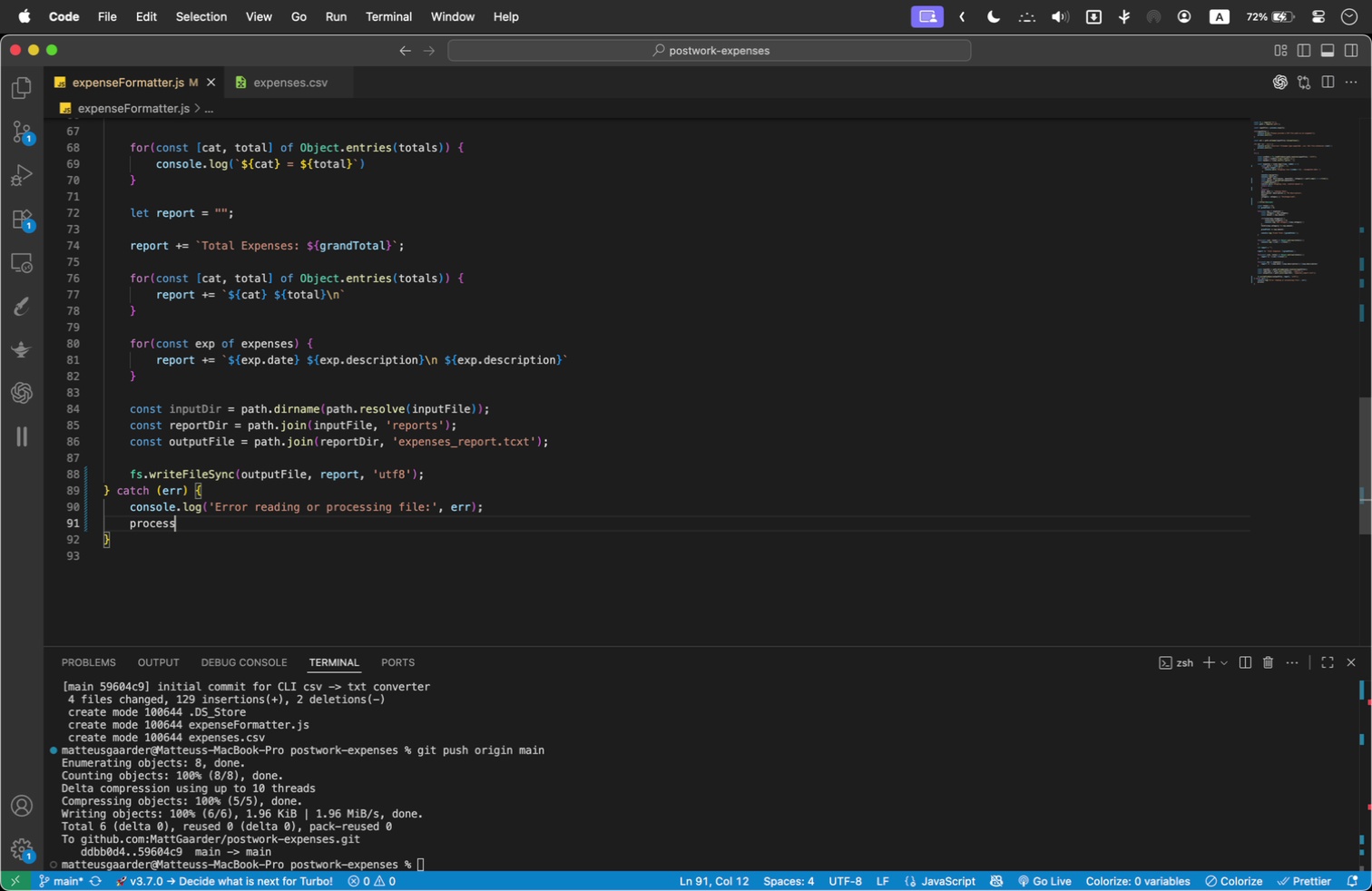 
key(Enter)
 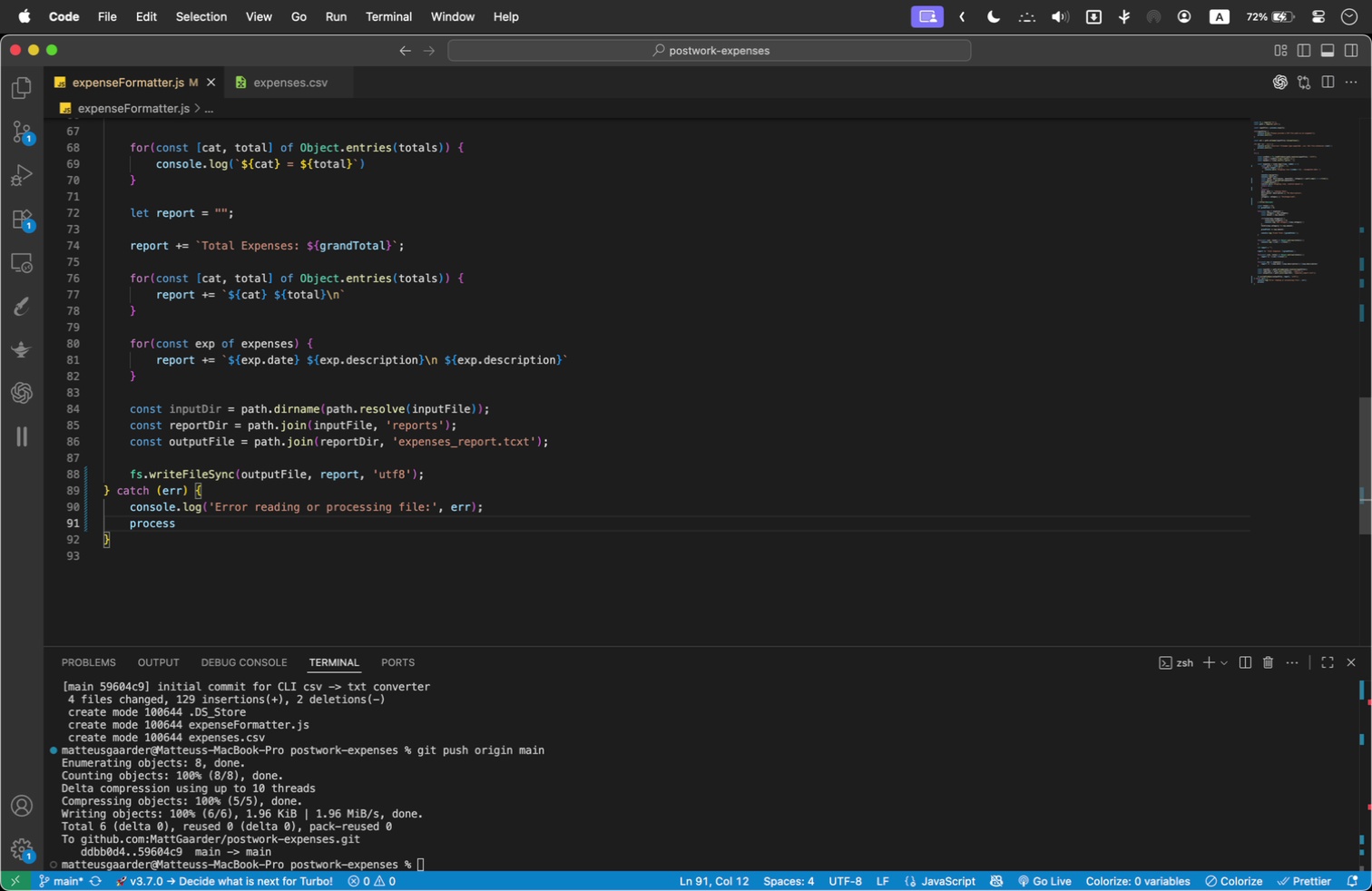 
type(.ec)
key(Backspace)
type(xit(1)
 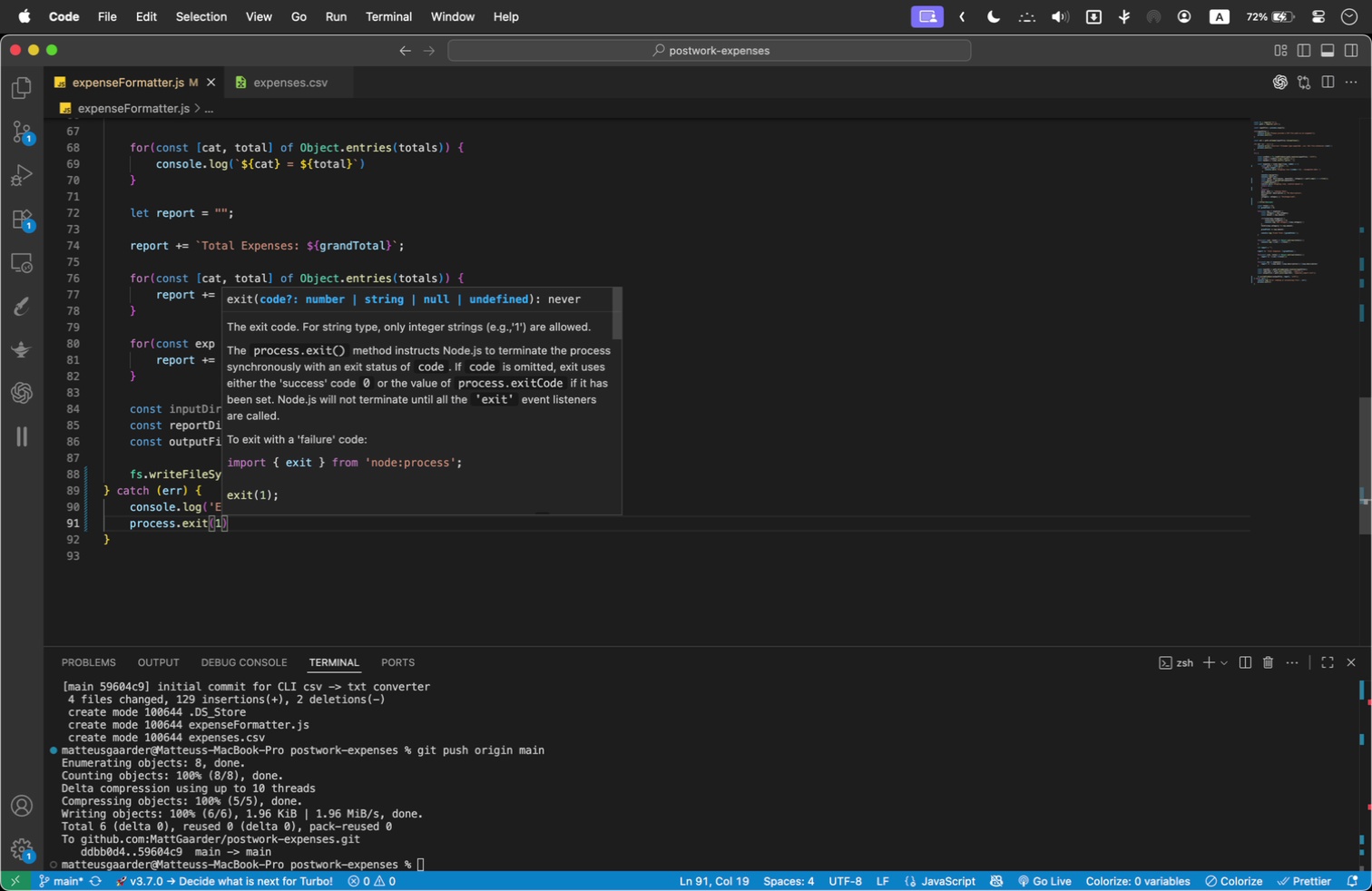 
key(ArrowRight)
 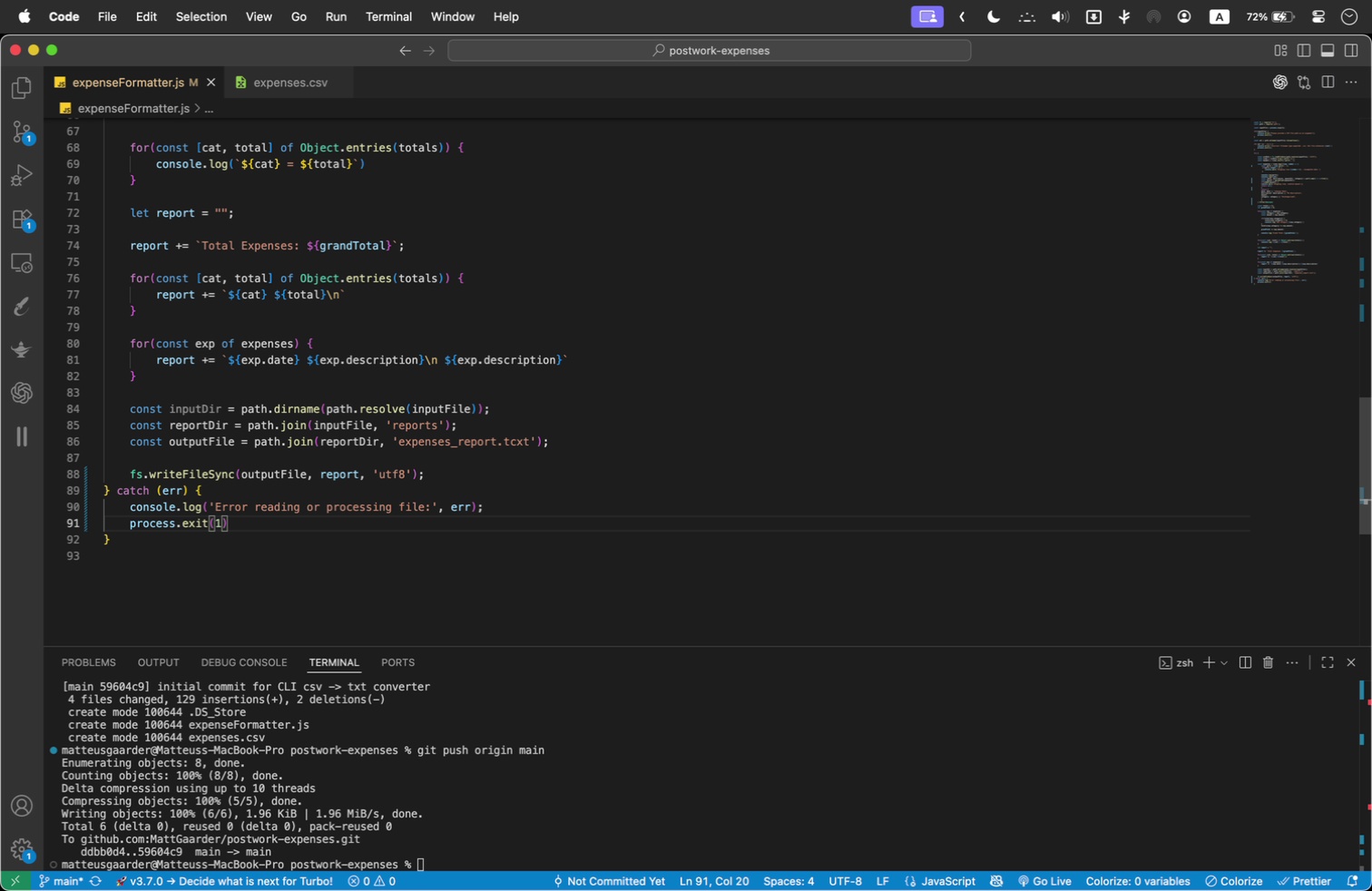 
key(Semicolon)
 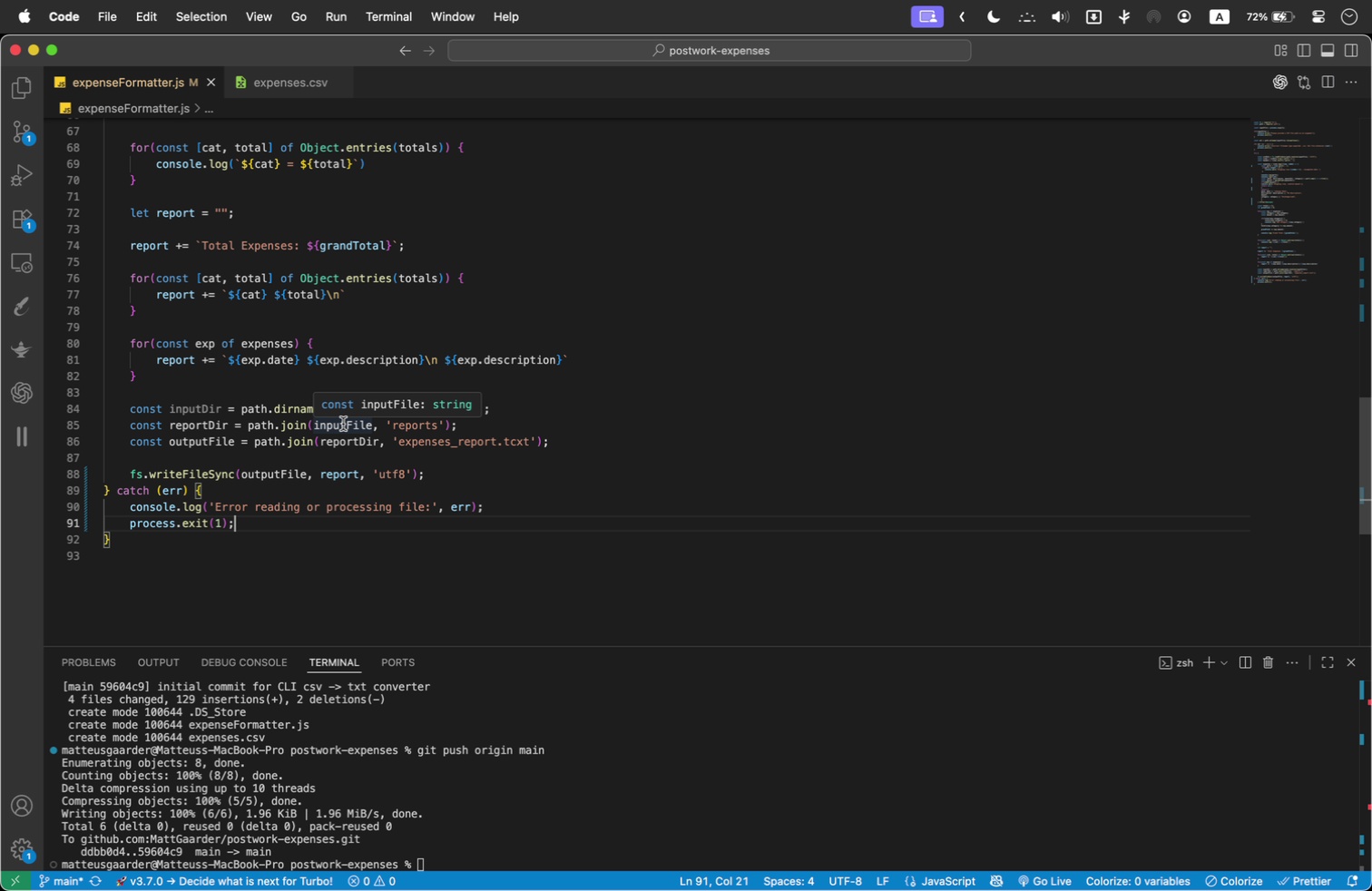 
scroll: coordinate [387, 375], scroll_direction: up, amount: 1.0
 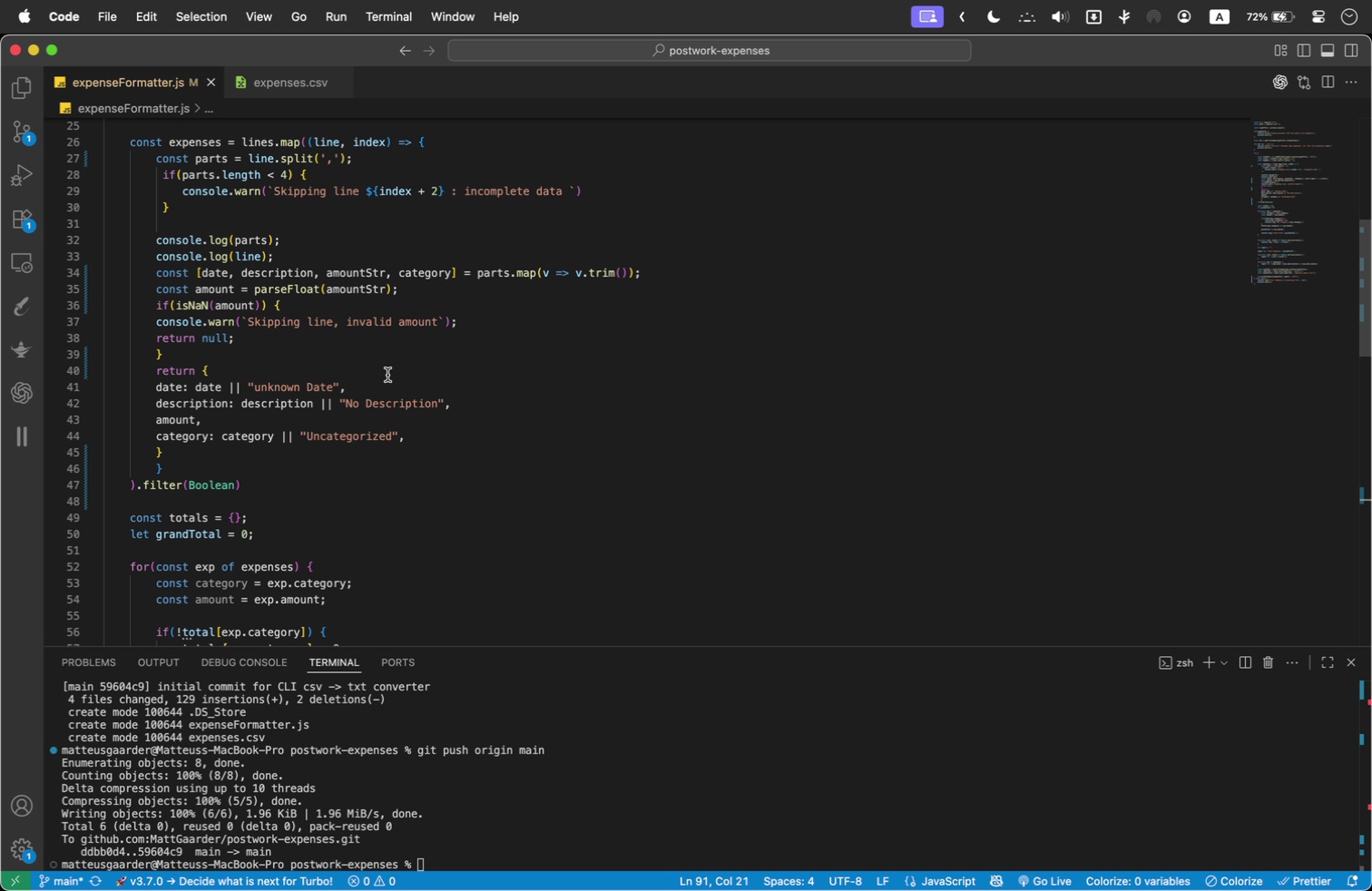 
scroll: coordinate [387, 375], scroll_direction: down, amount: 2.0
 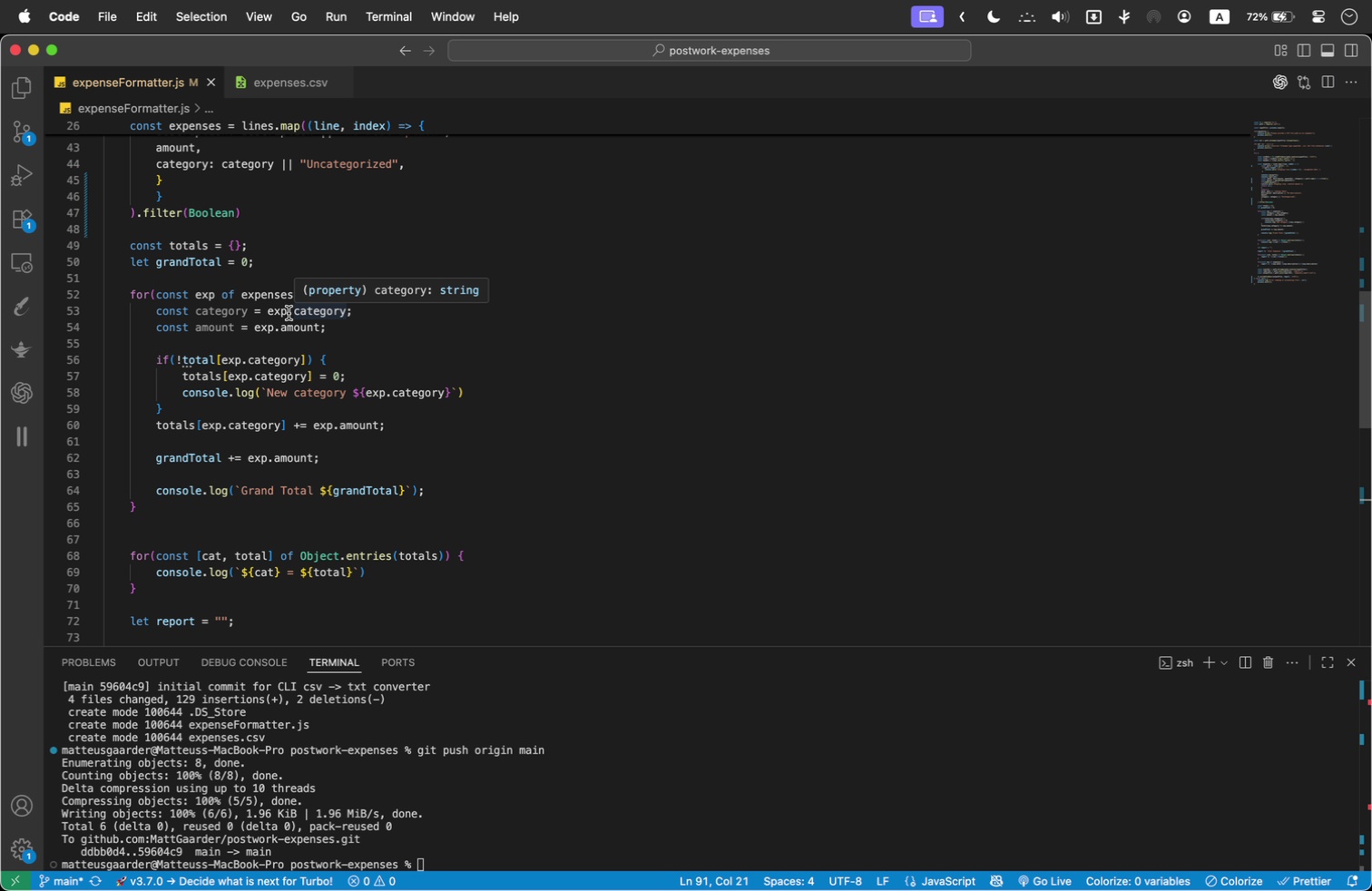 
left_click([234, 302])
 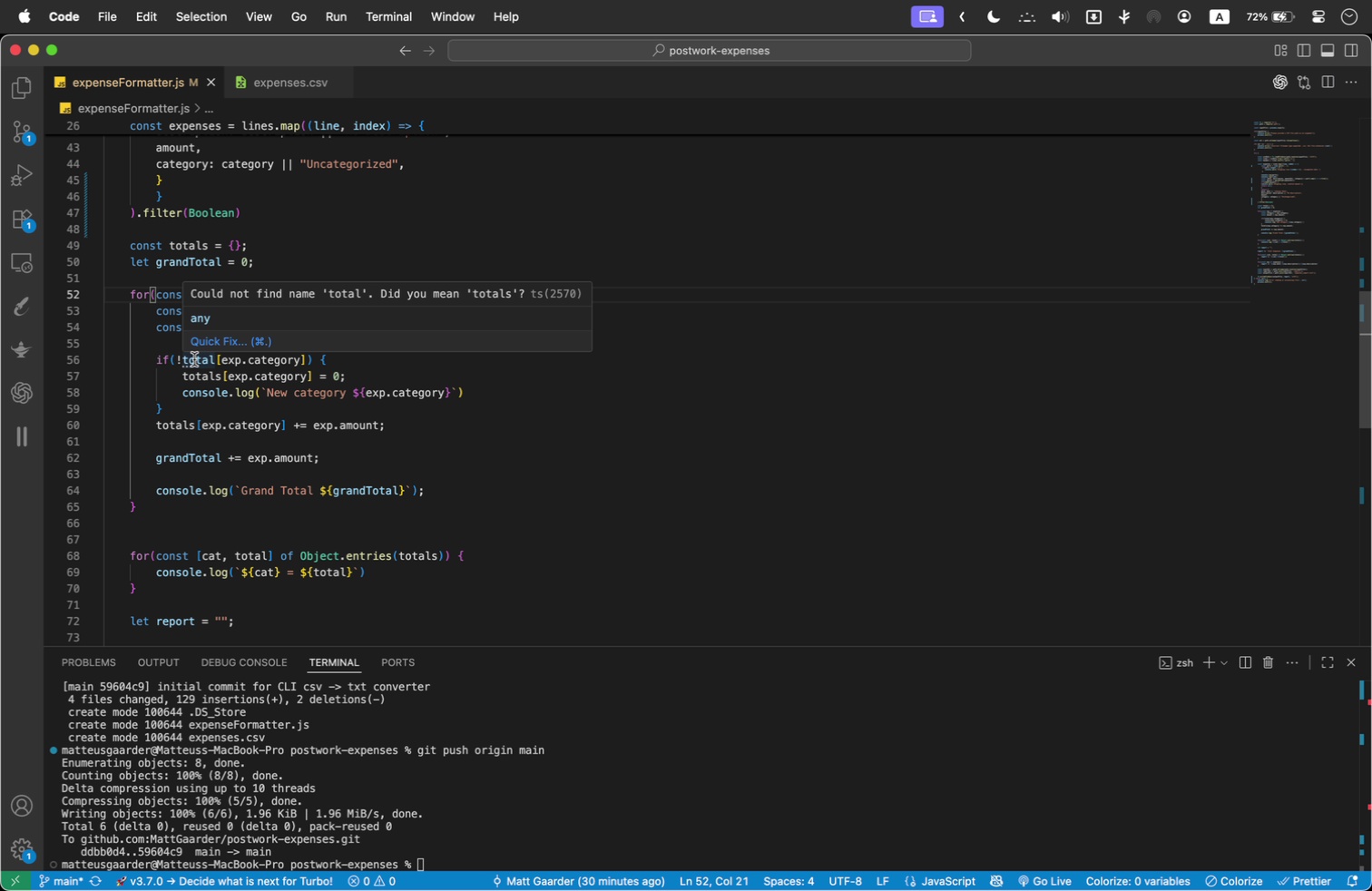 
wait(10.7)
 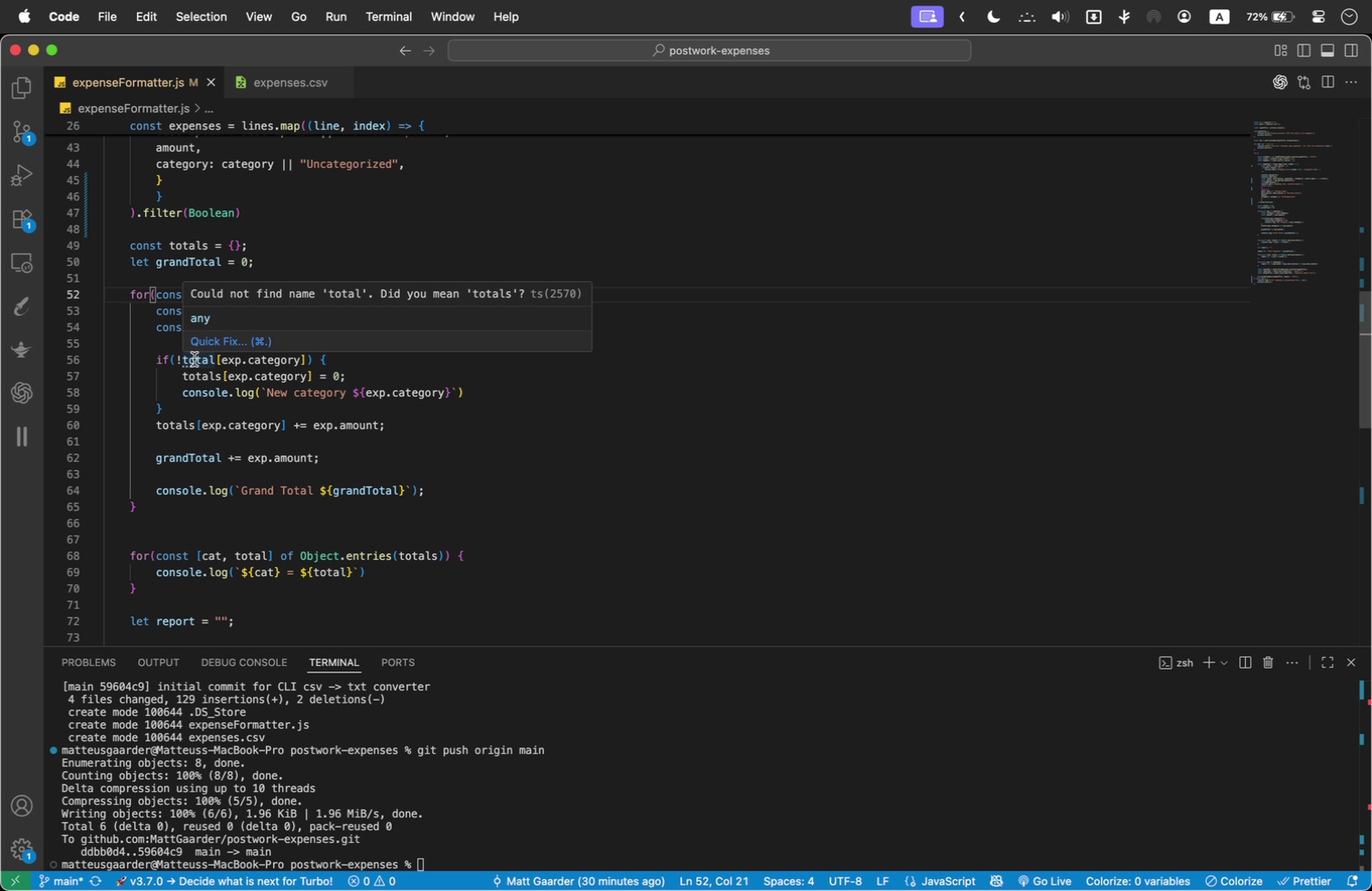 
left_click([229, 369])
 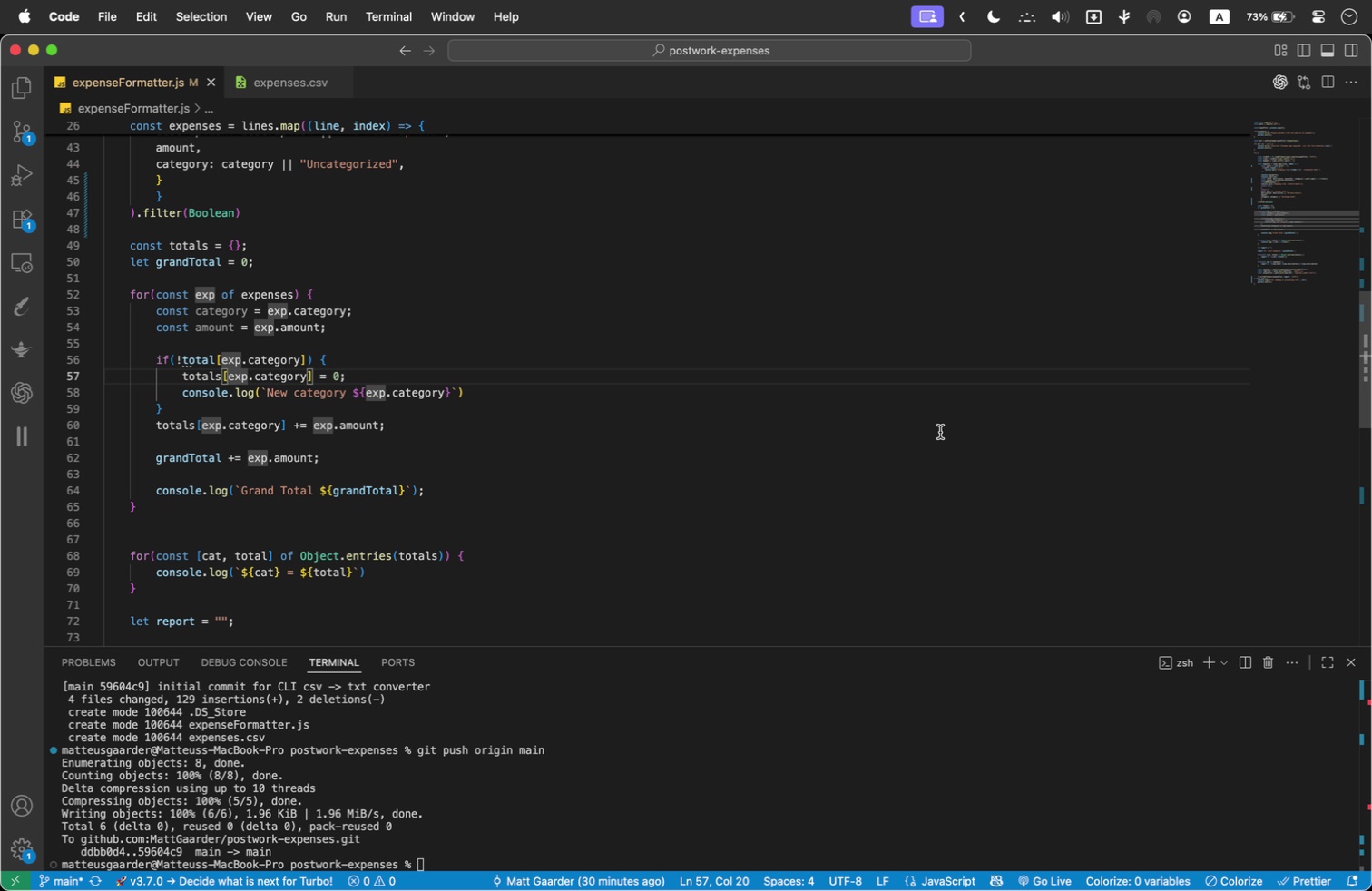 
key(ArrowLeft)
 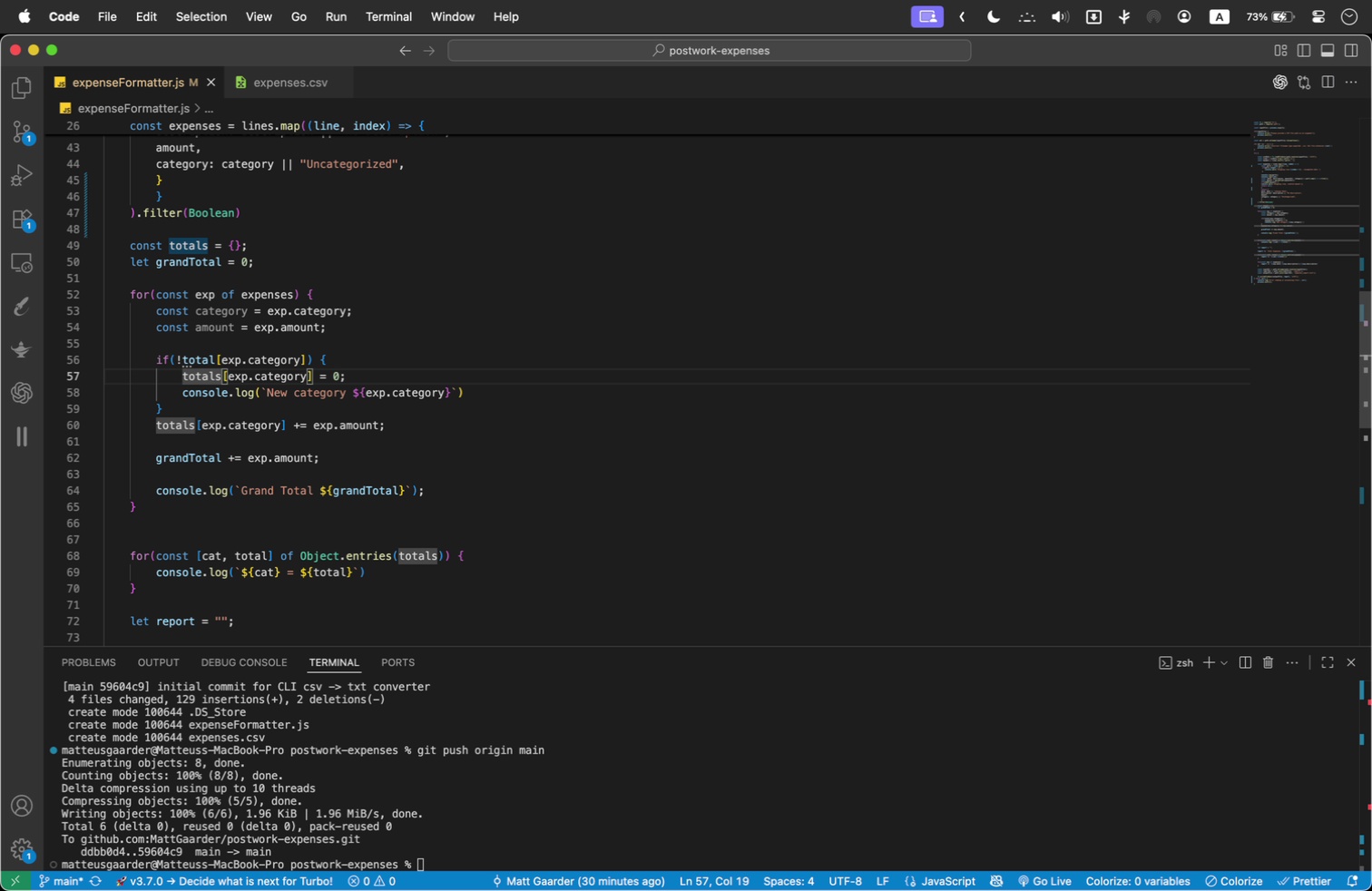 
key(ArrowLeft)
 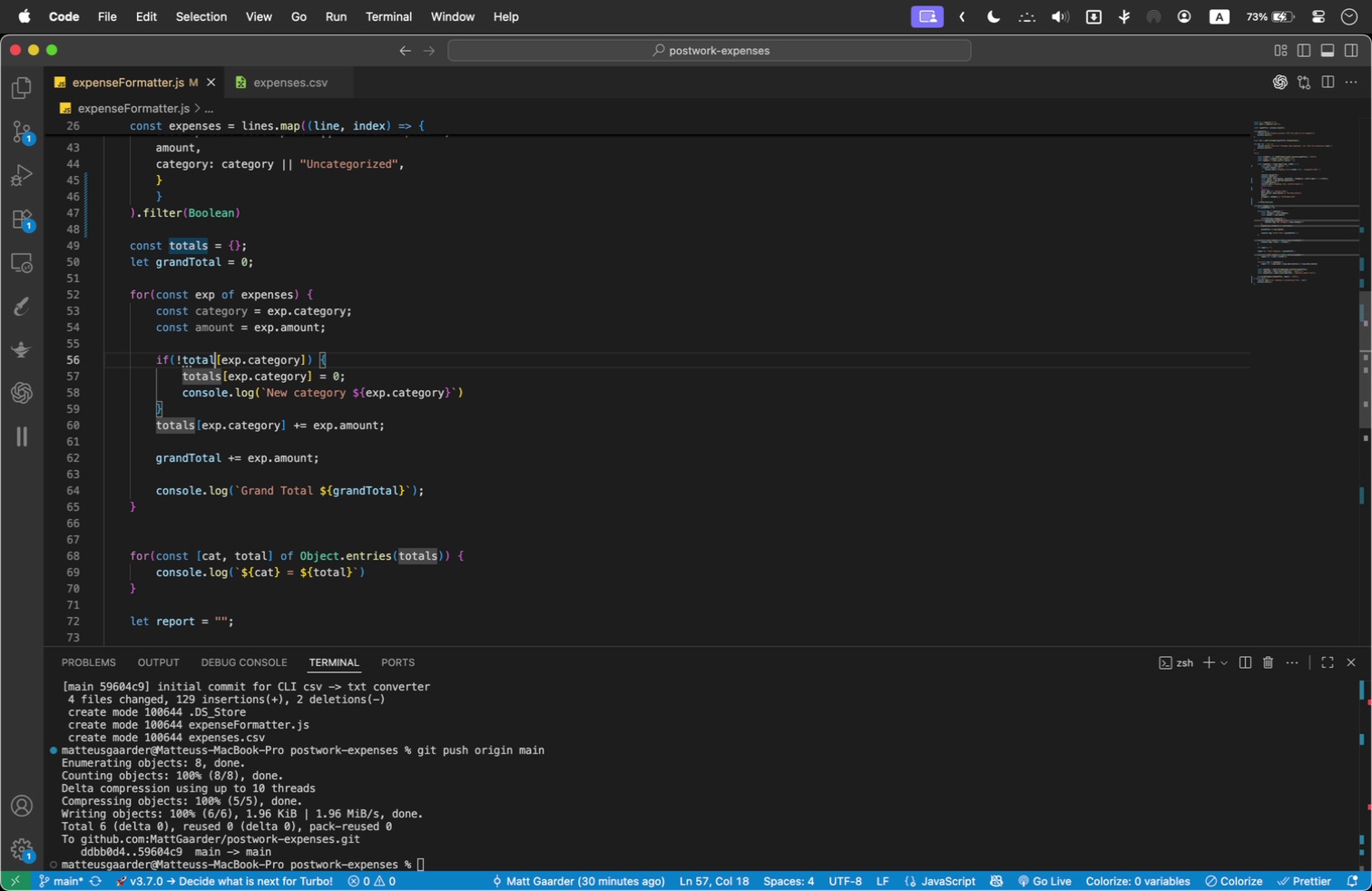 
key(ArrowUp)
 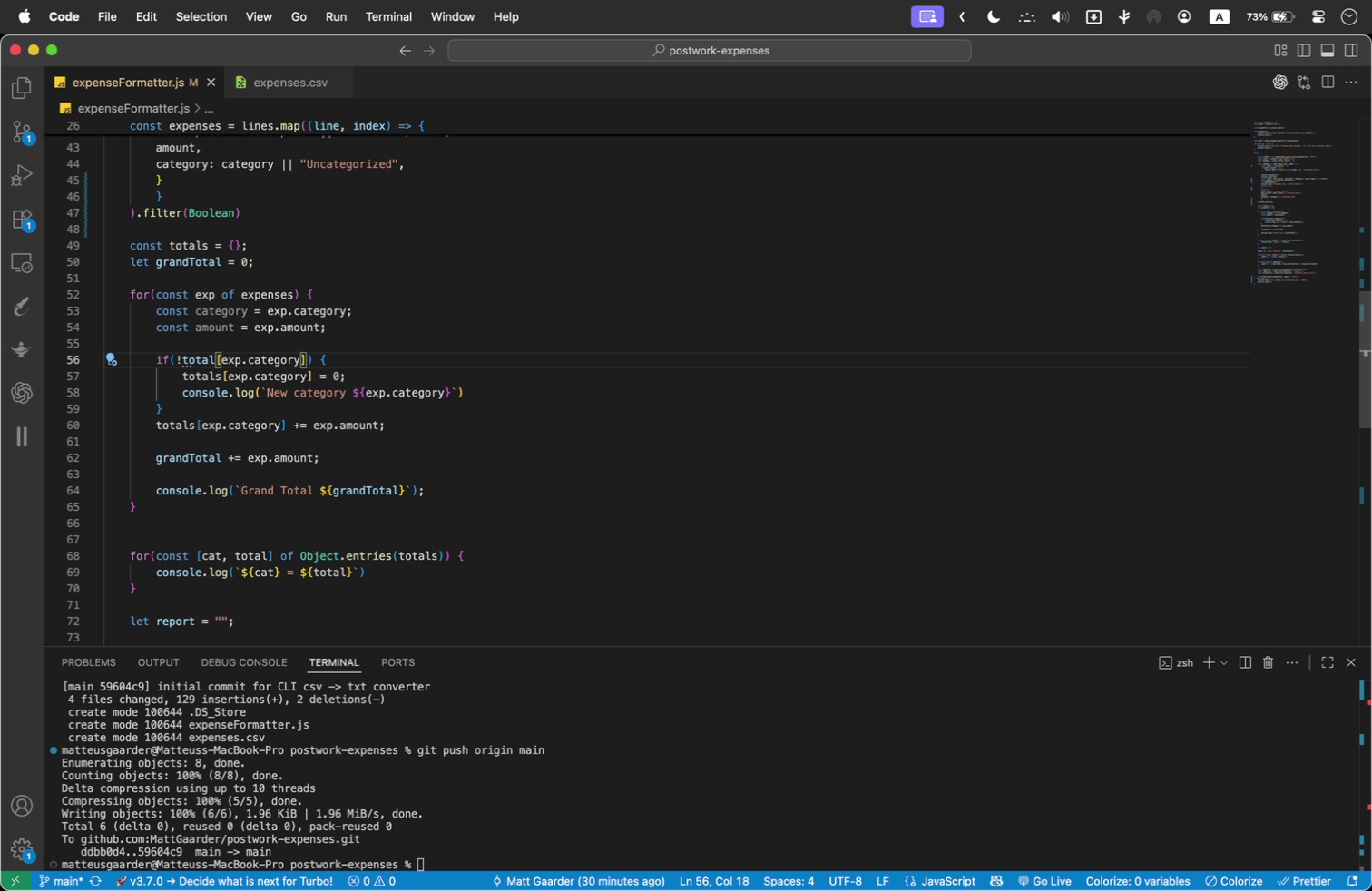 
key(S)
 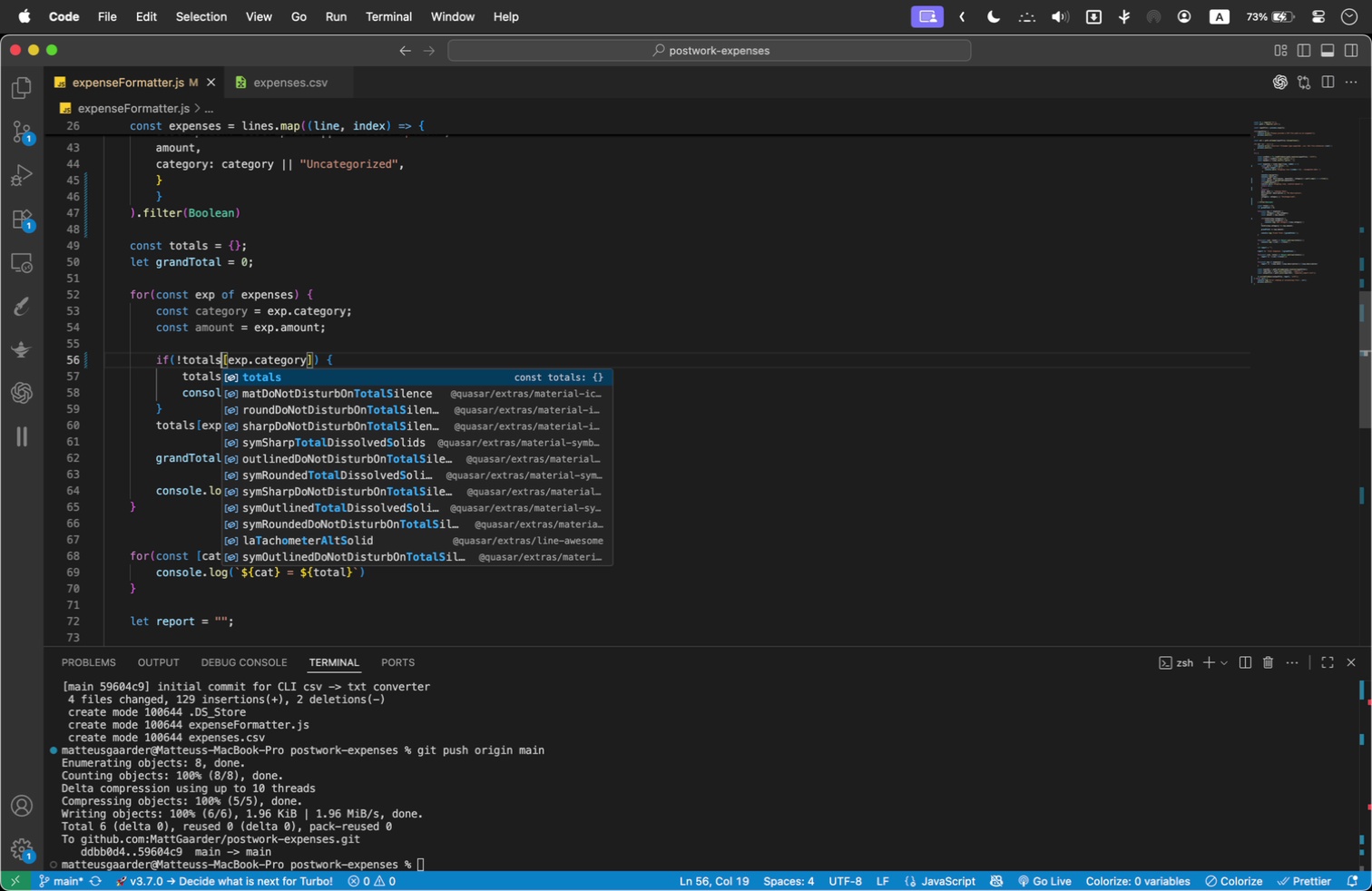 
wait(27.06)
 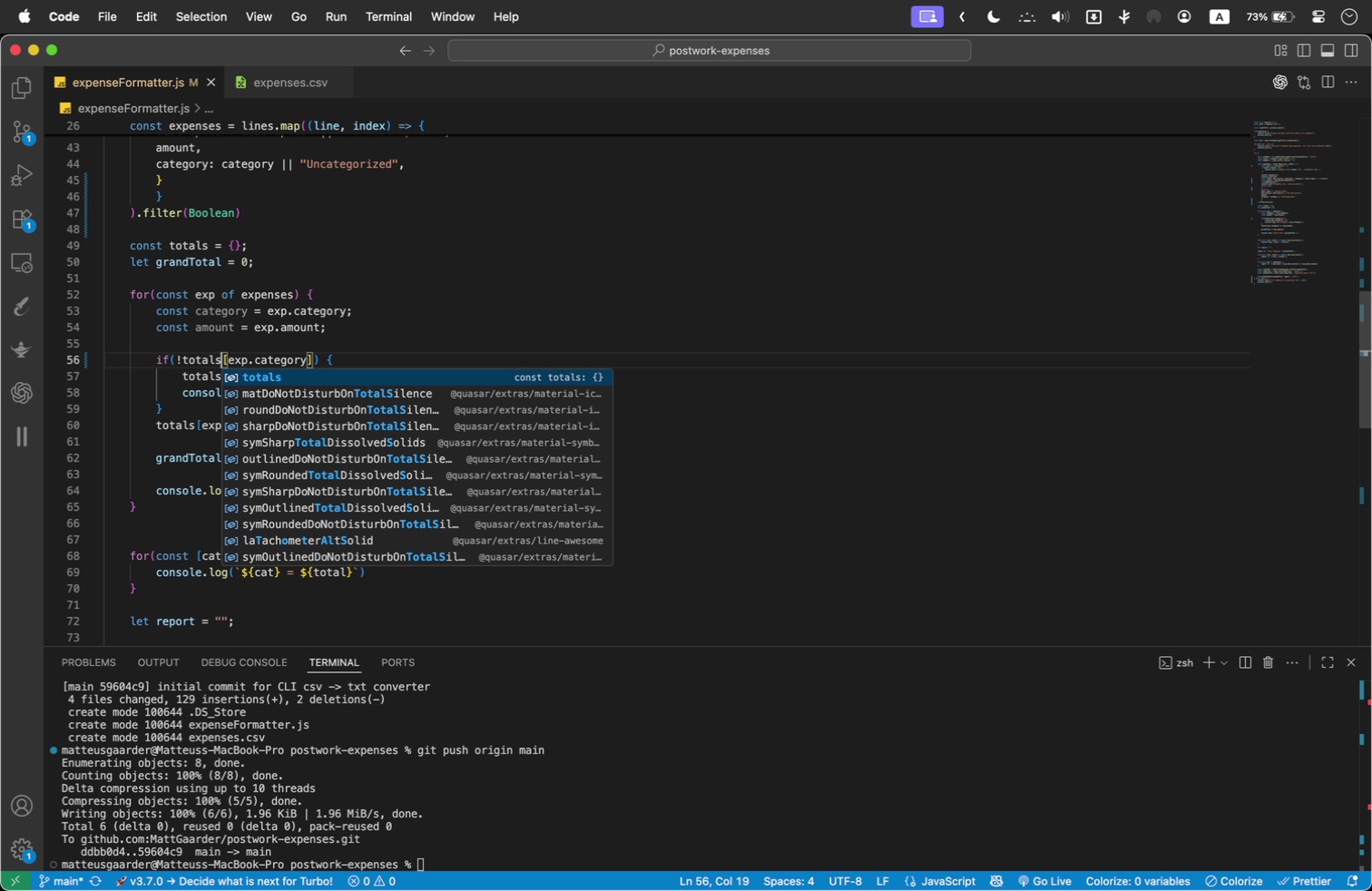 
left_click([788, 454])
 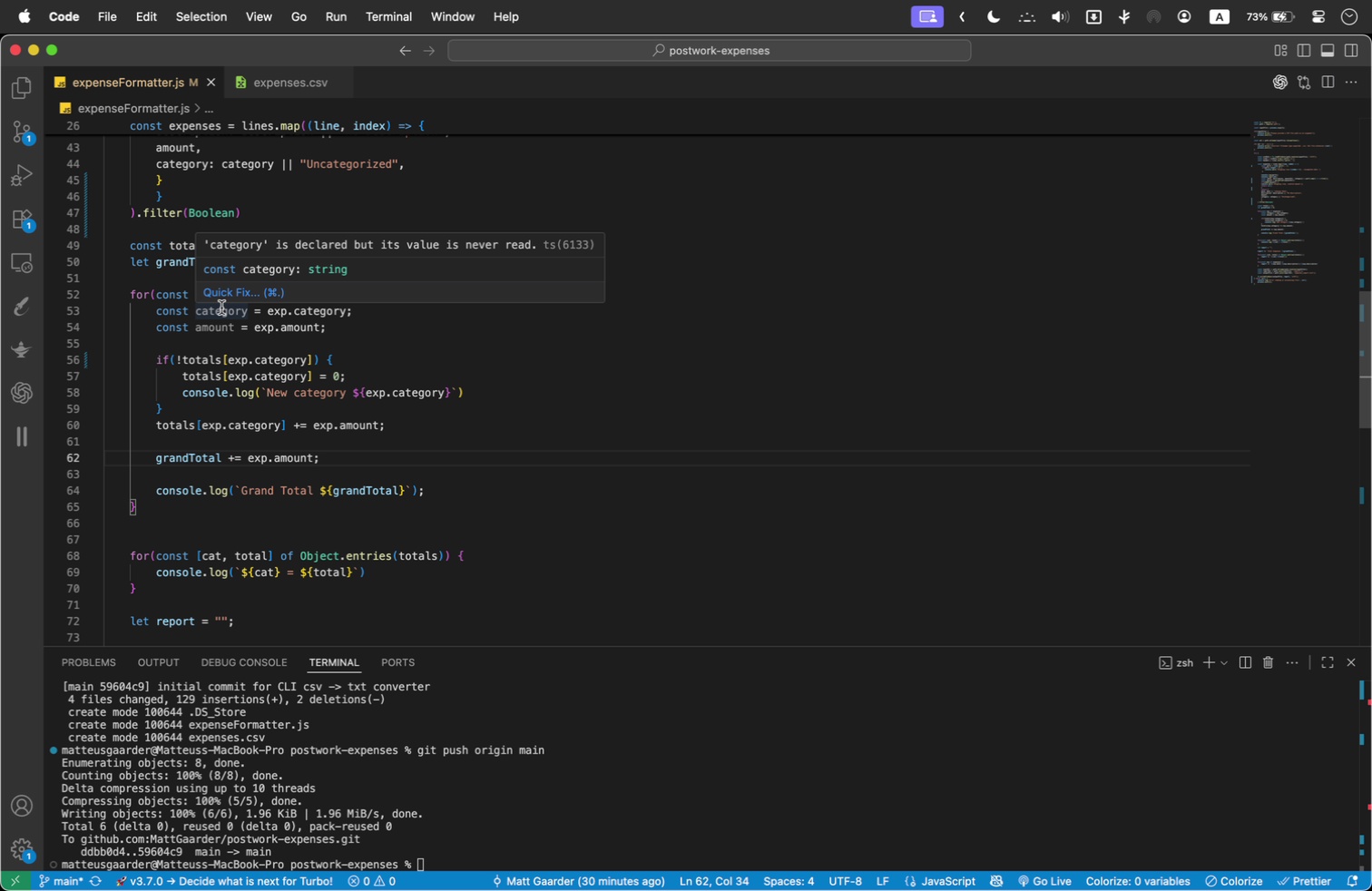 
wait(11.5)
 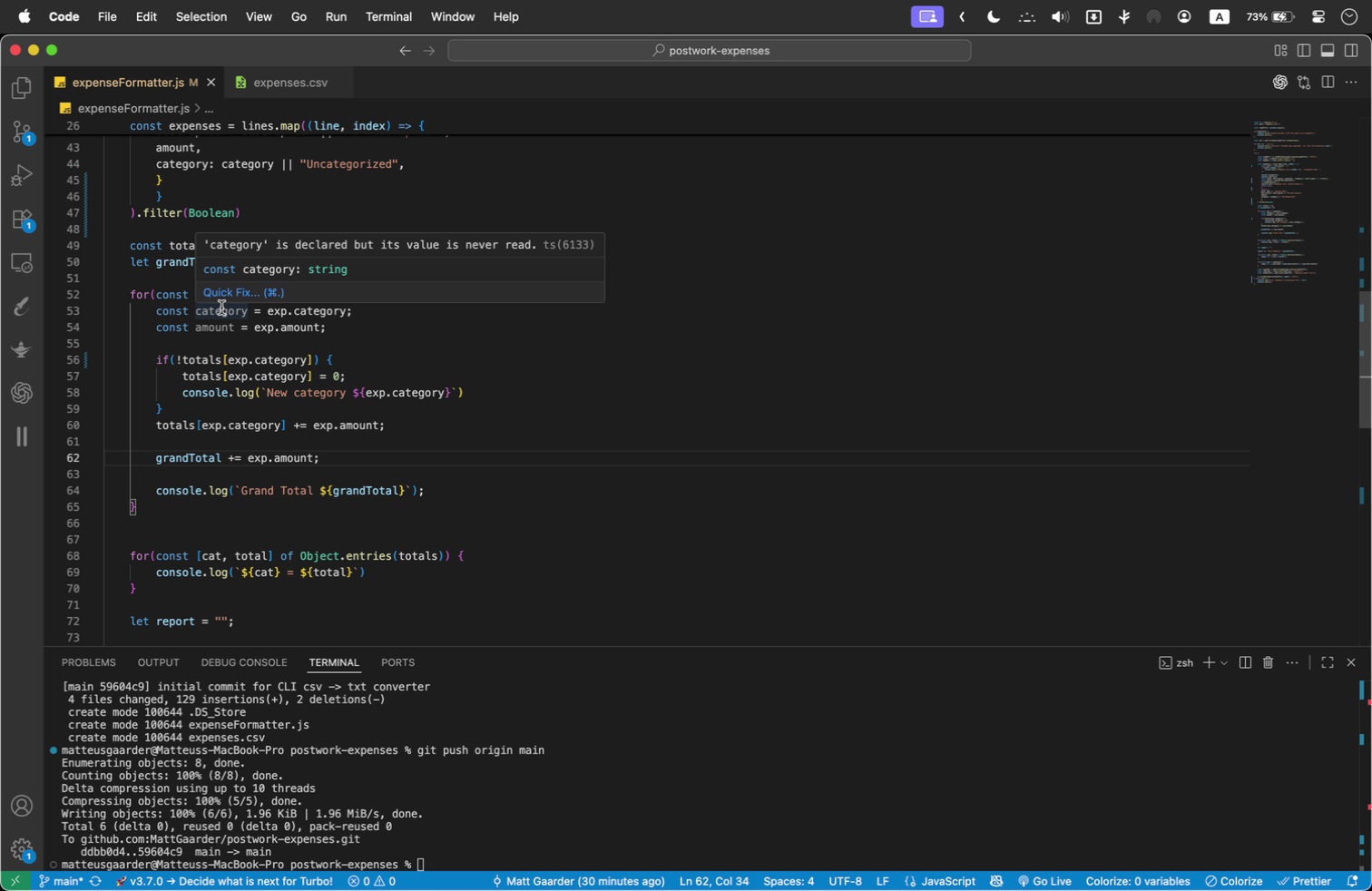 
key(ArrowUp)
 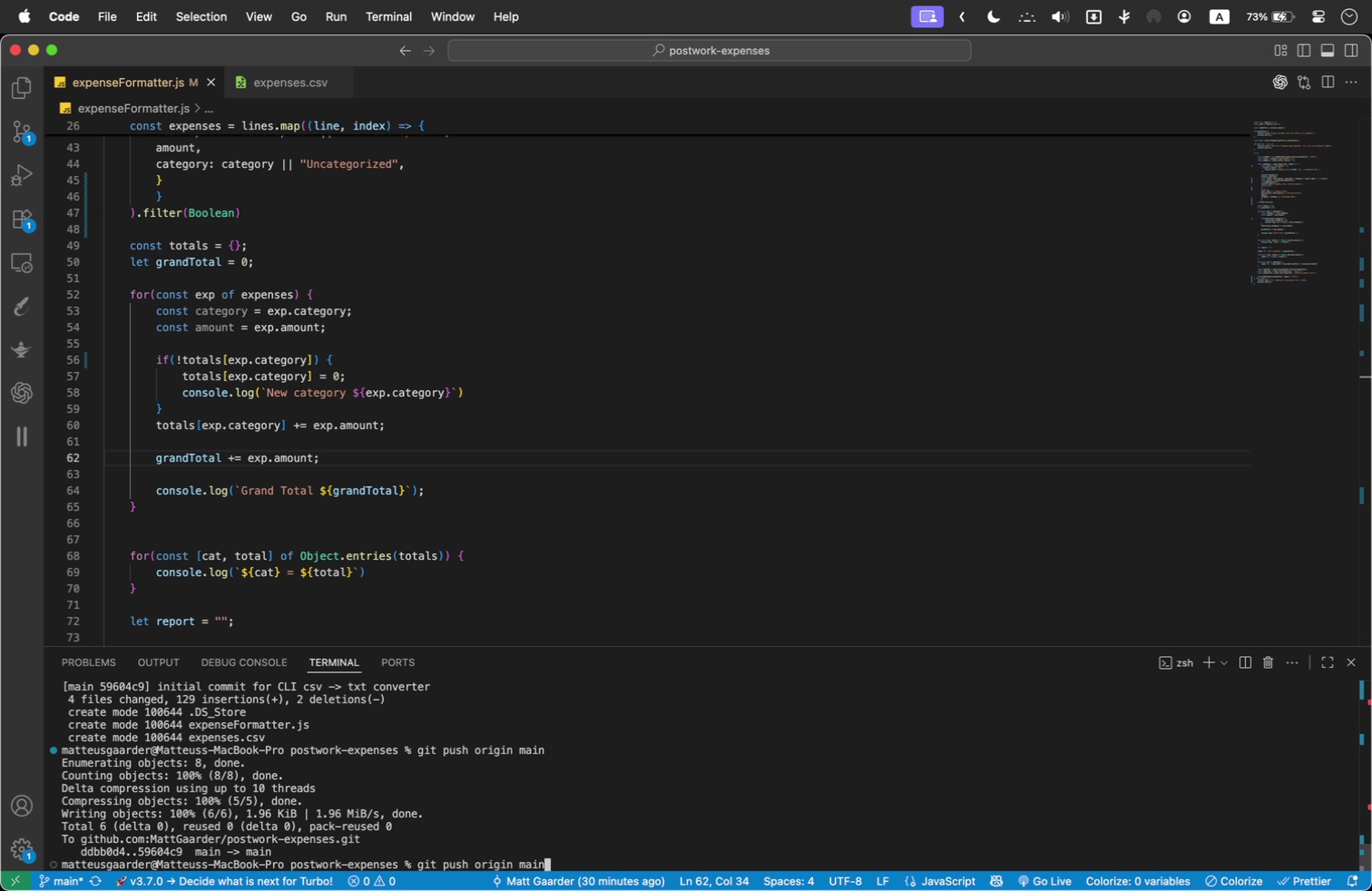 
key(ArrowUp)
 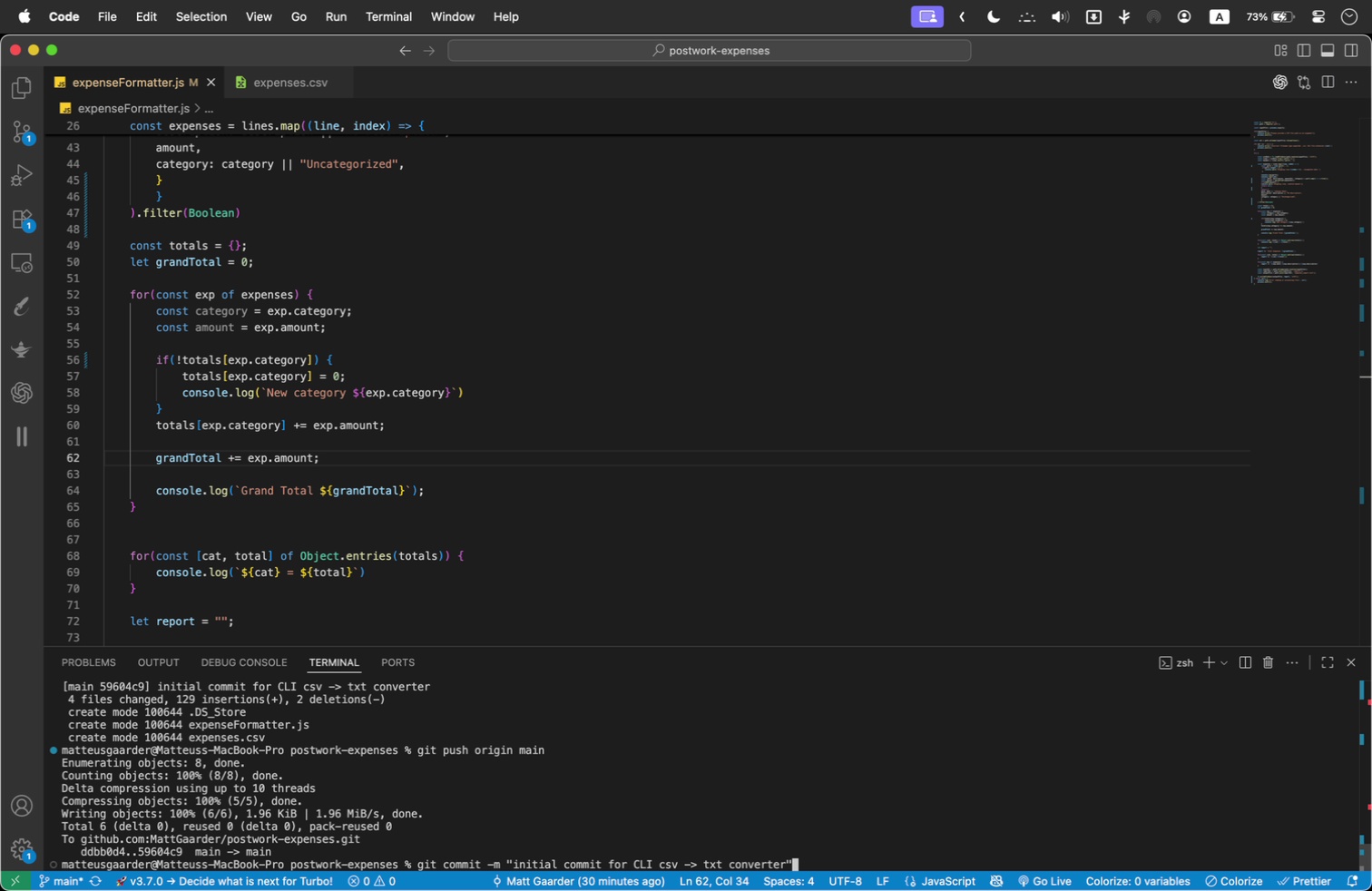 
key(ArrowUp)
 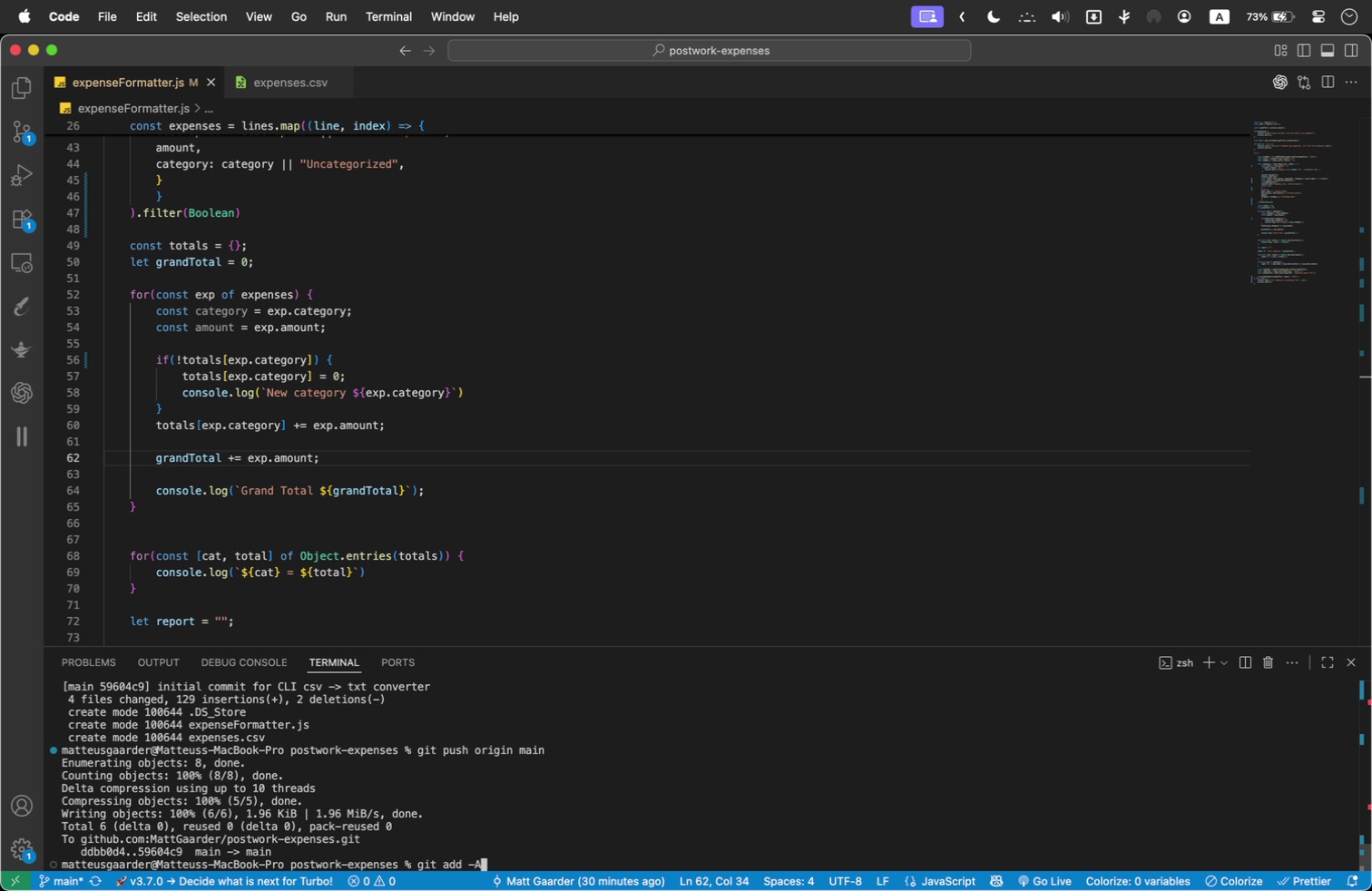 
key(ArrowUp)
 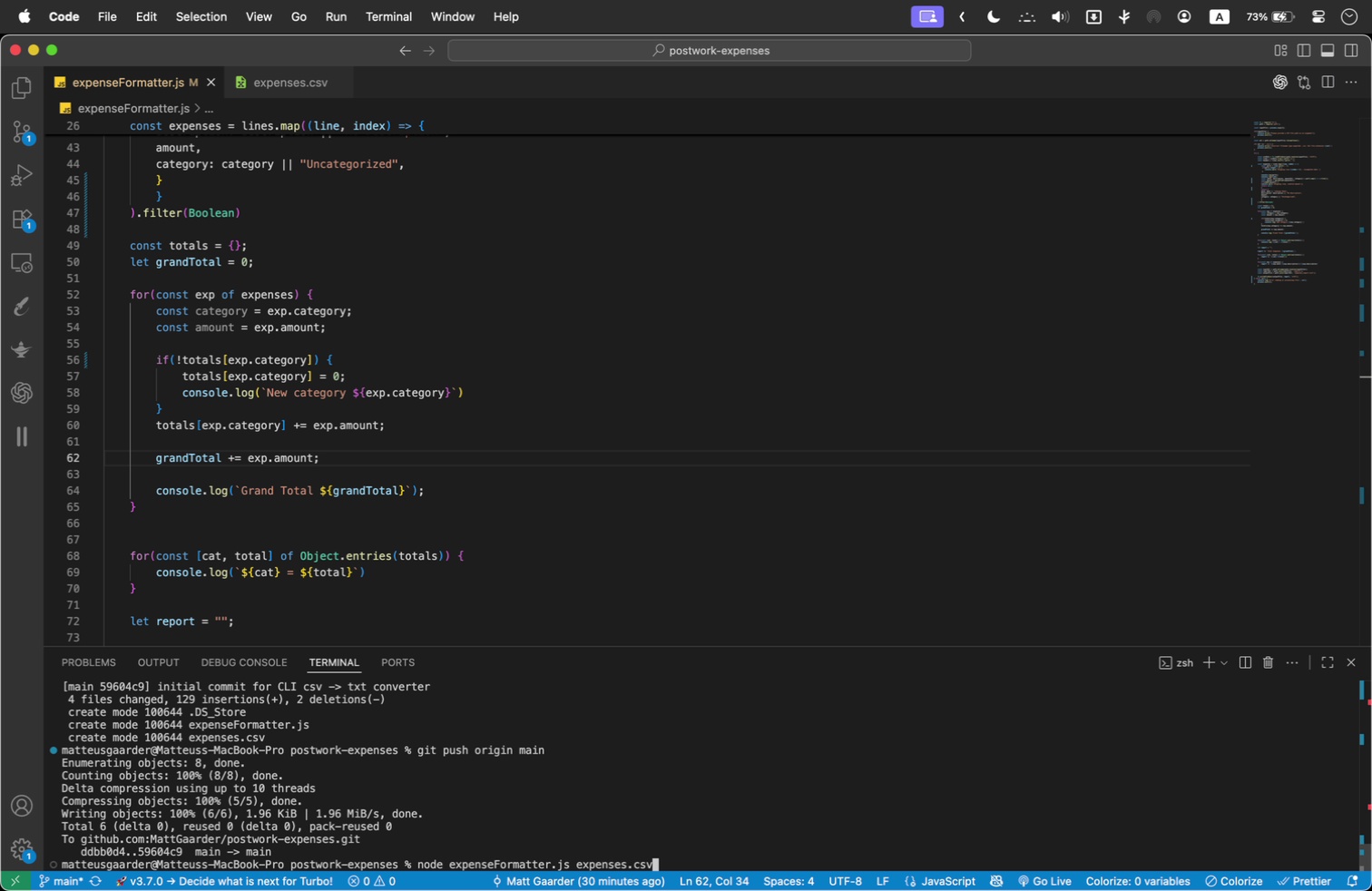 
key(Enter)
 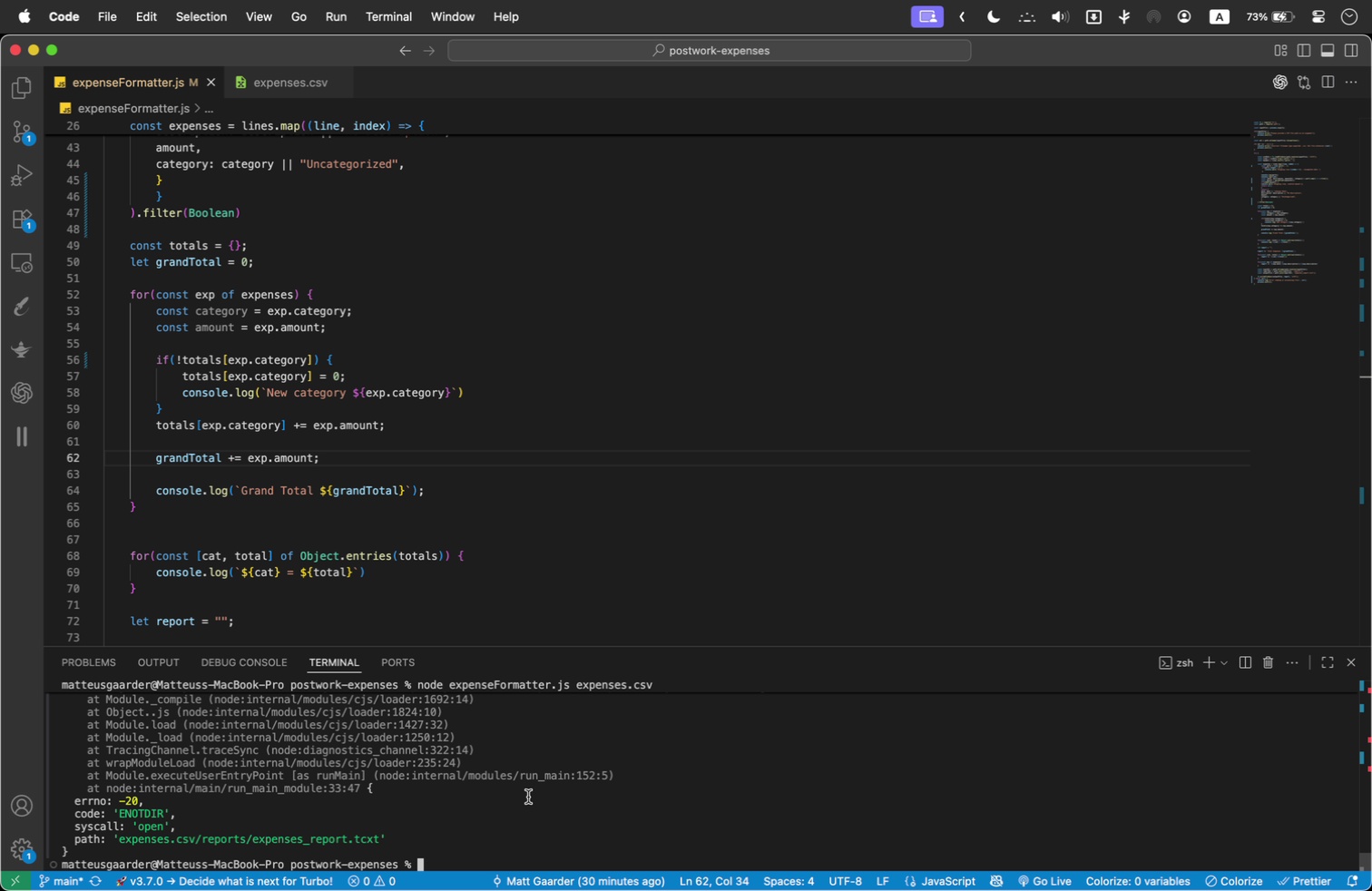 
scroll: coordinate [526, 788], scroll_direction: up, amount: 1.0
 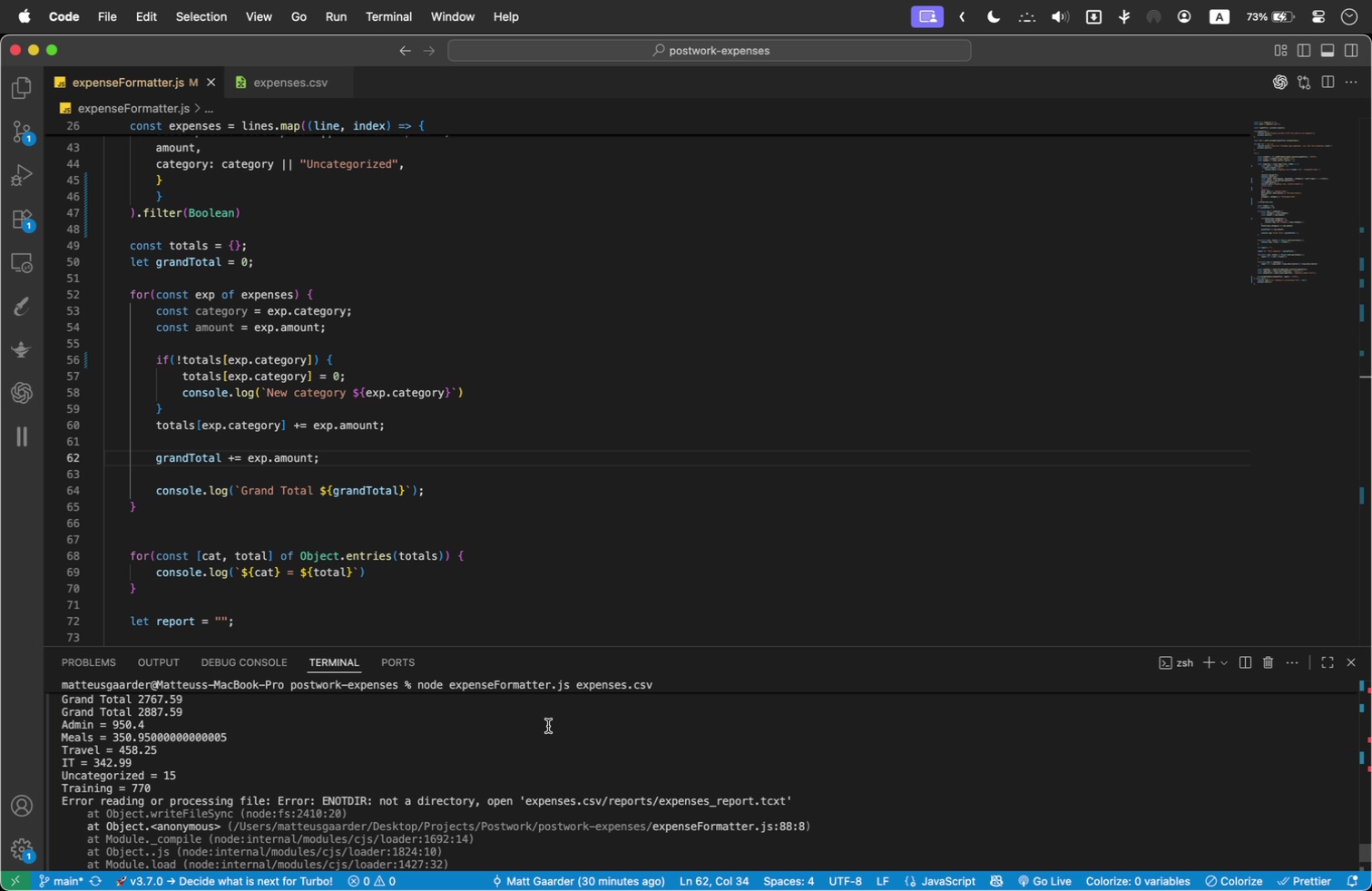 
wait(7.07)
 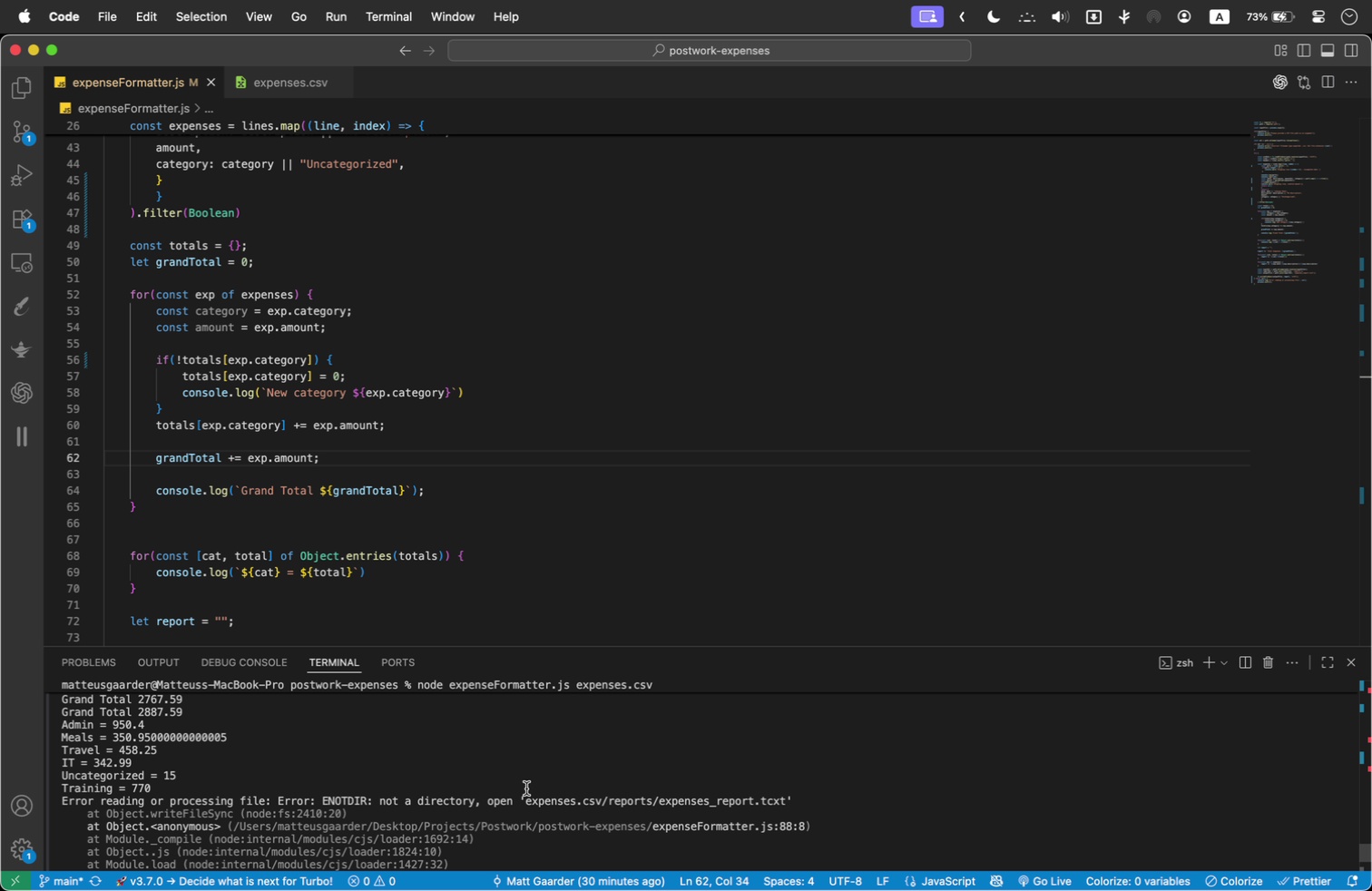 
scroll: coordinate [351, 541], scroll_direction: down, amount: 1.0
 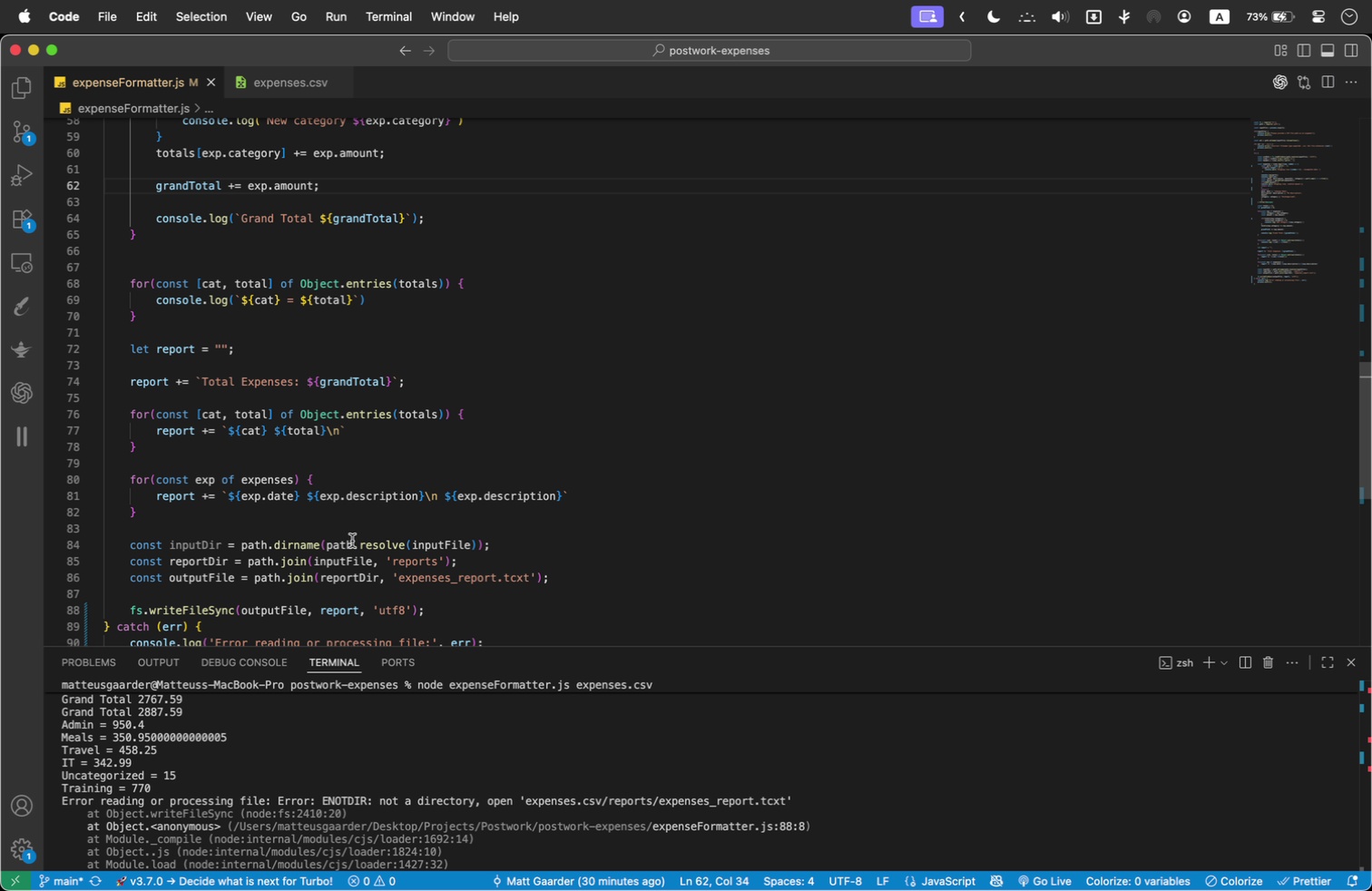 
left_click([719, 525])
 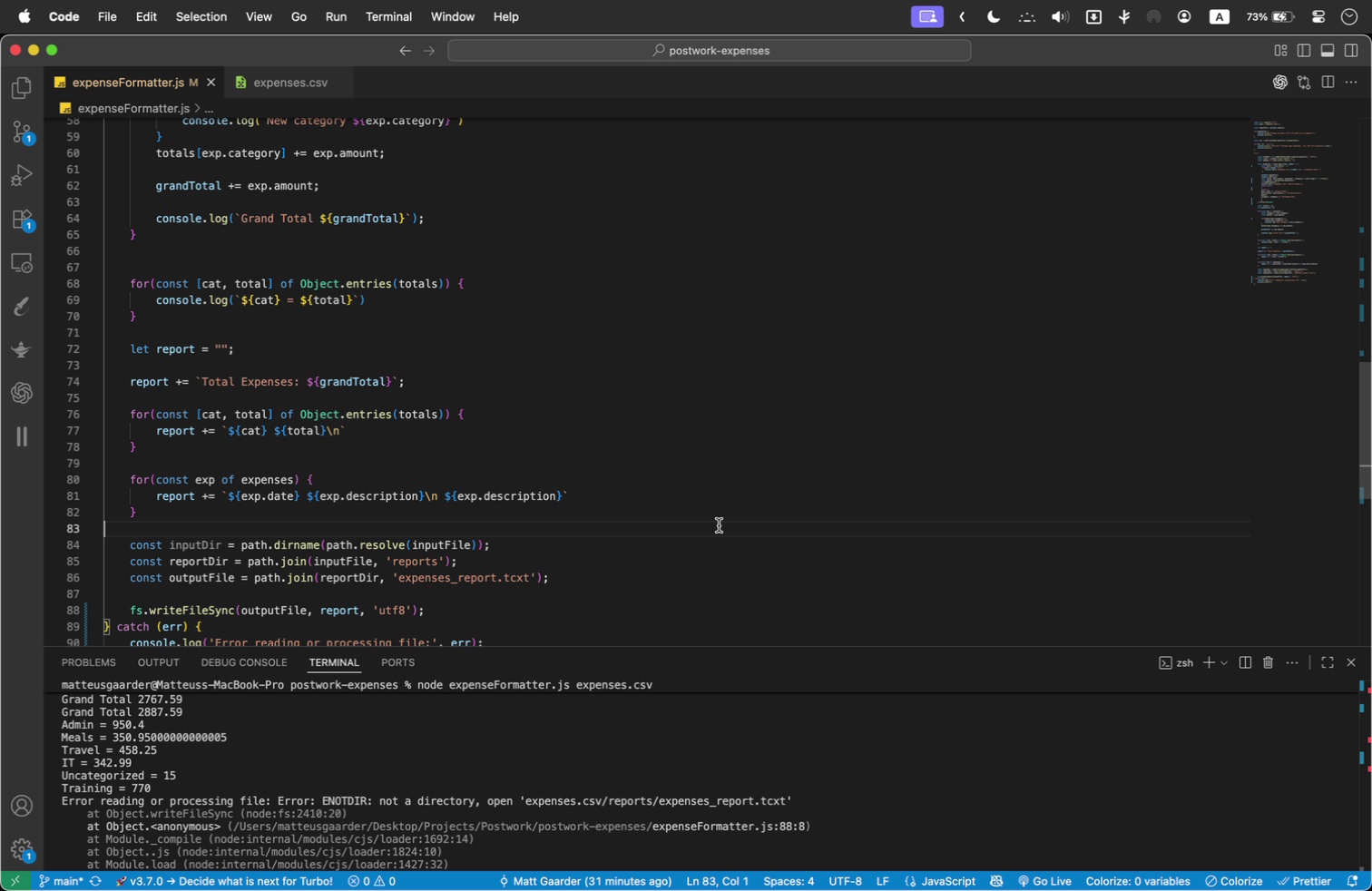 
key(Meta+F)
 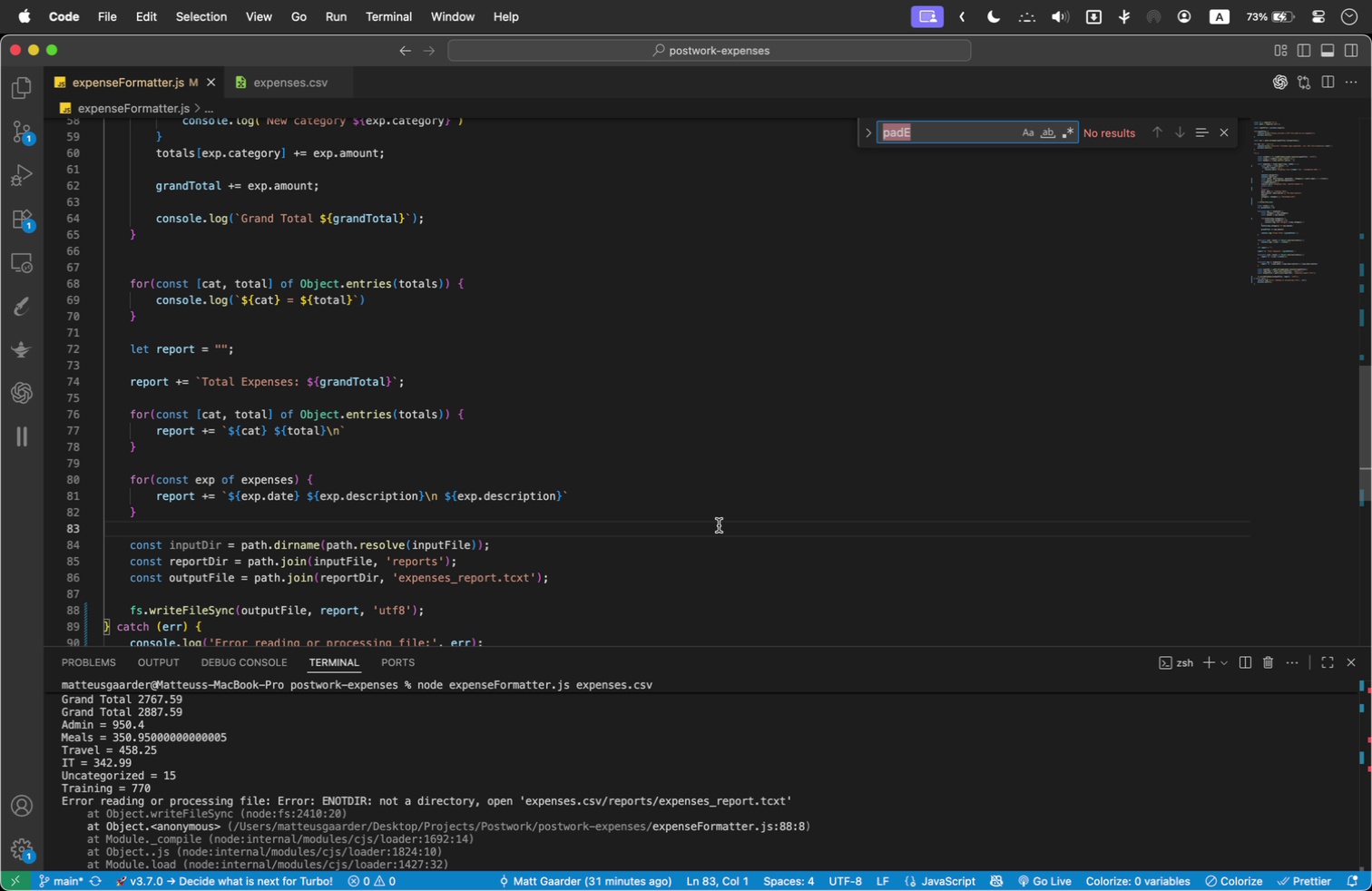 
type(tc)
 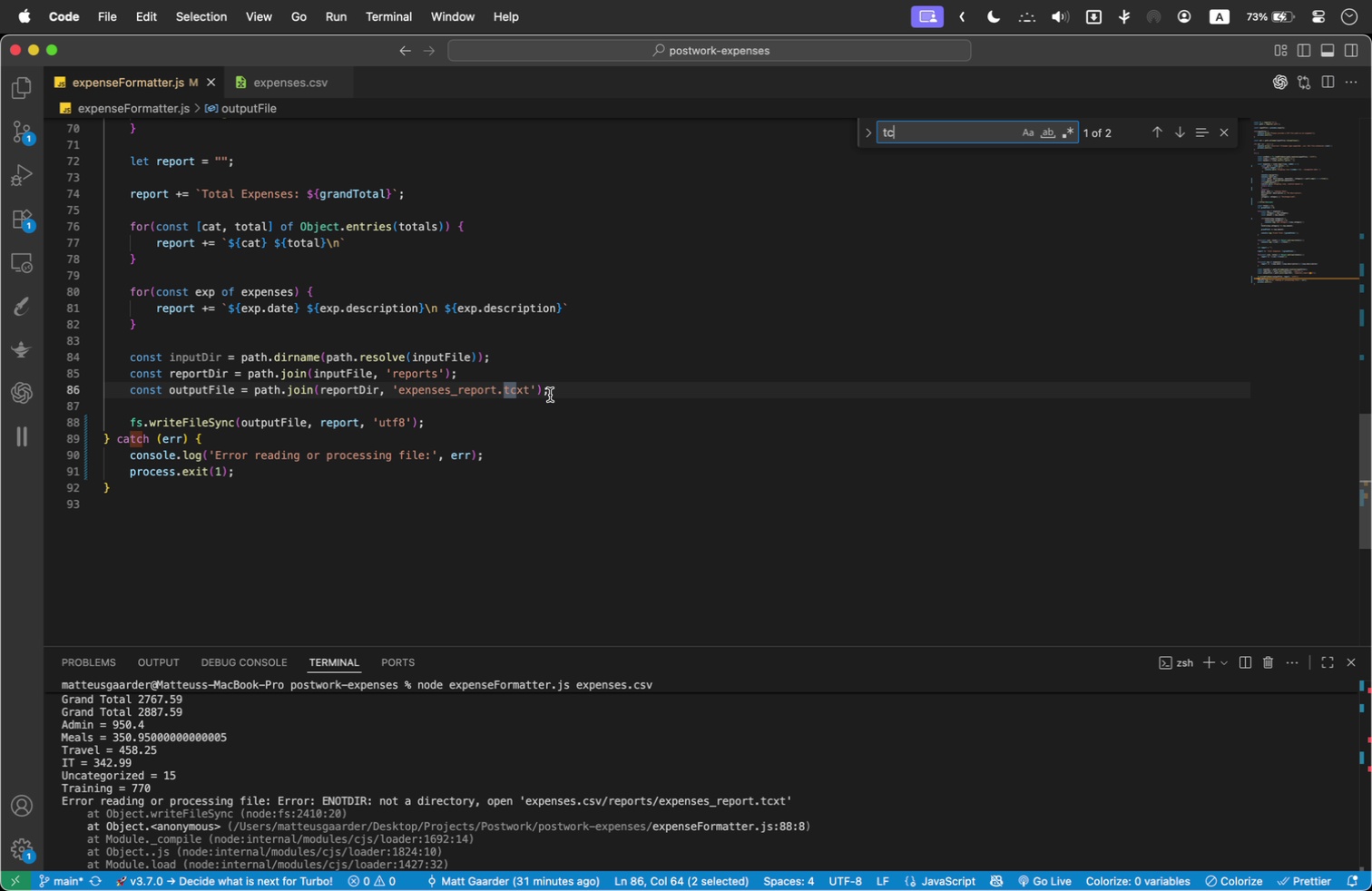 
left_click([514, 388])
 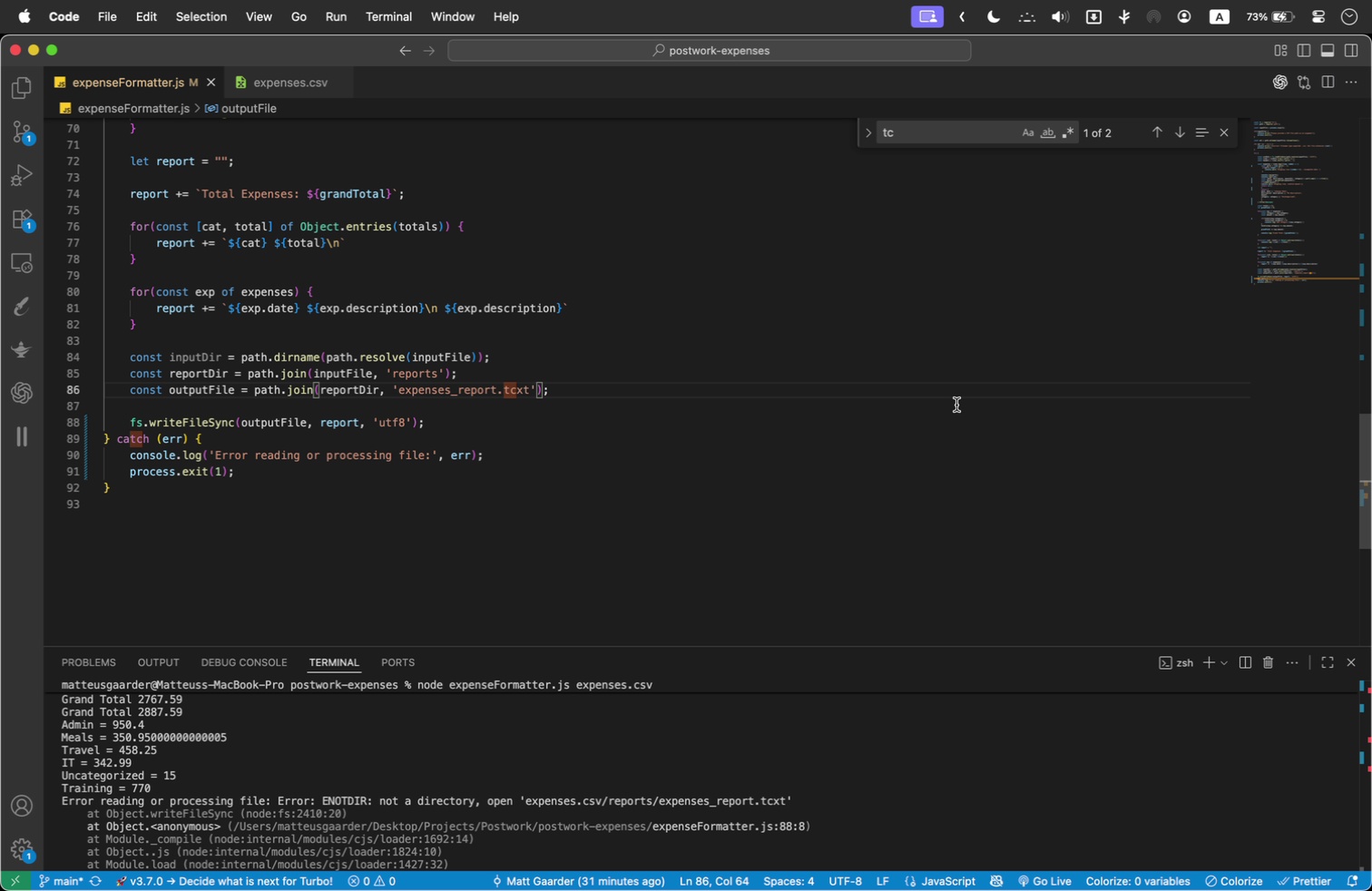 
key(Backspace)
 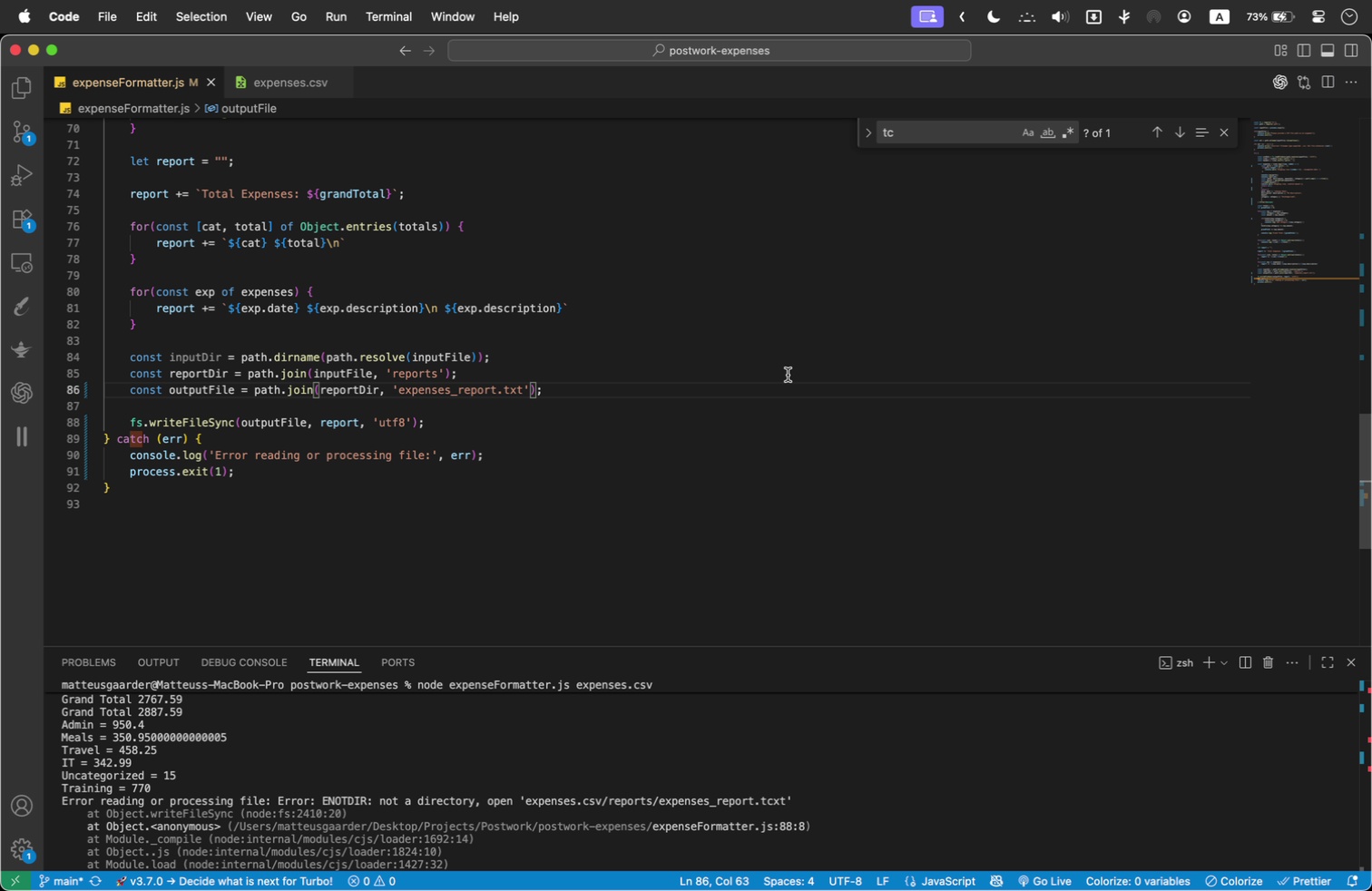 
left_click([722, 356])
 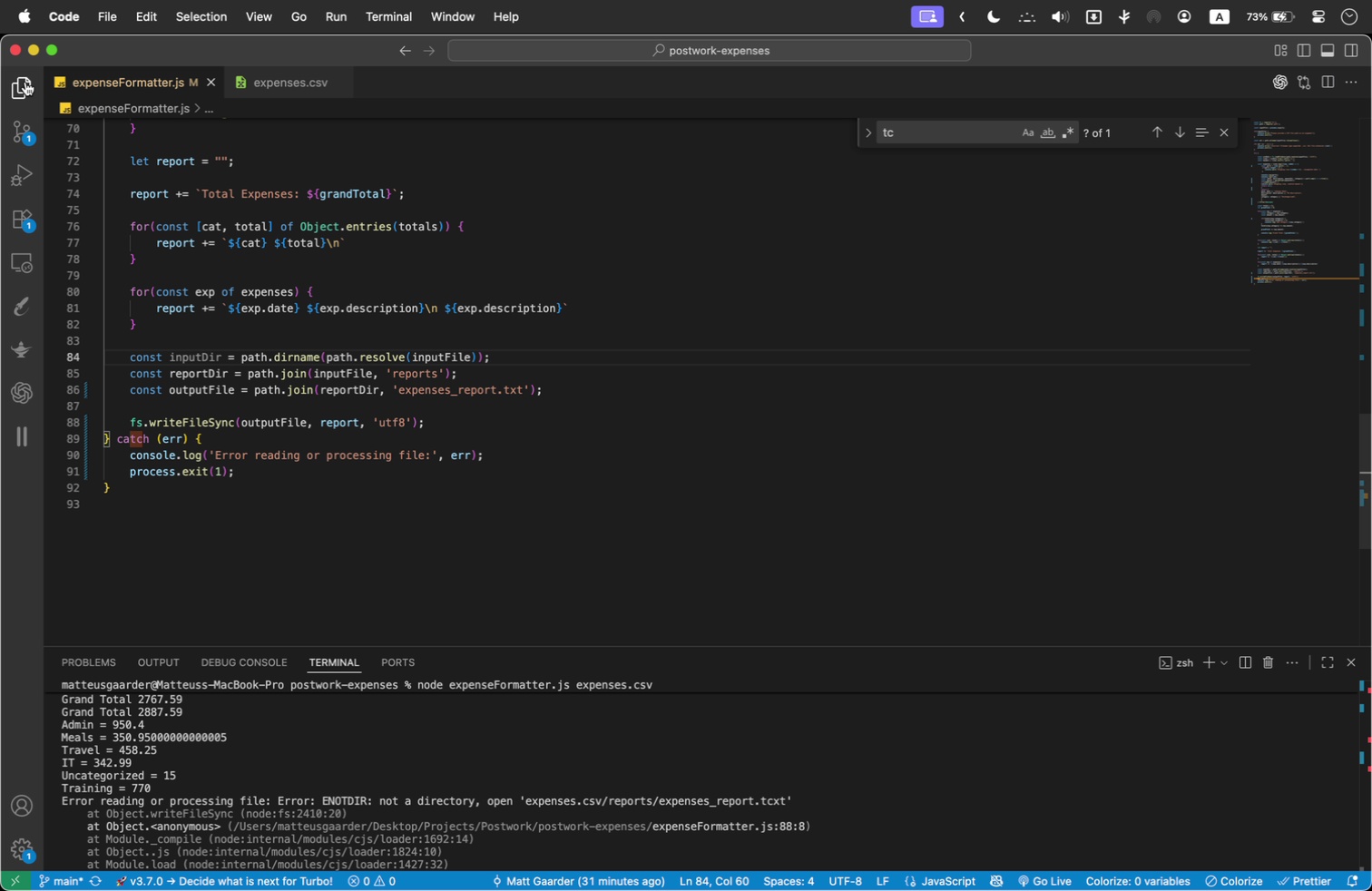 
left_click([25, 82])
 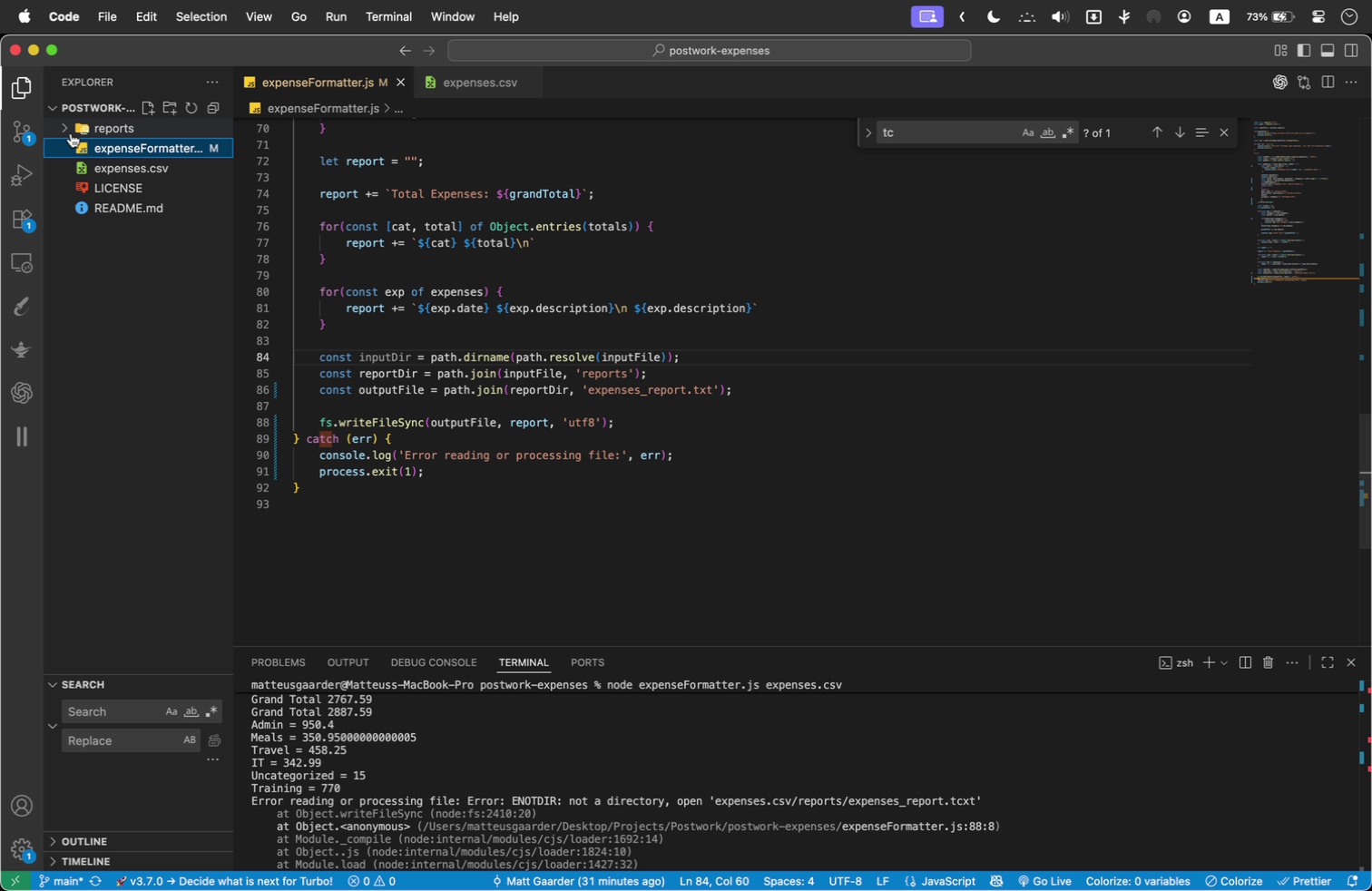 
left_click([65, 131])
 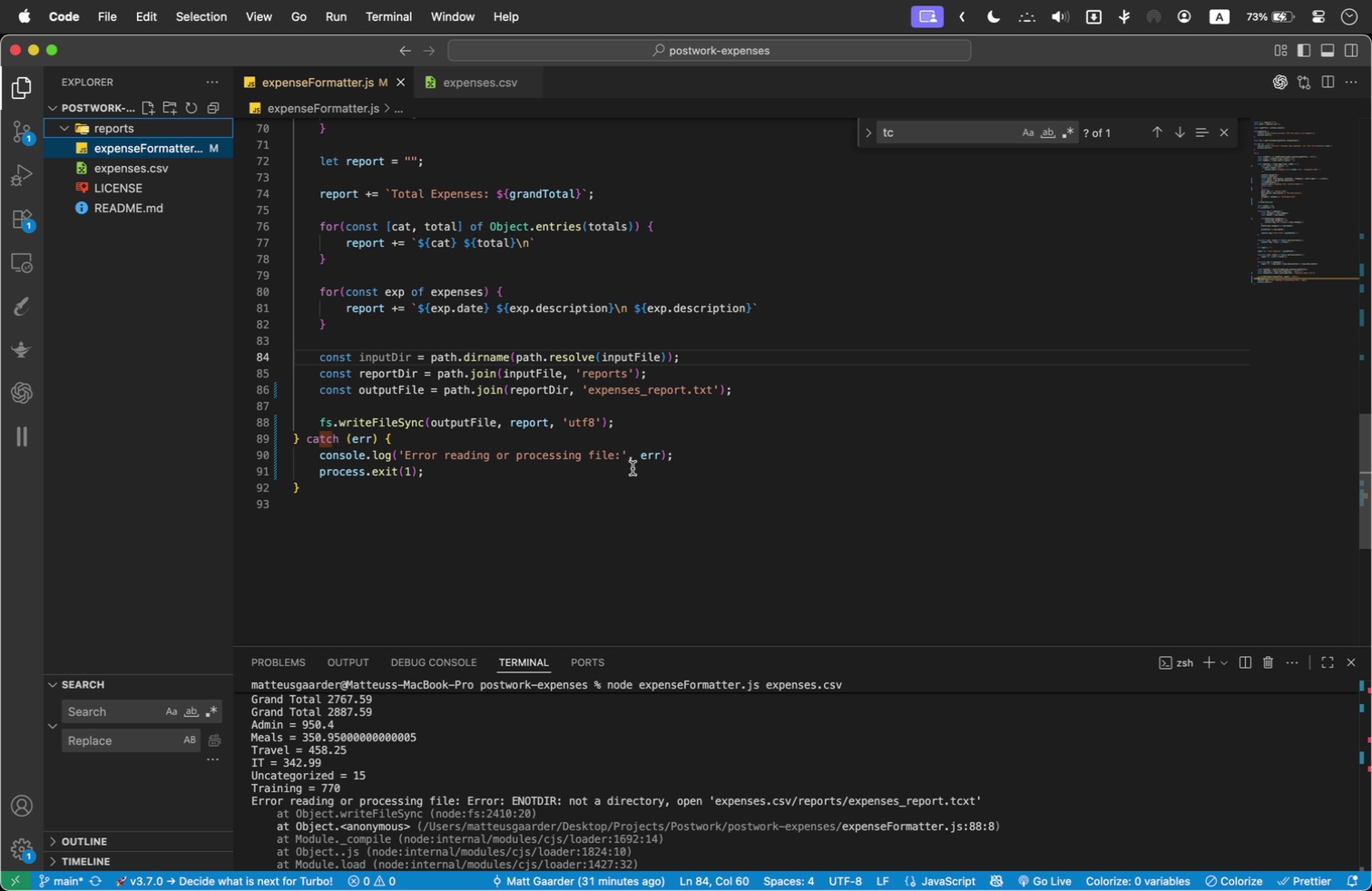 
left_click([637, 475])
 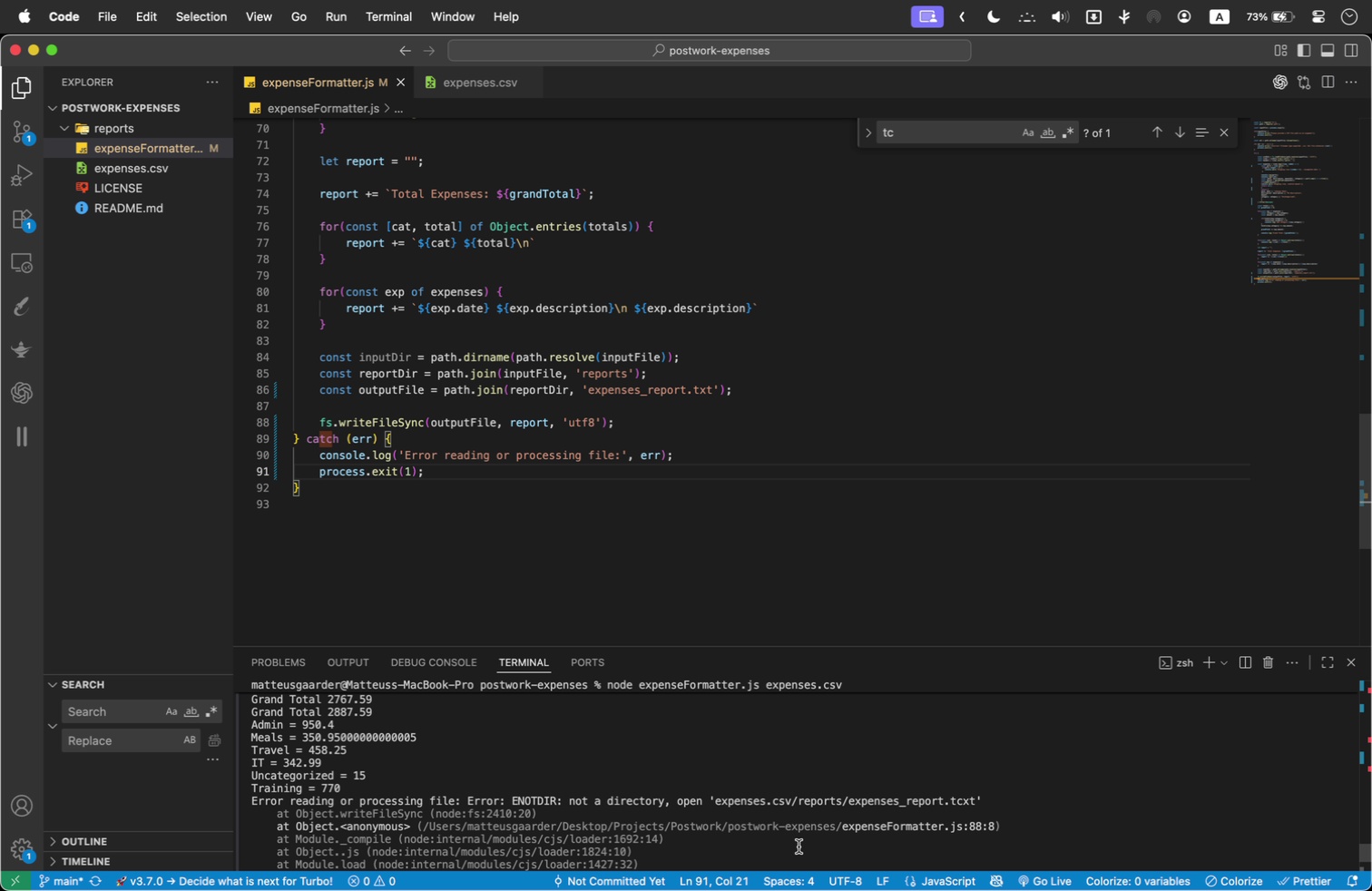 
scroll: coordinate [758, 813], scroll_direction: down, amount: 32.0
 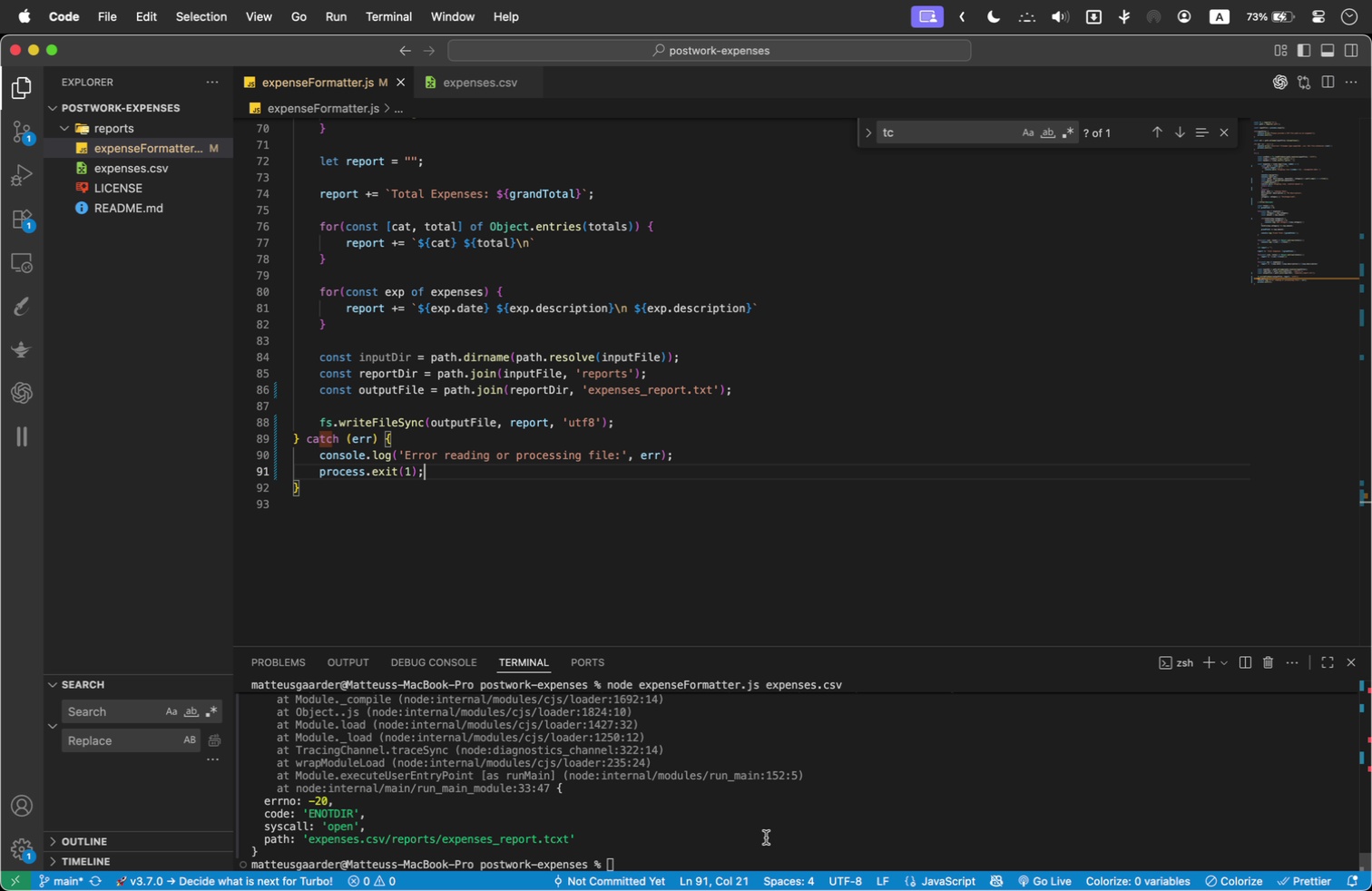 
left_click([766, 838])
 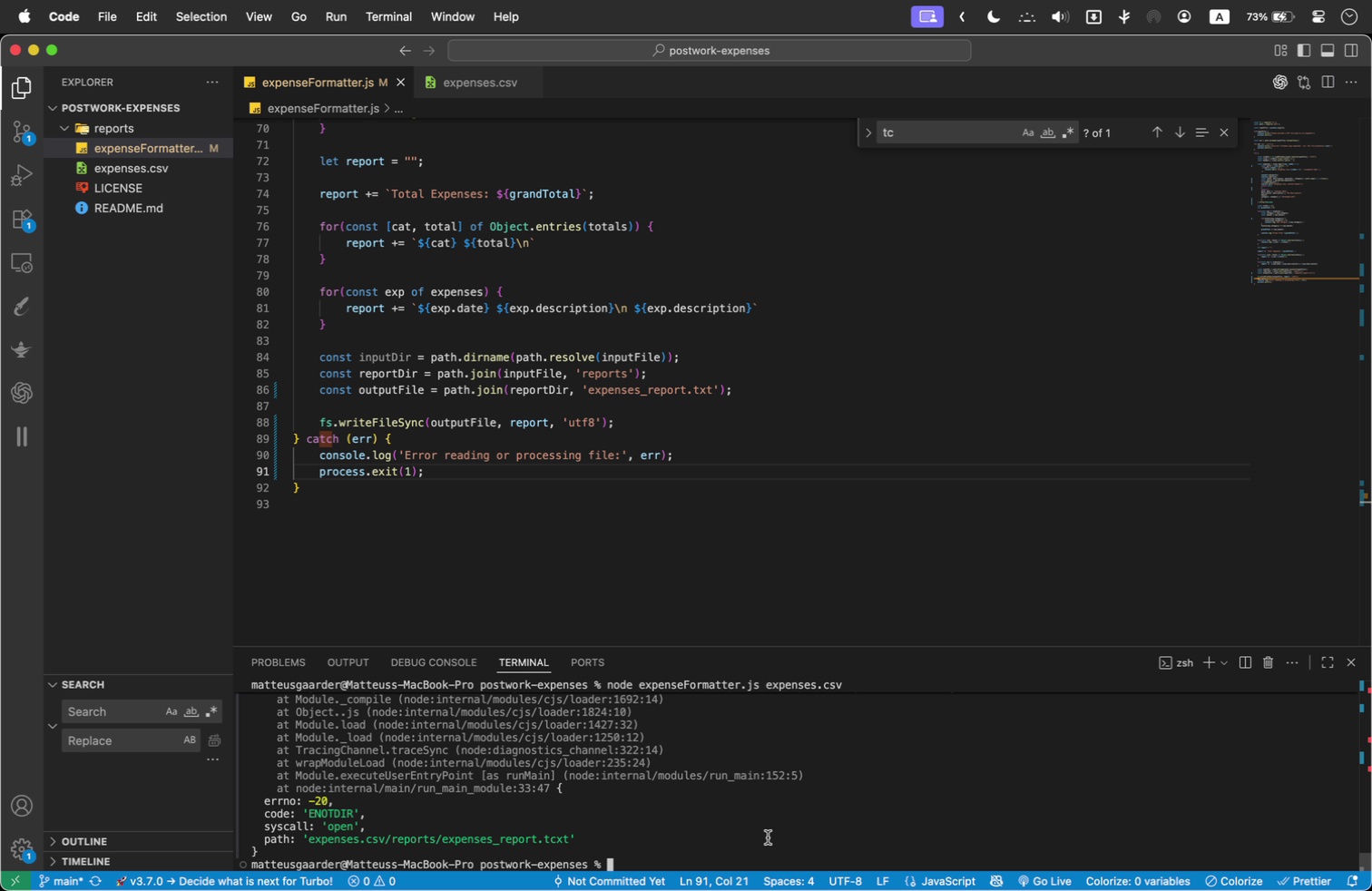 
key(ArrowUp)
 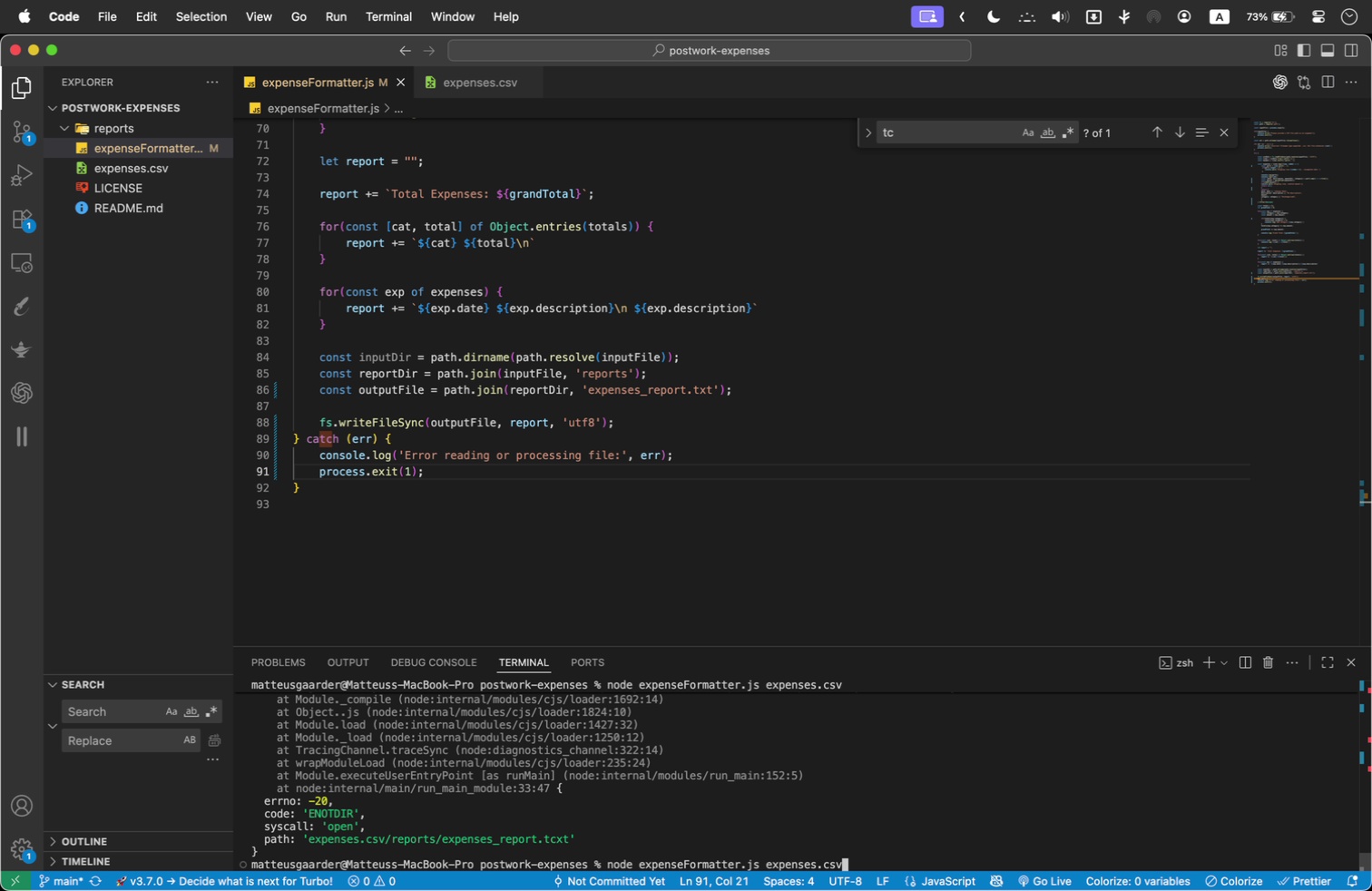 
key(Enter)
 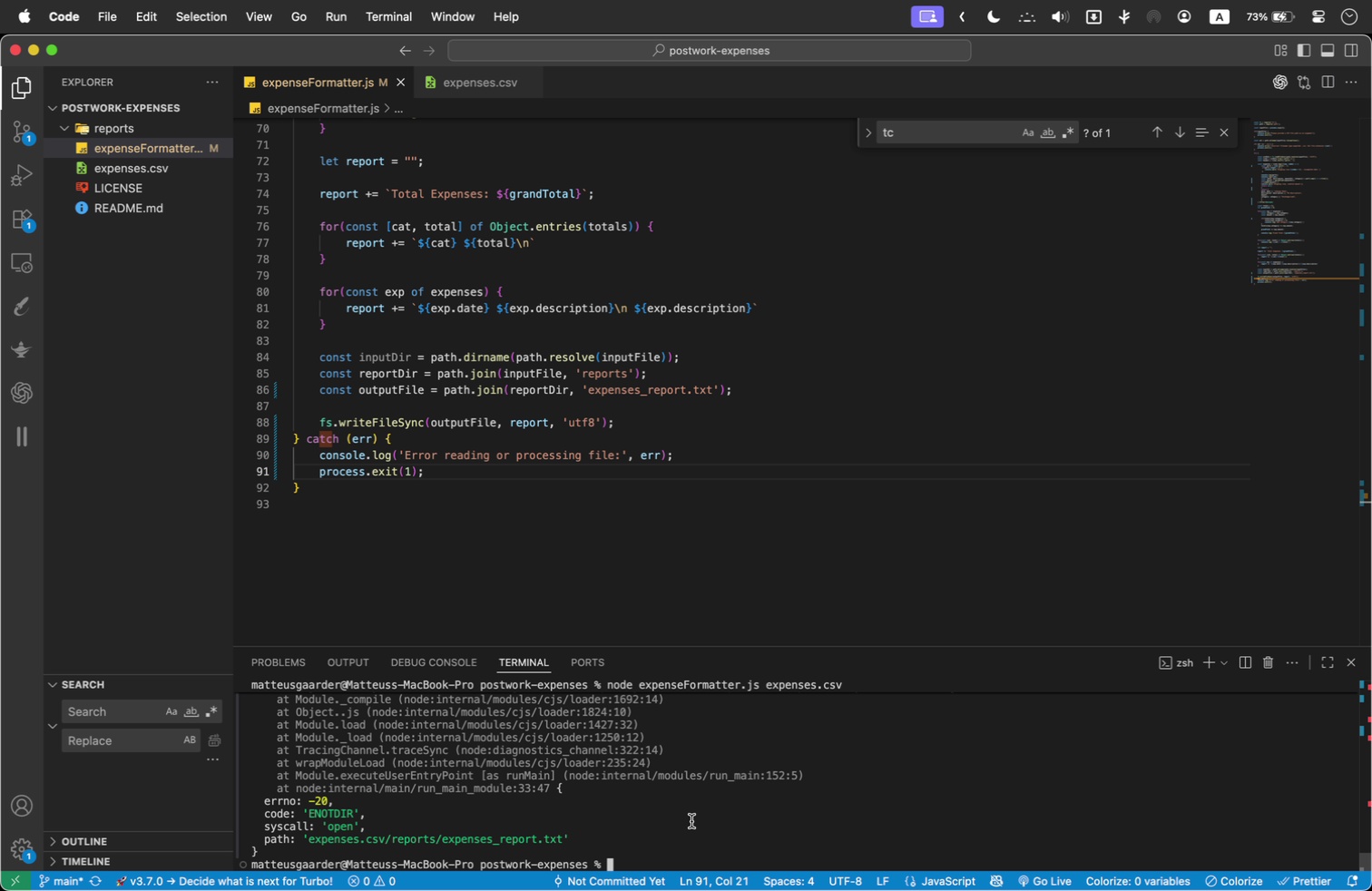 
wait(12.48)
 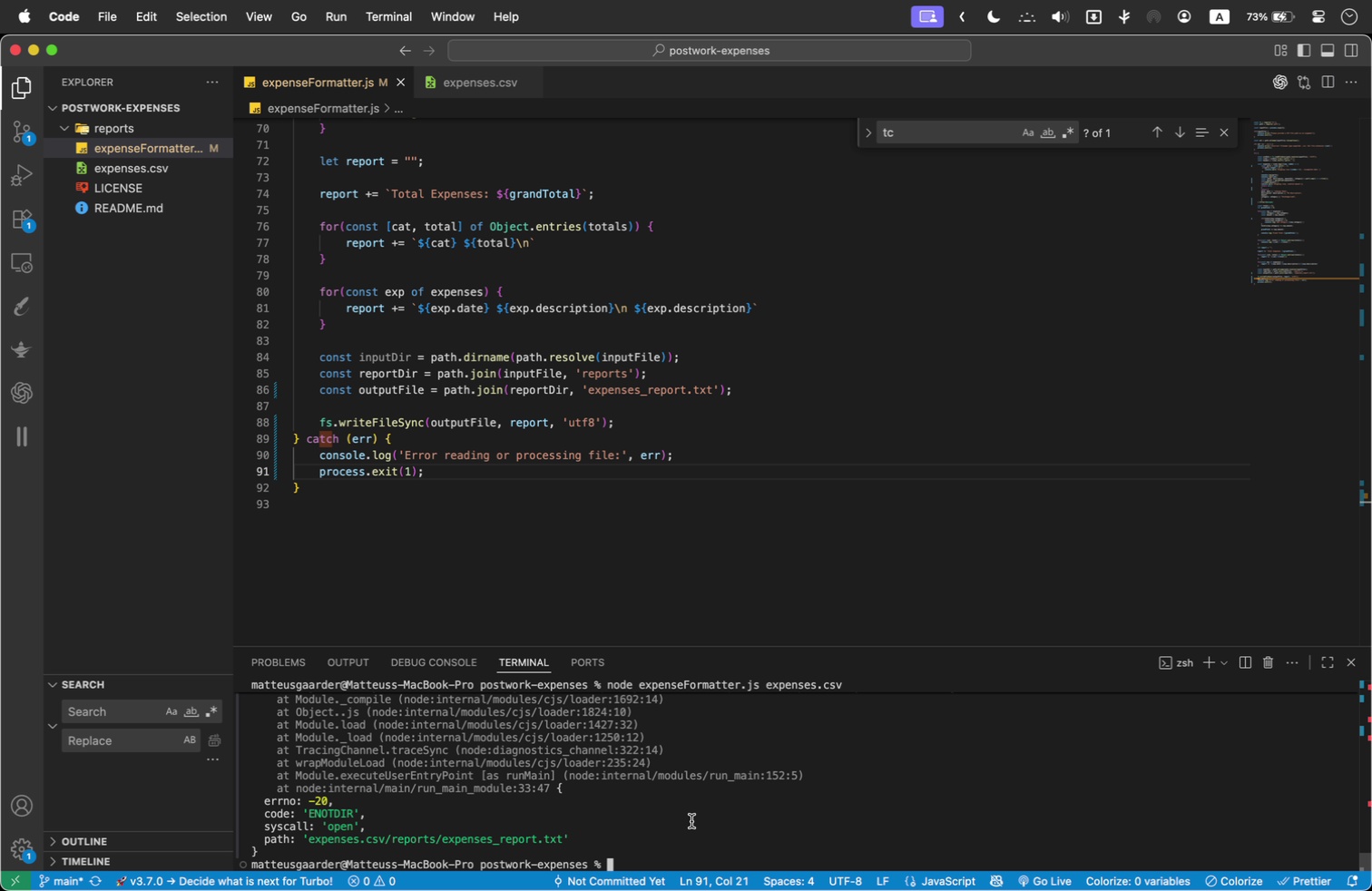 
scroll: coordinate [585, 550], scroll_direction: up, amount: 1.0
 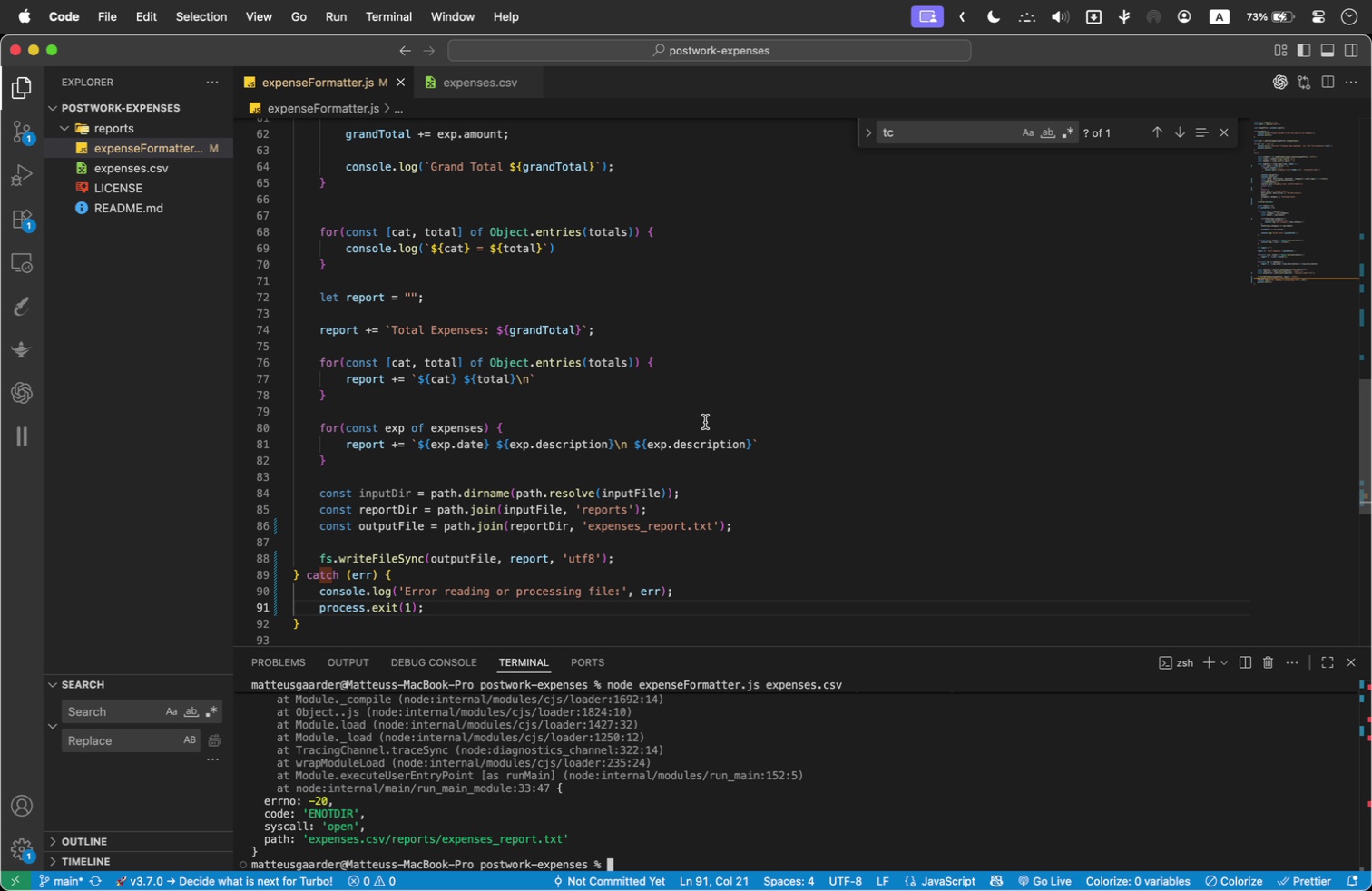 
left_click([705, 421])
 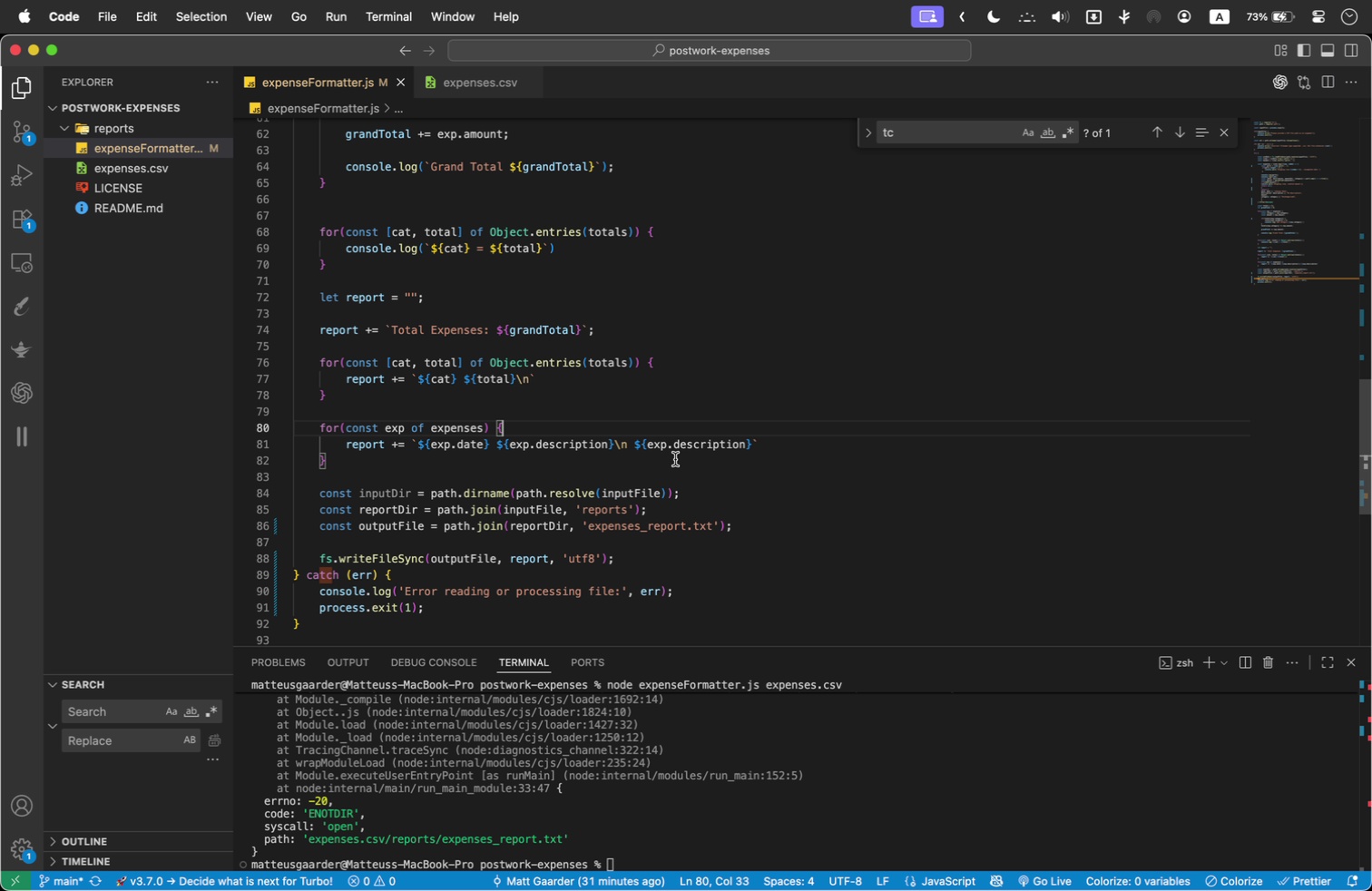 
wait(43.29)
 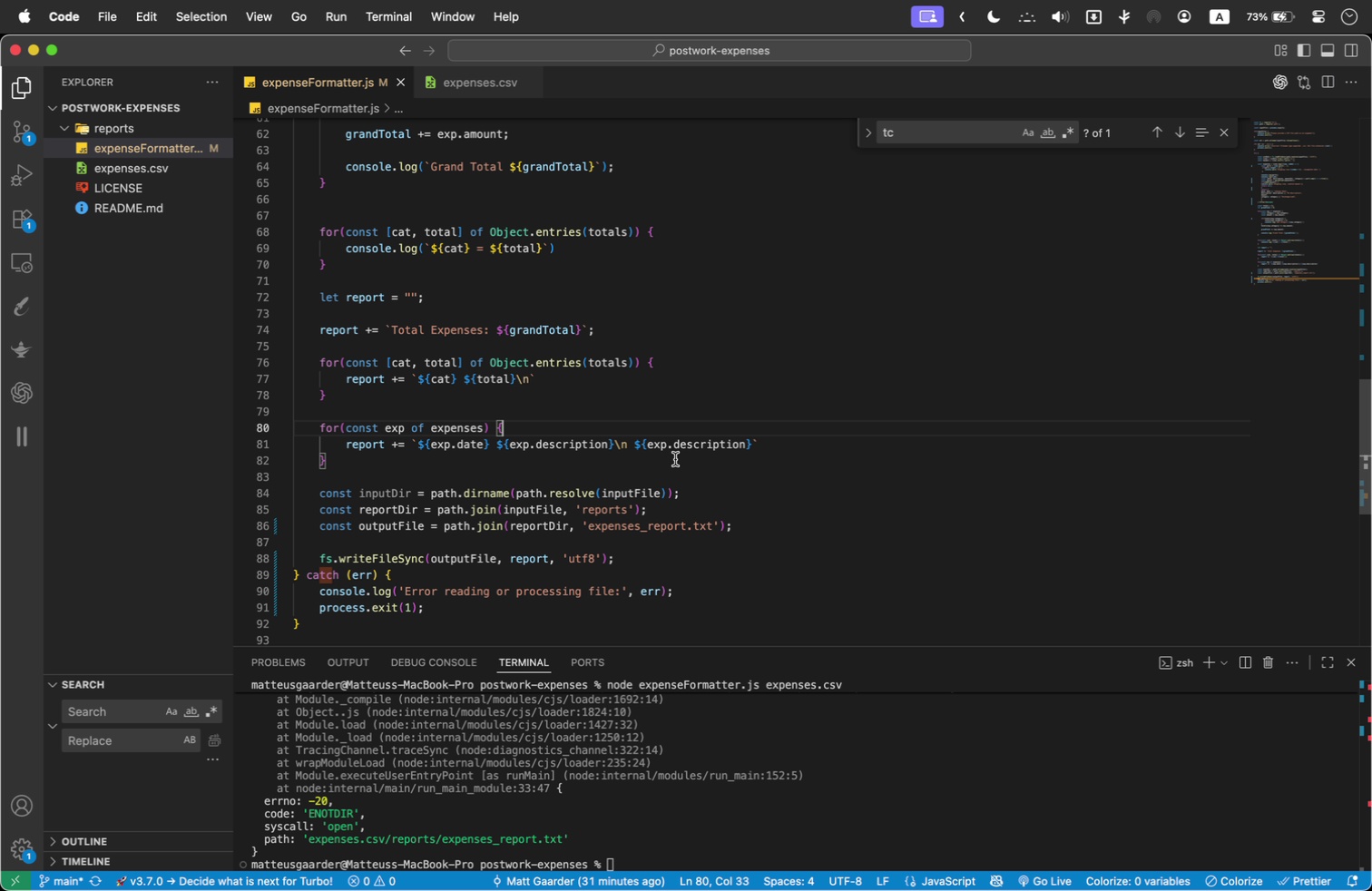 
scroll: coordinate [612, 456], scroll_direction: up, amount: 6.0
 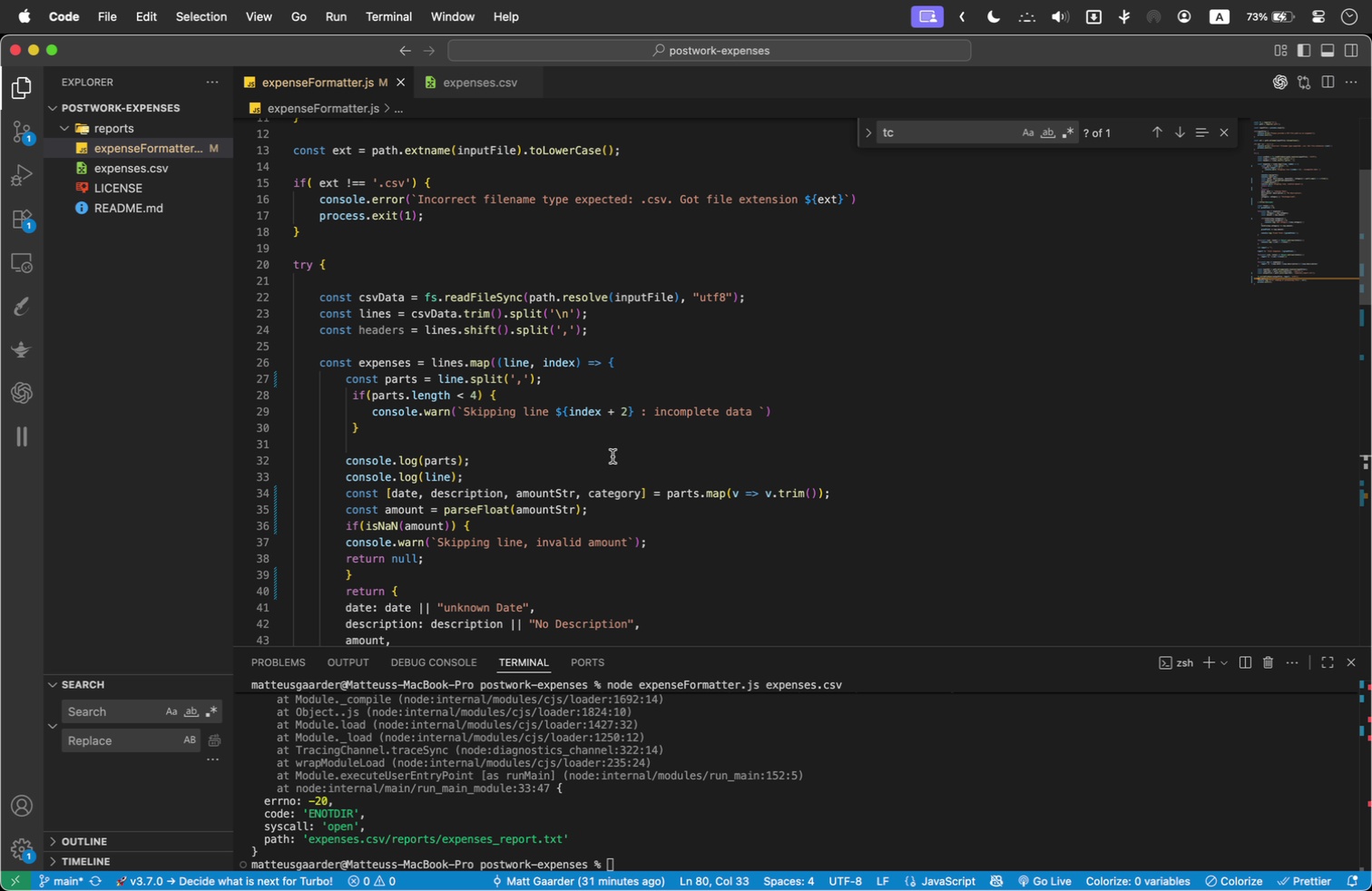 
scroll: coordinate [480, 323], scroll_direction: up, amount: 2.0
 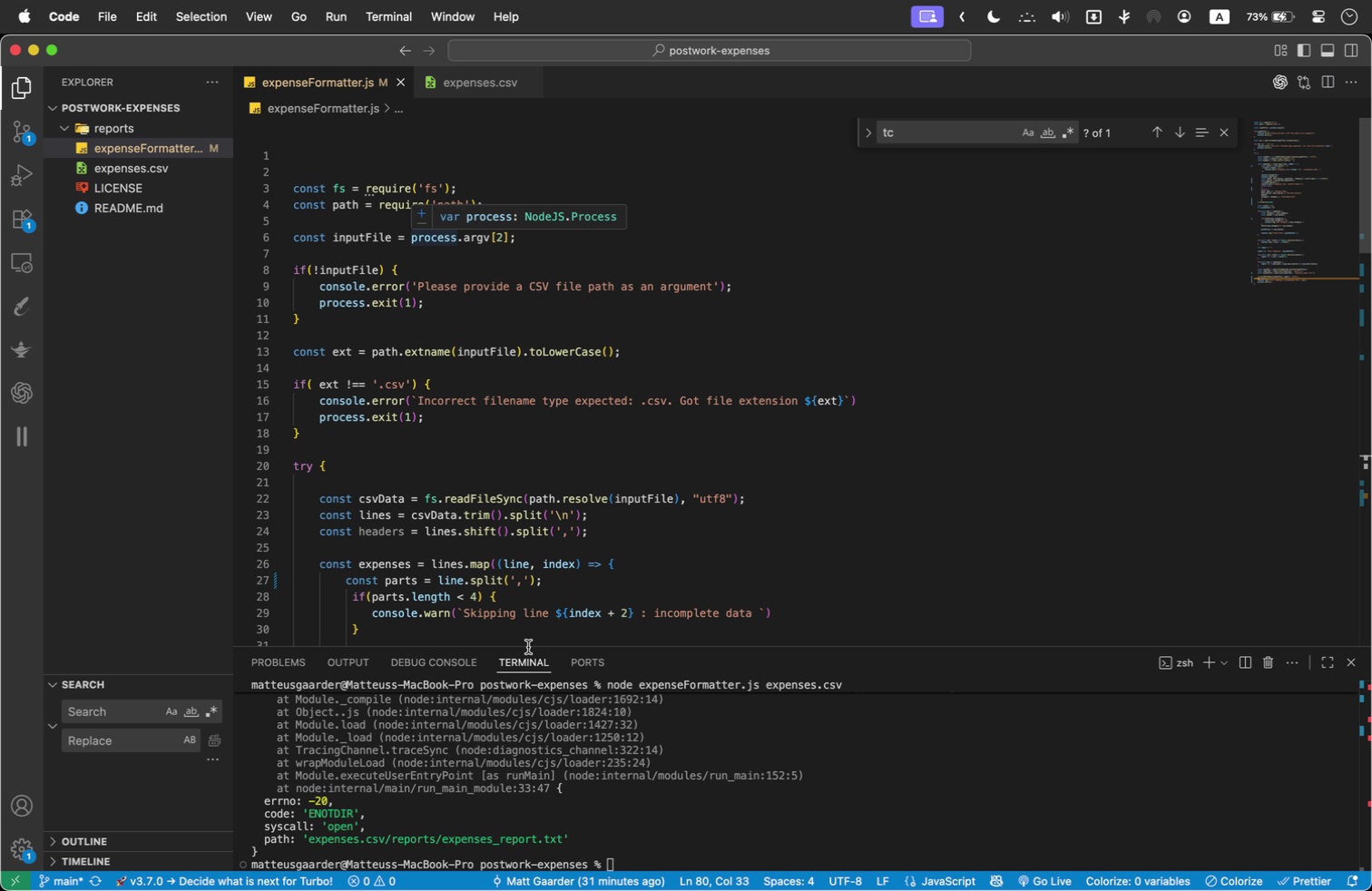 
key(ArrowUp)
 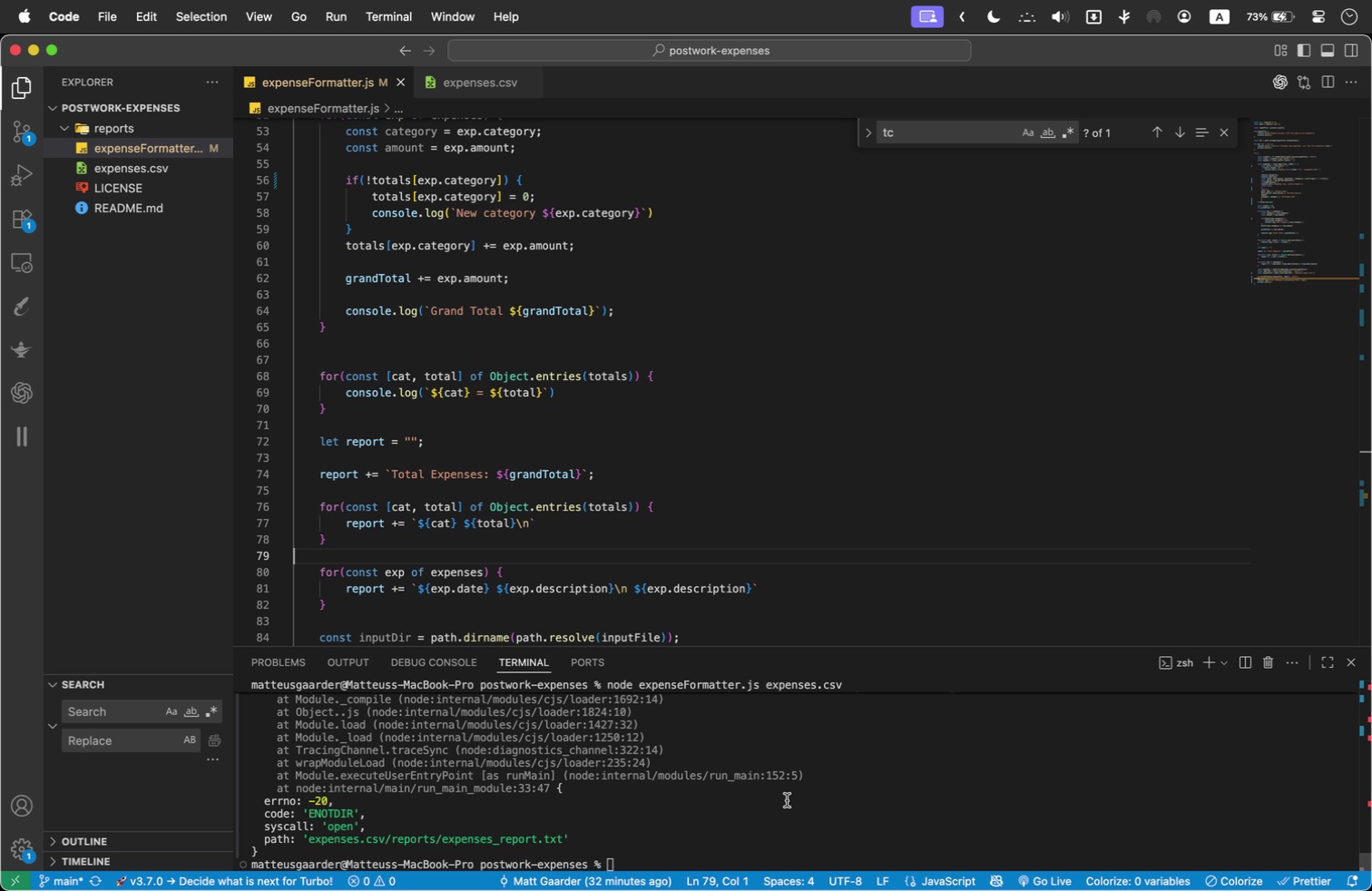 
left_click([770, 827])
 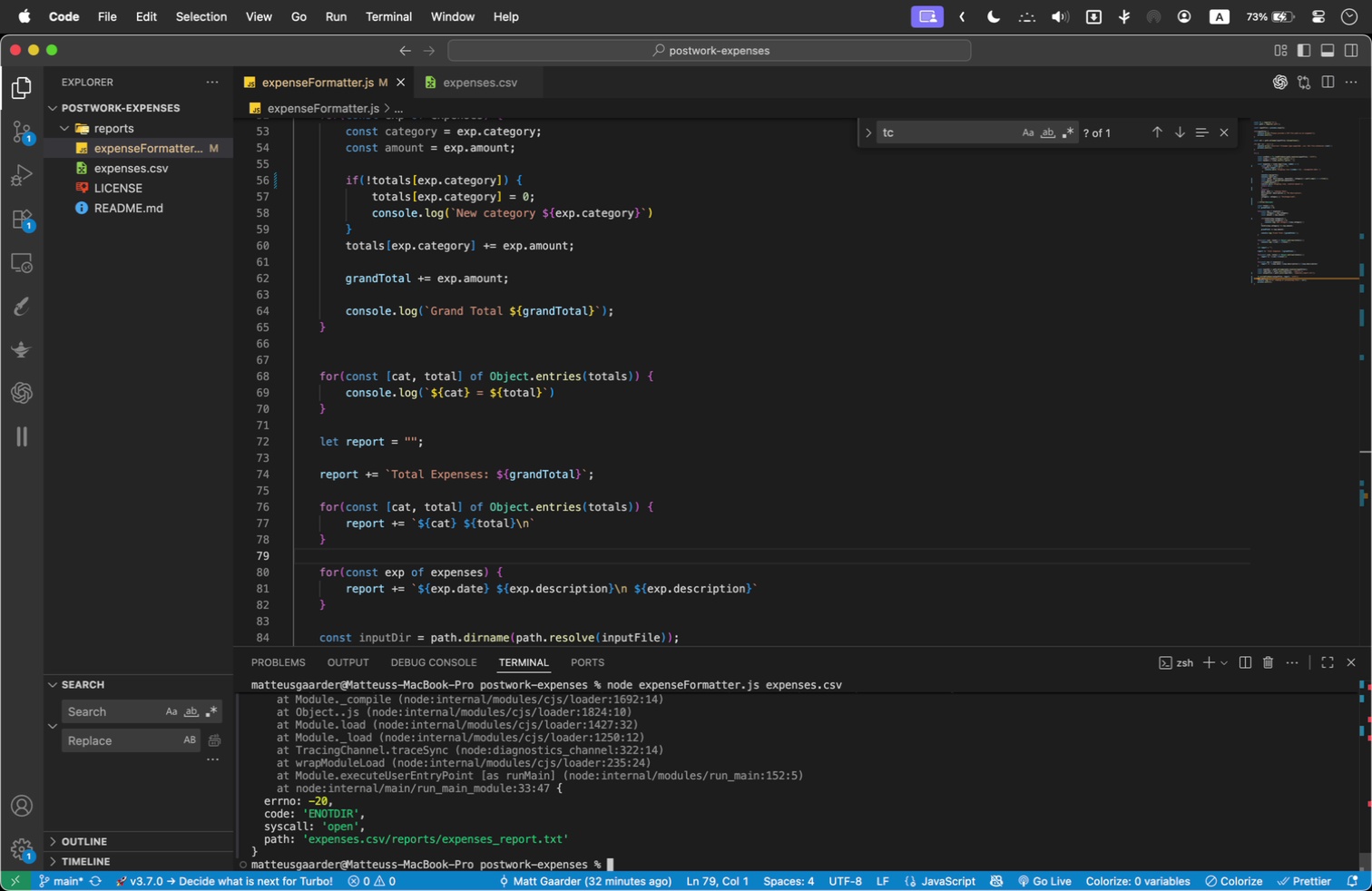 
key(ArrowUp)
 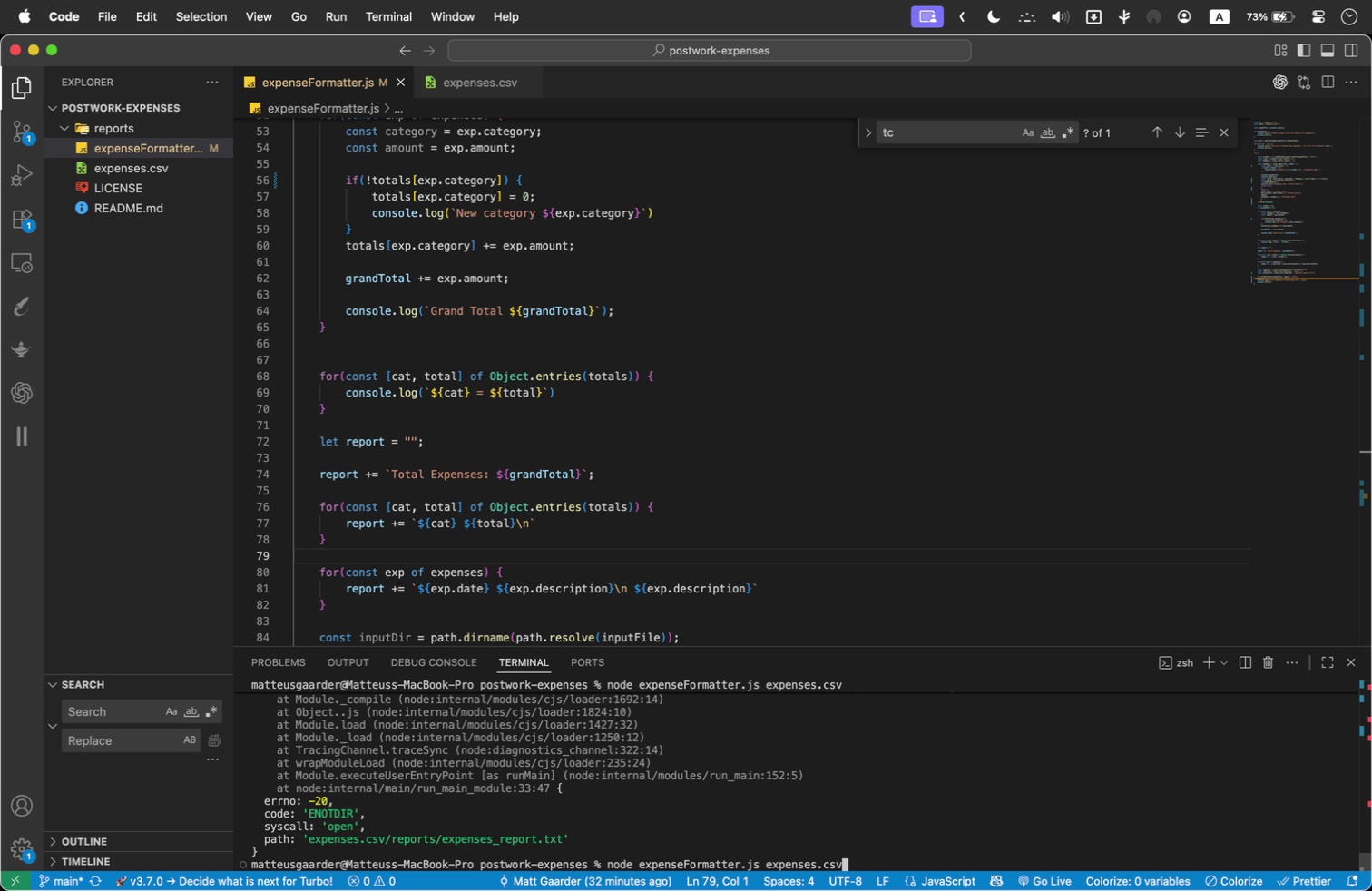 
wait(8.66)
 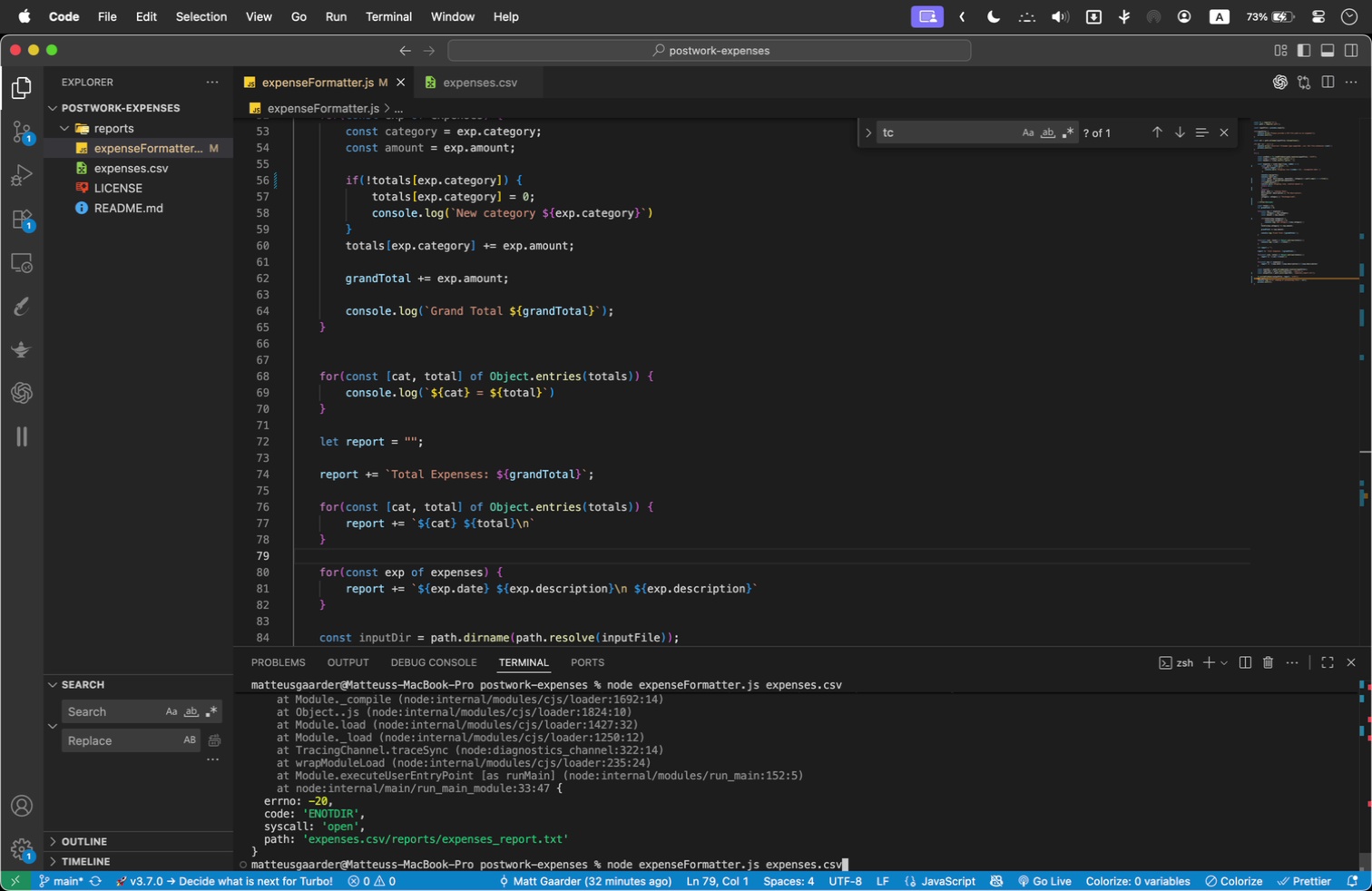 
scroll: coordinate [705, 459], scroll_direction: up, amount: 18.0
 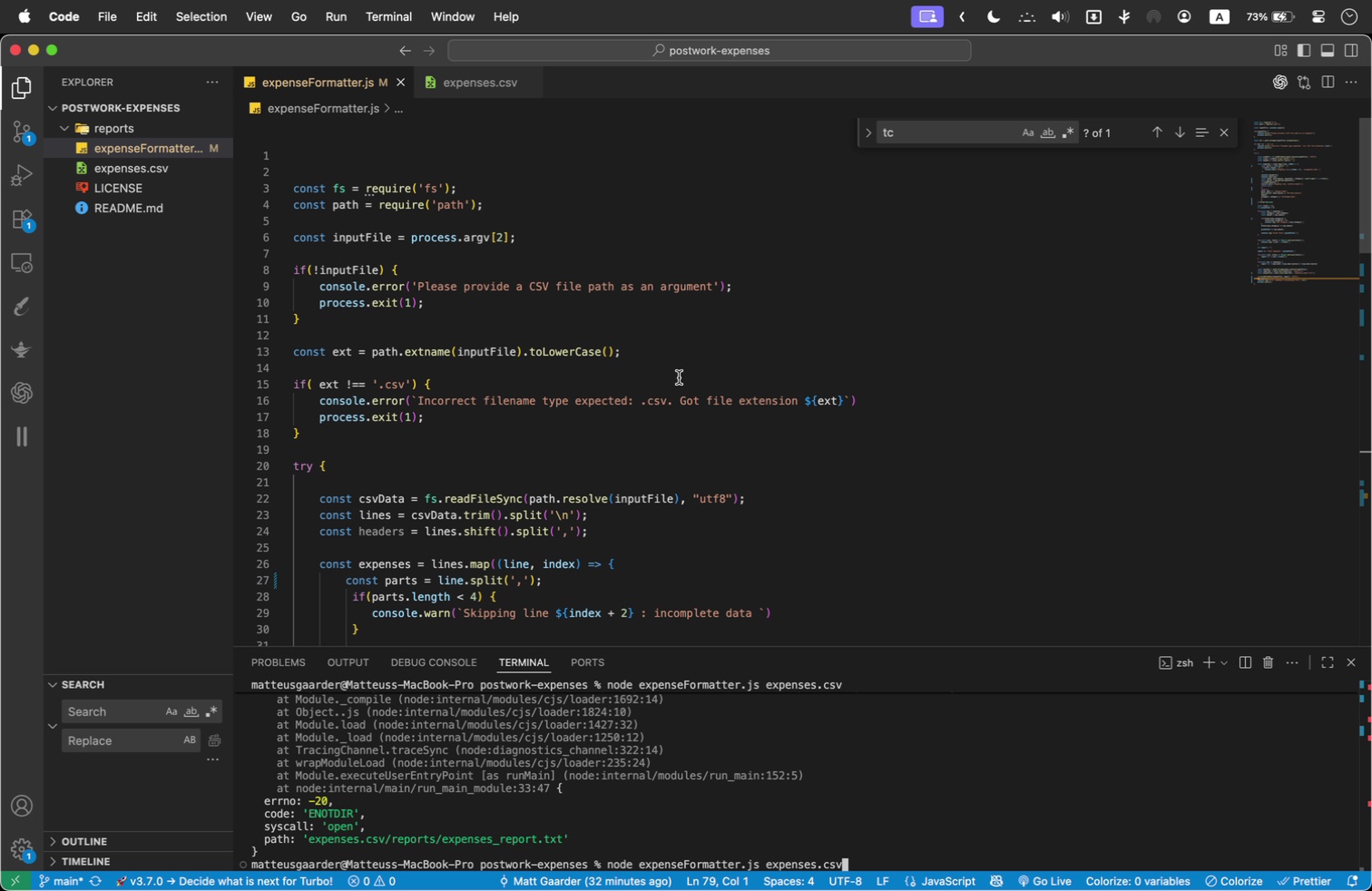 
wait(15.98)
 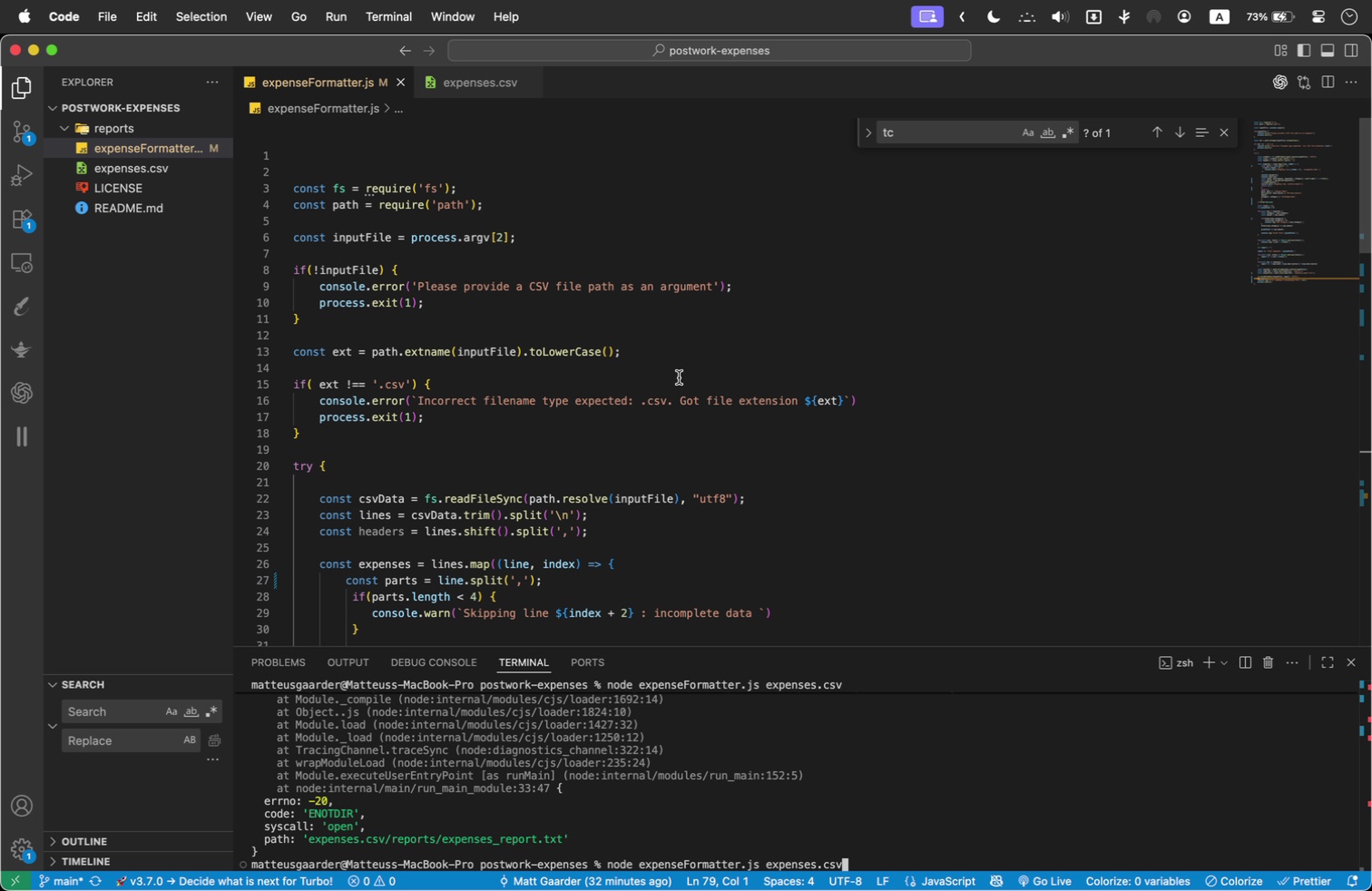 
scroll: coordinate [534, 784], scroll_direction: up, amount: 2.0
 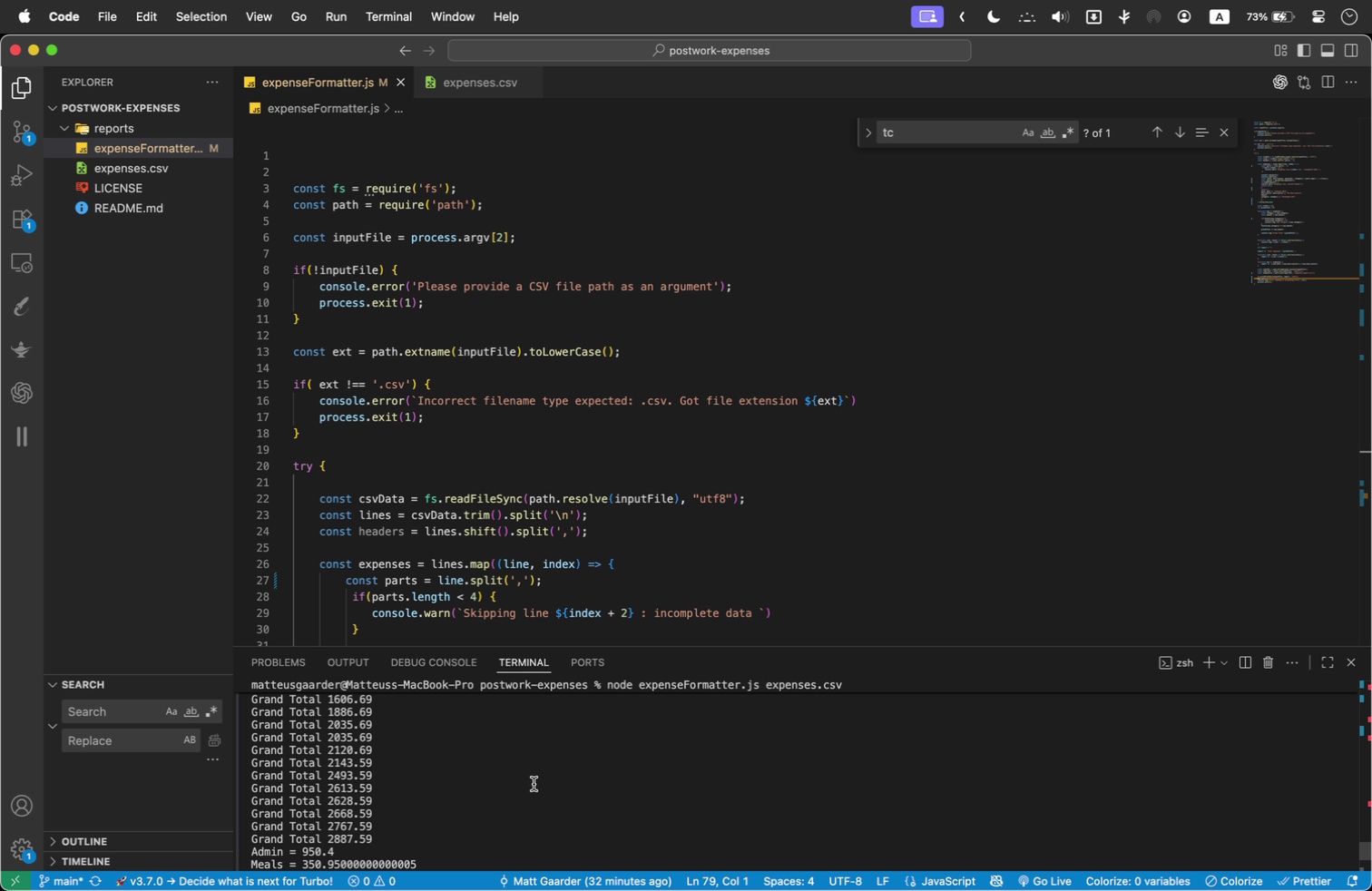 
scroll: coordinate [534, 784], scroll_direction: none, amount: 0.0
 